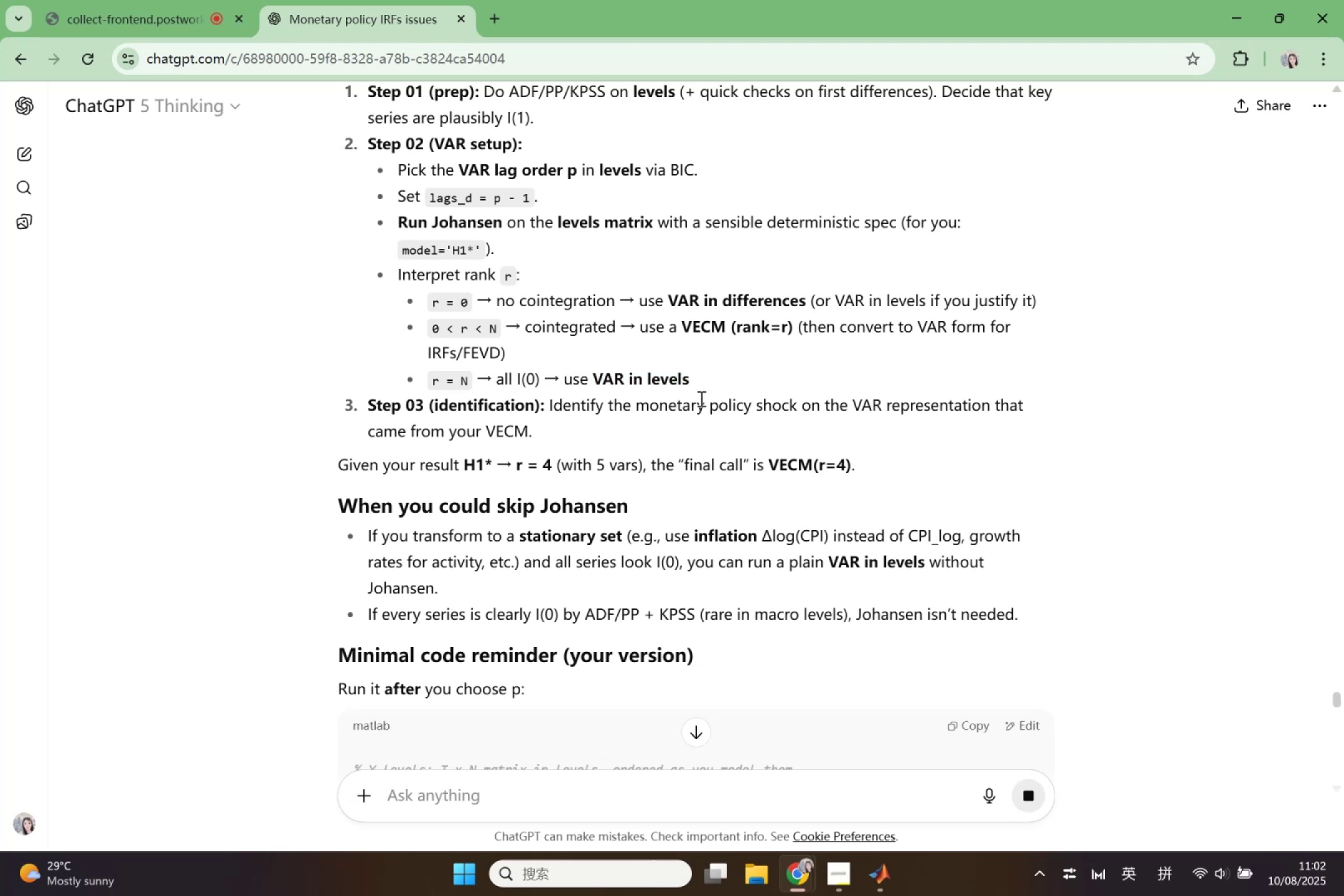 
left_click([879, 864])
 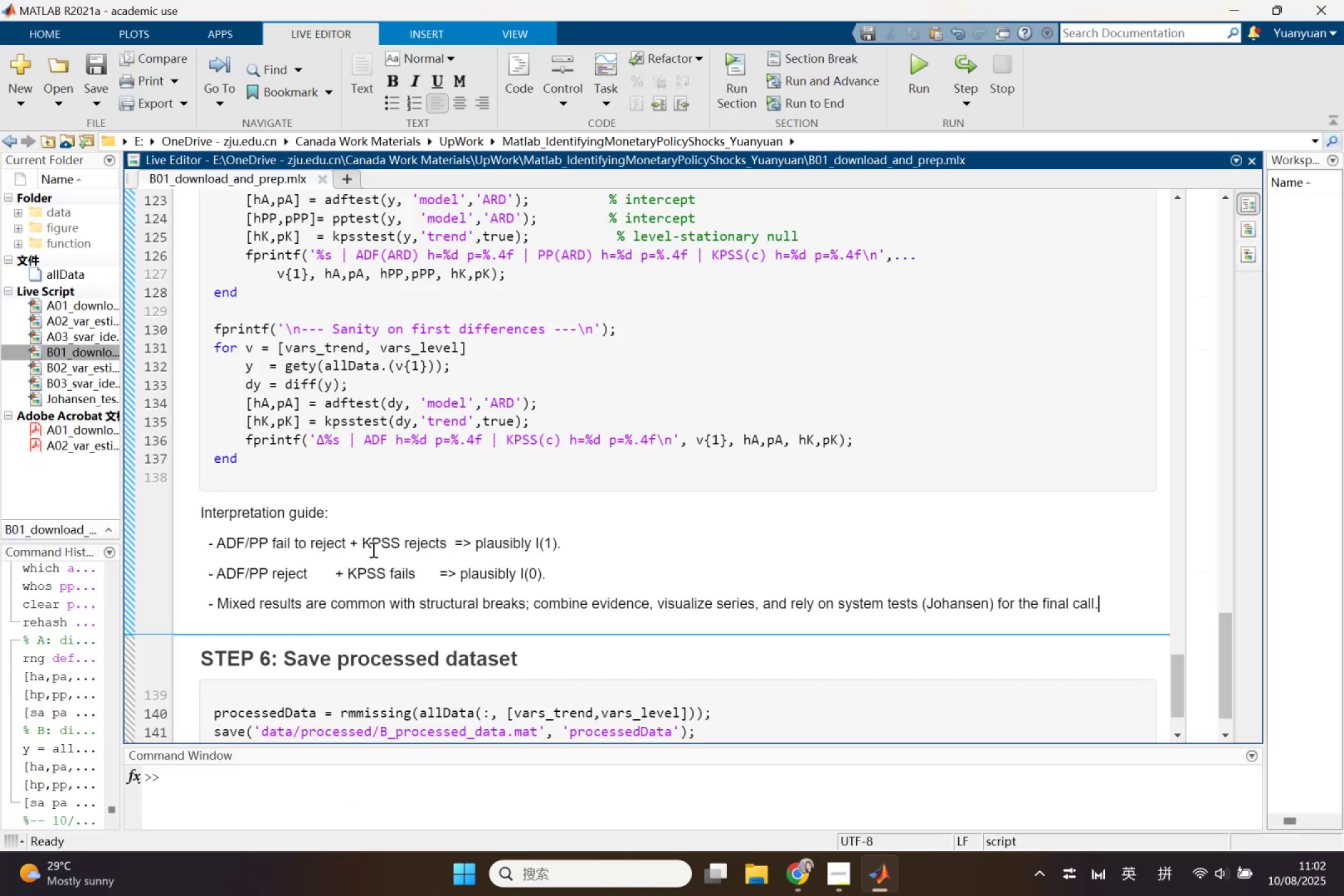 
left_click_drag(start_coordinate=[586, 589], to_coordinate=[590, 589])
 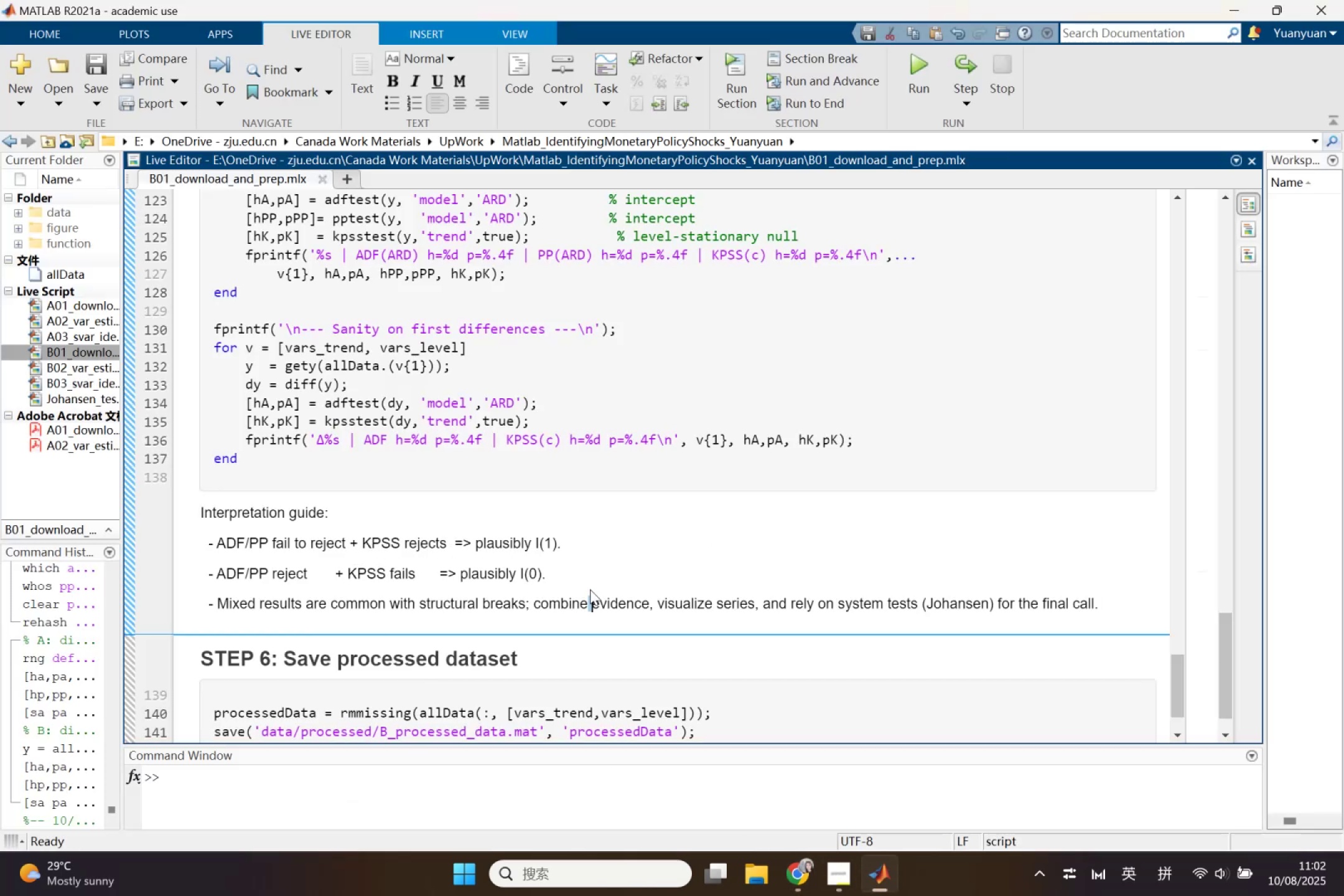 
key(Control+S)
 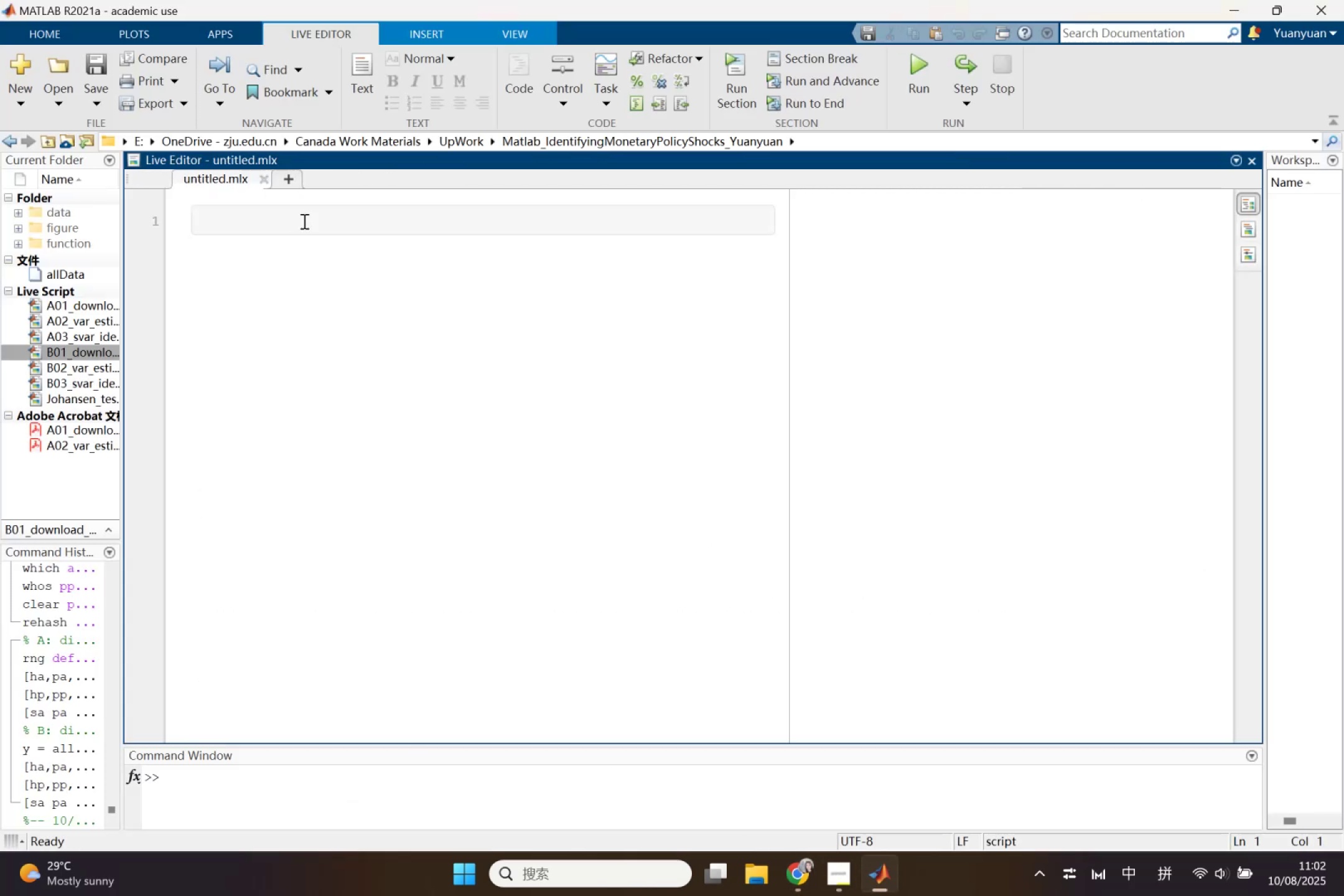 
wait(5.01)
 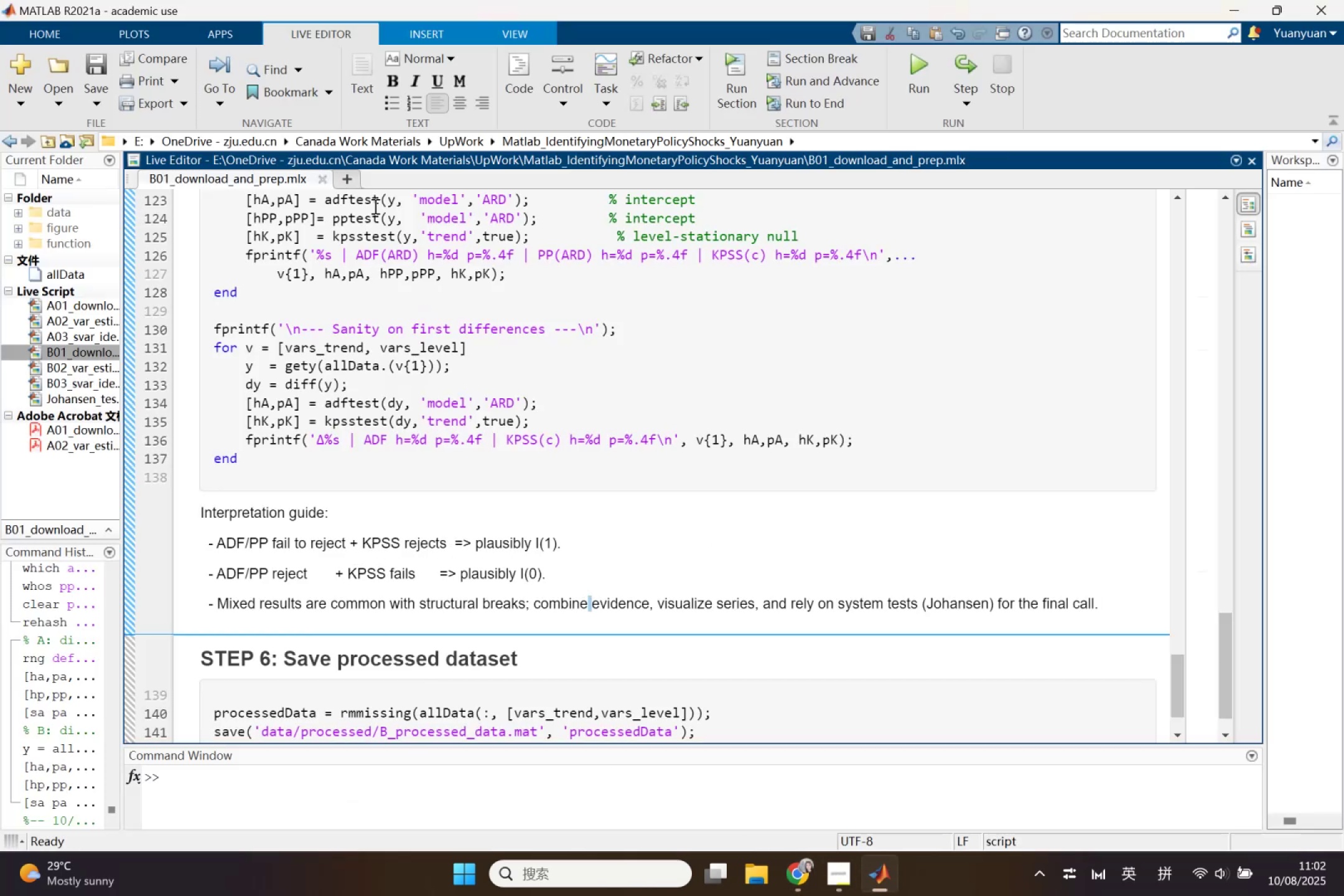 
double_click([67, 373])
 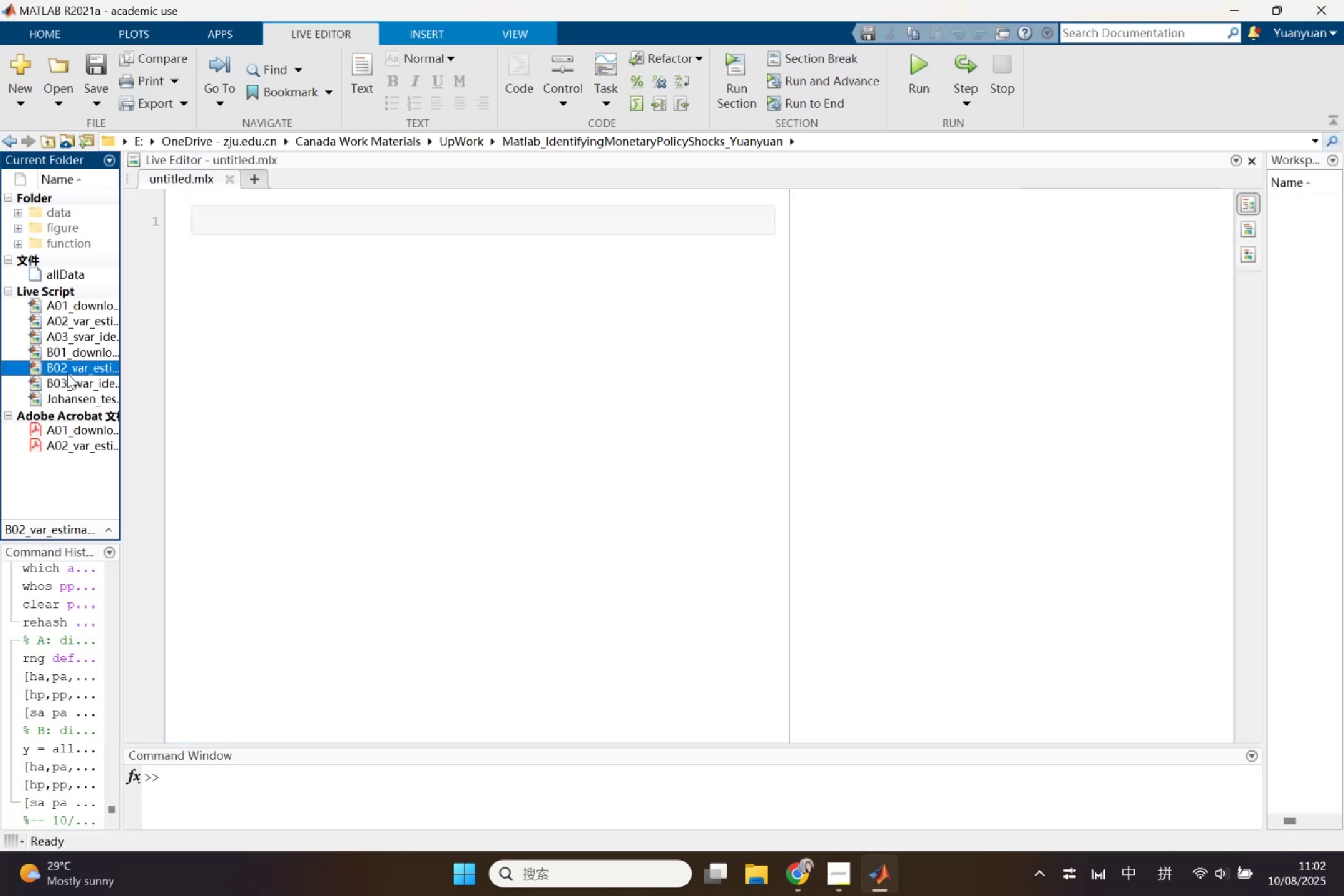 
triple_click([67, 373])
 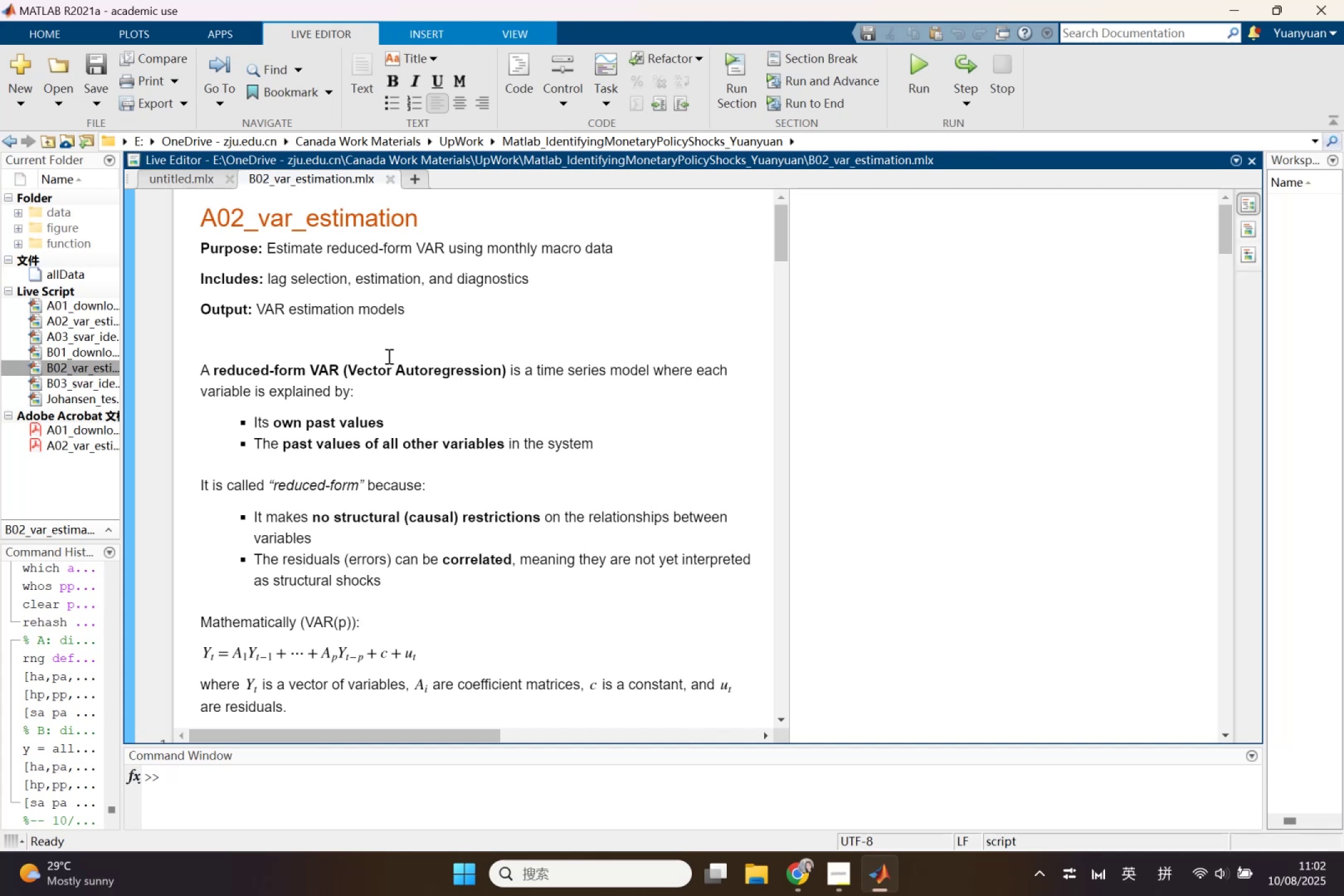 
wait(6.1)
 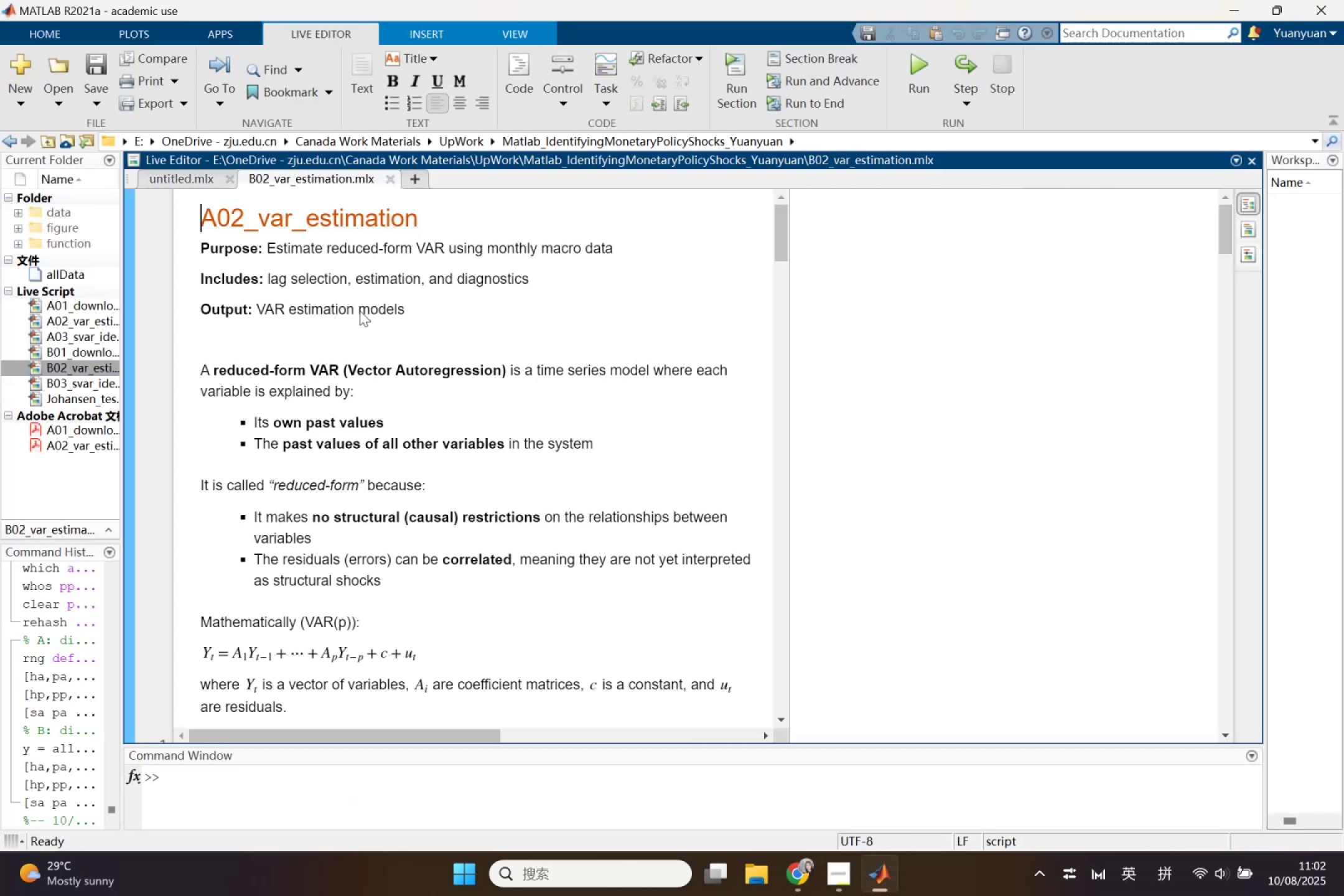 
scroll: coordinate [388, 356], scroll_direction: down, amount: 2.0
 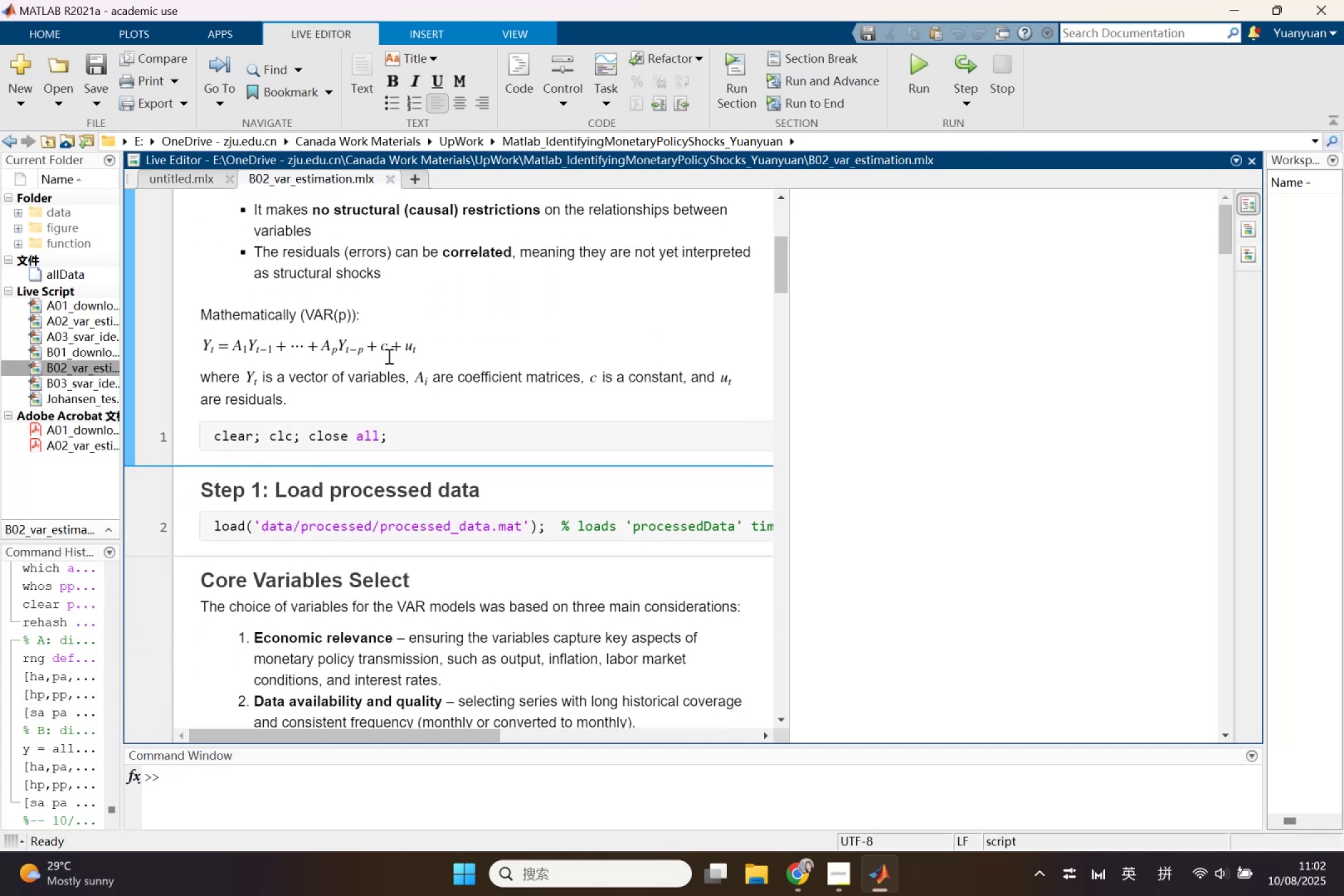 
scroll: coordinate [388, 356], scroll_direction: up, amount: 1.0
 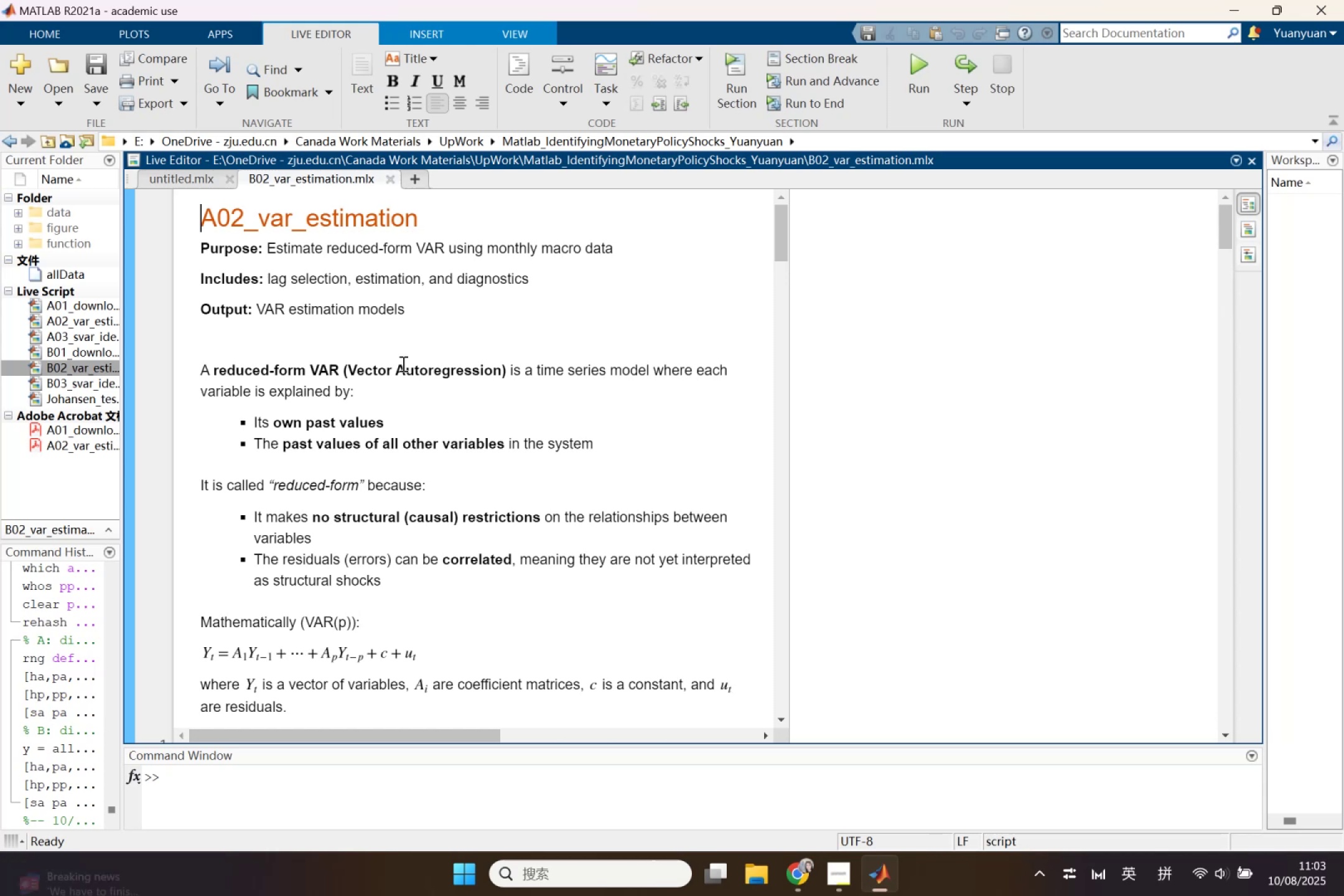 
wait(17.47)
 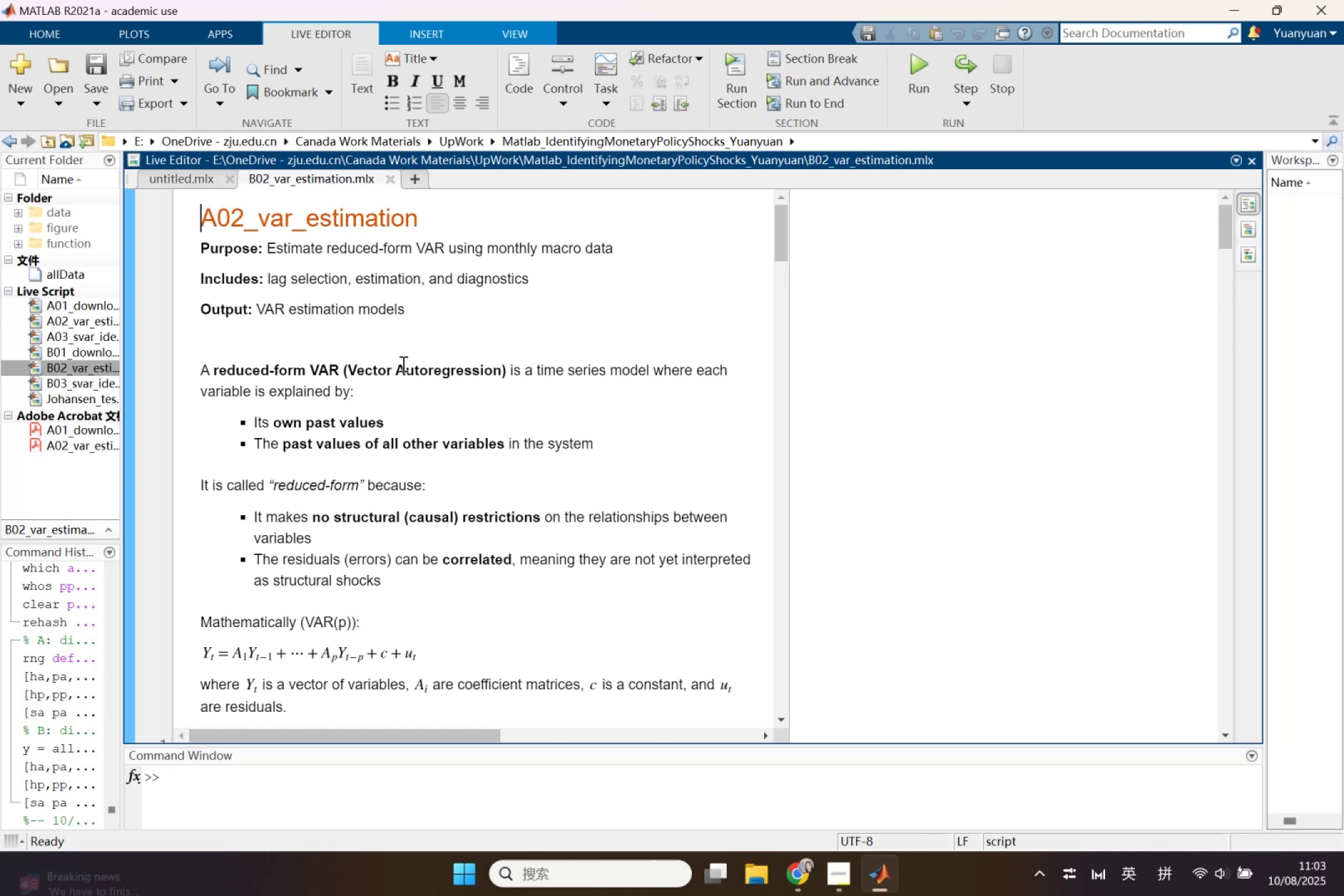 
scroll: coordinate [375, 542], scroll_direction: down, amount: 2.0
 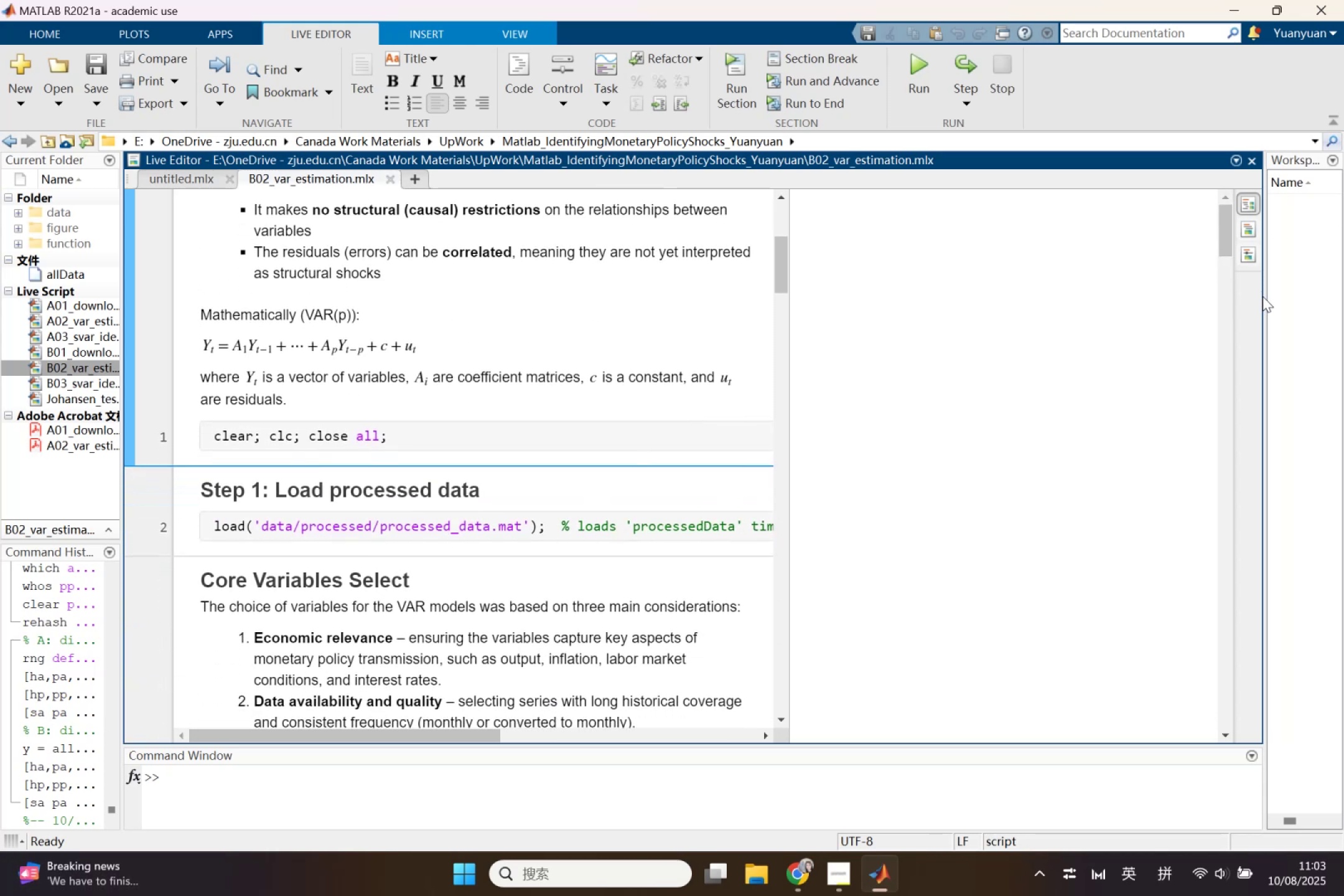 
left_click_drag(start_coordinate=[1264, 299], to_coordinate=[1109, 320])
 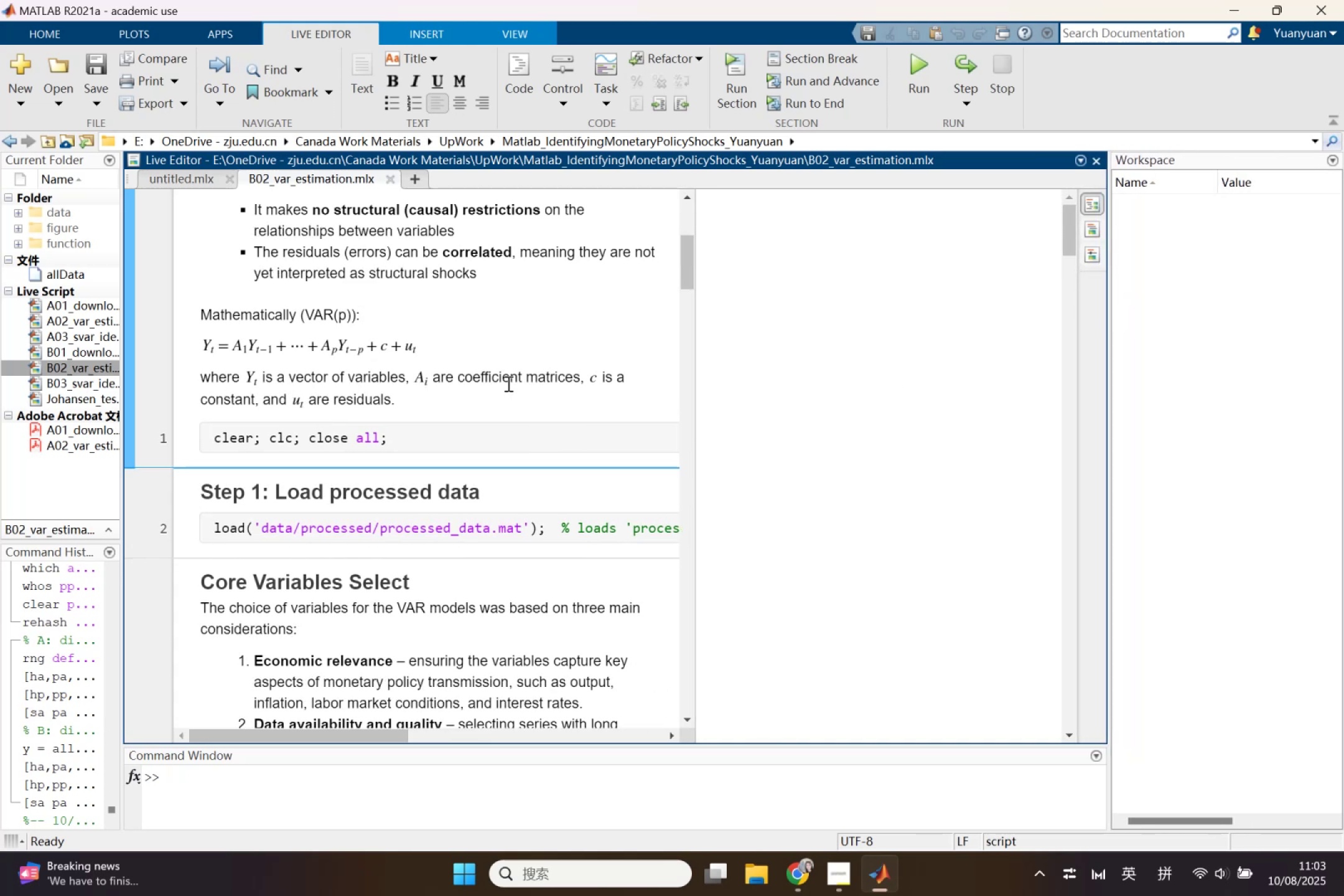 
left_click([506, 381])
 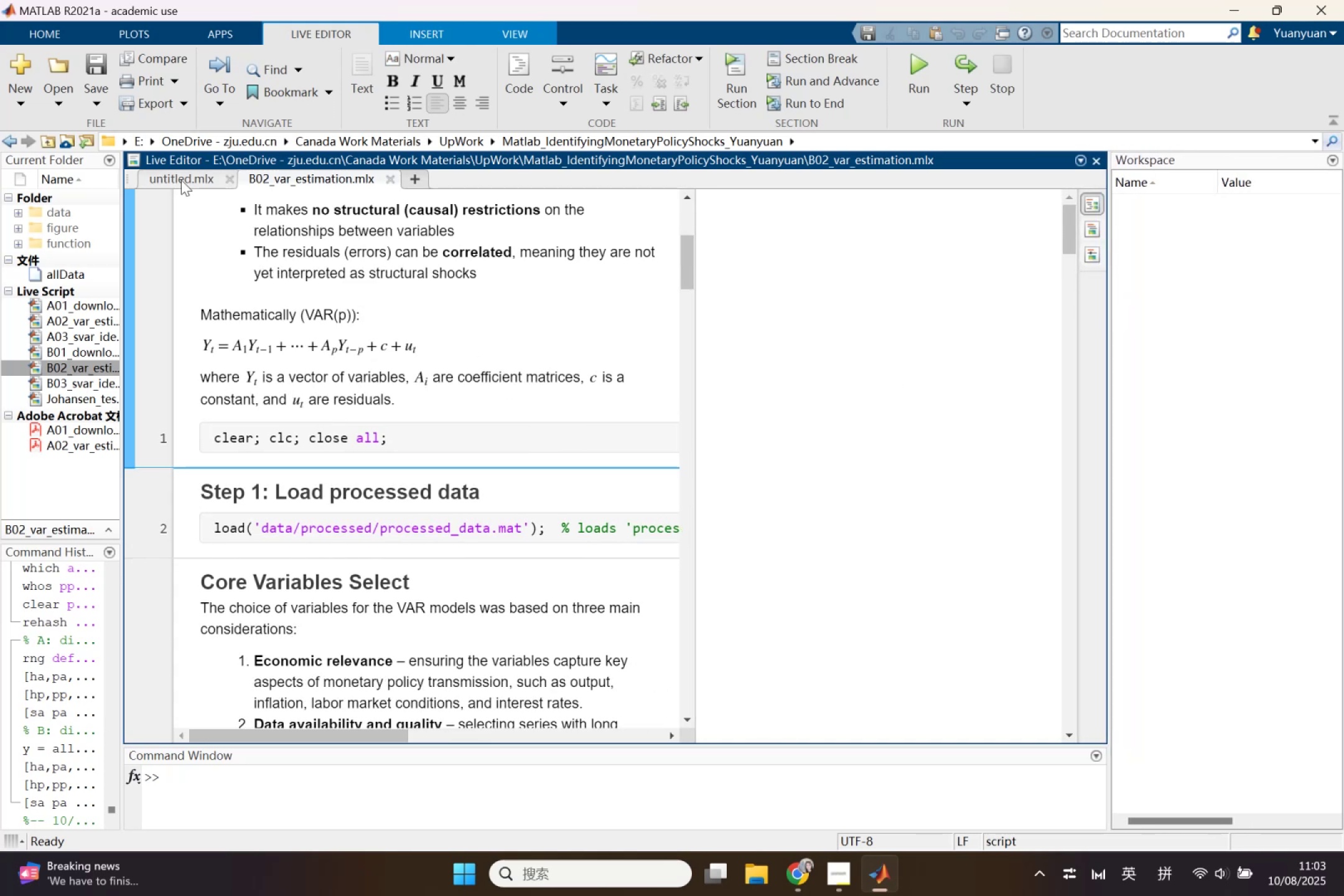 
left_click([181, 180])
 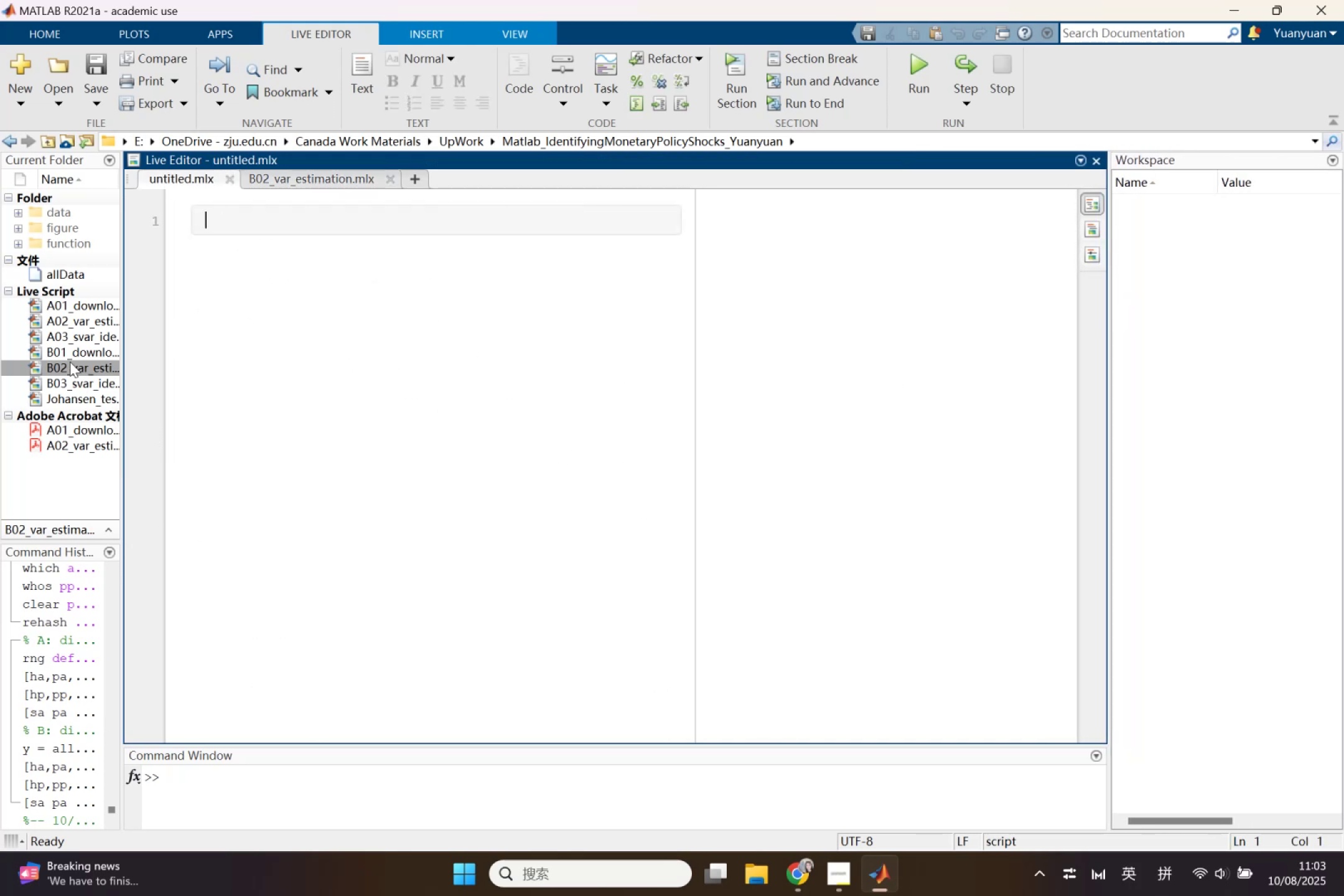 
double_click([64, 346])
 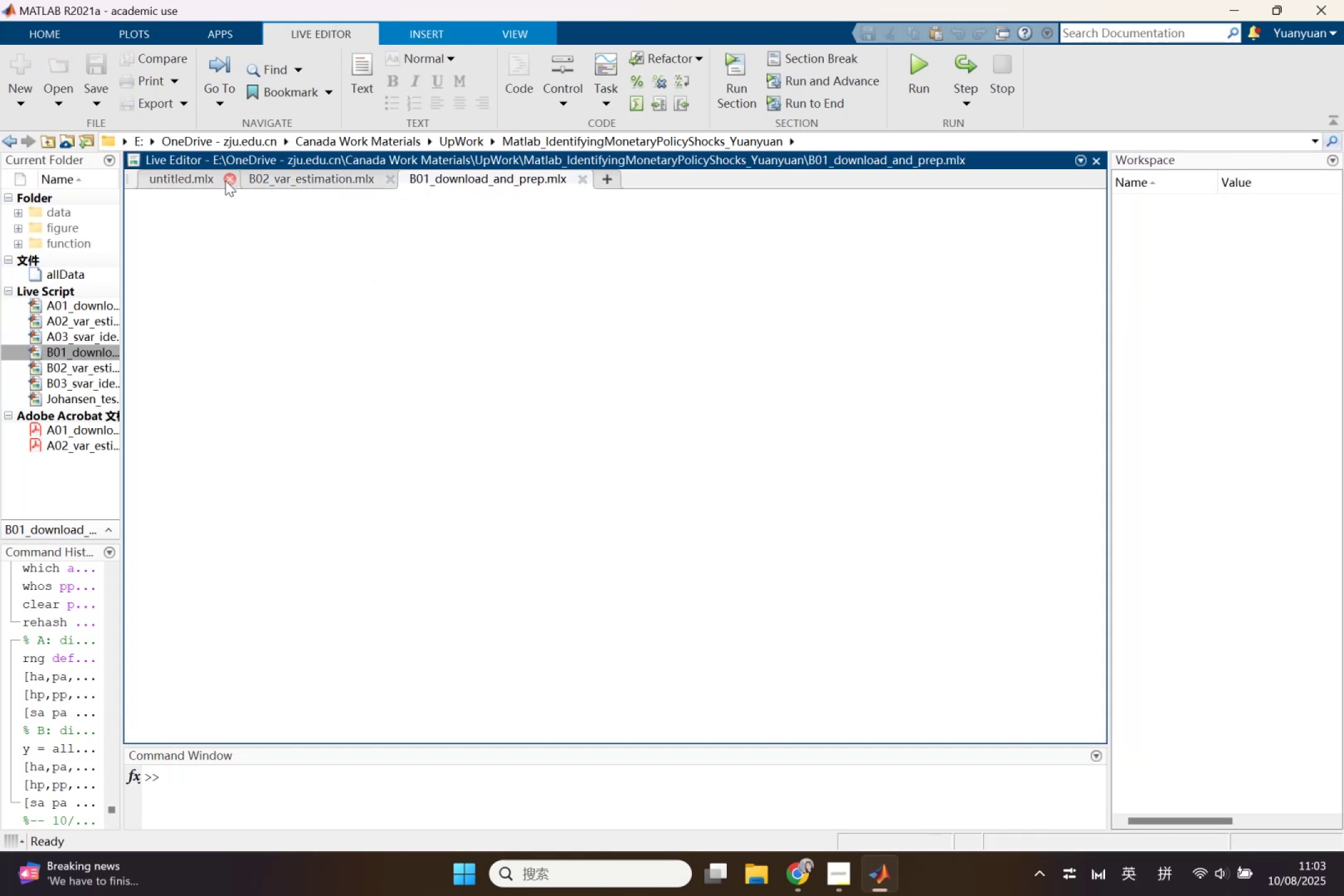 
left_click([226, 180])
 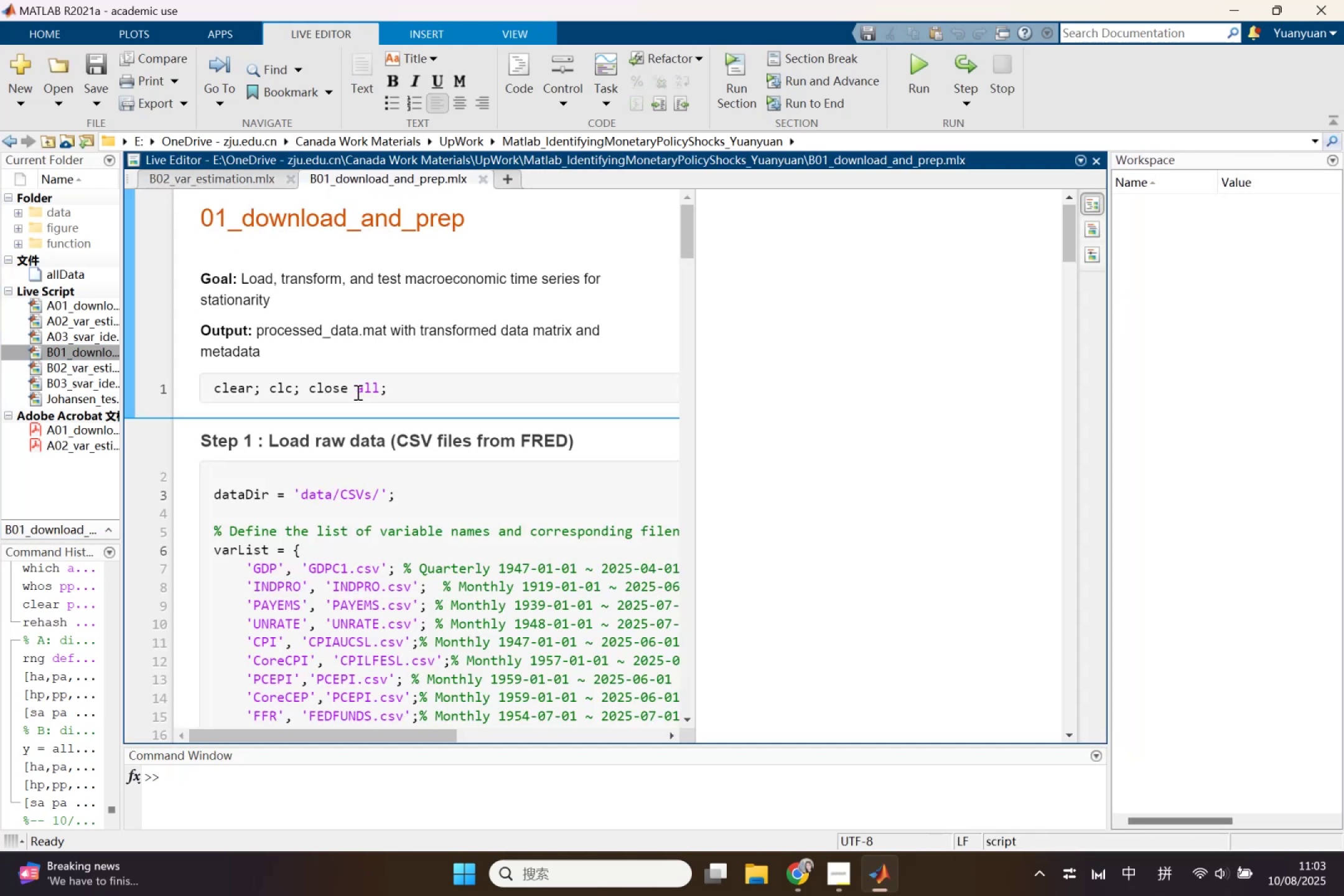 
scroll: coordinate [451, 531], scroll_direction: down, amount: 33.0
 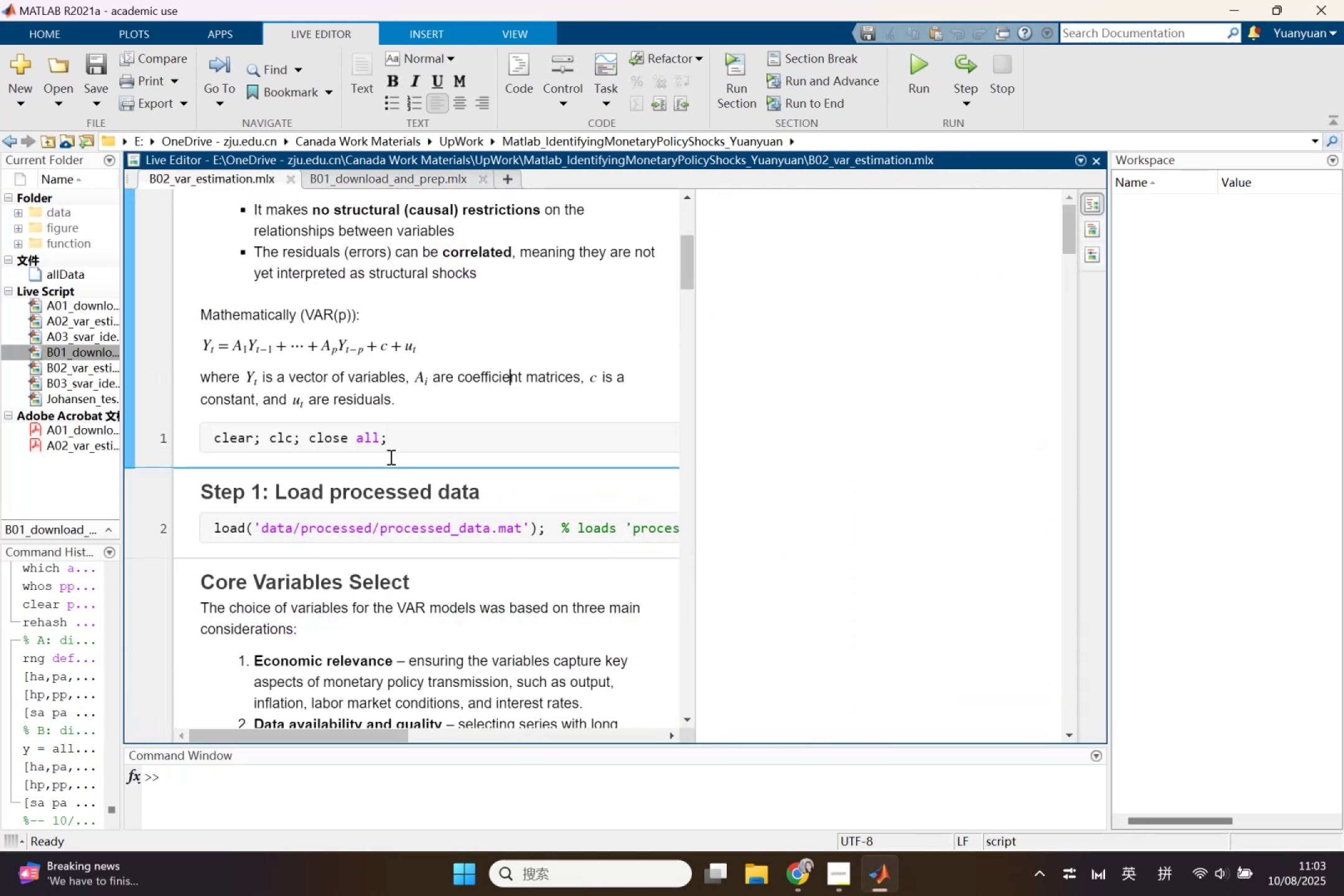 
left_click([379, 529])
 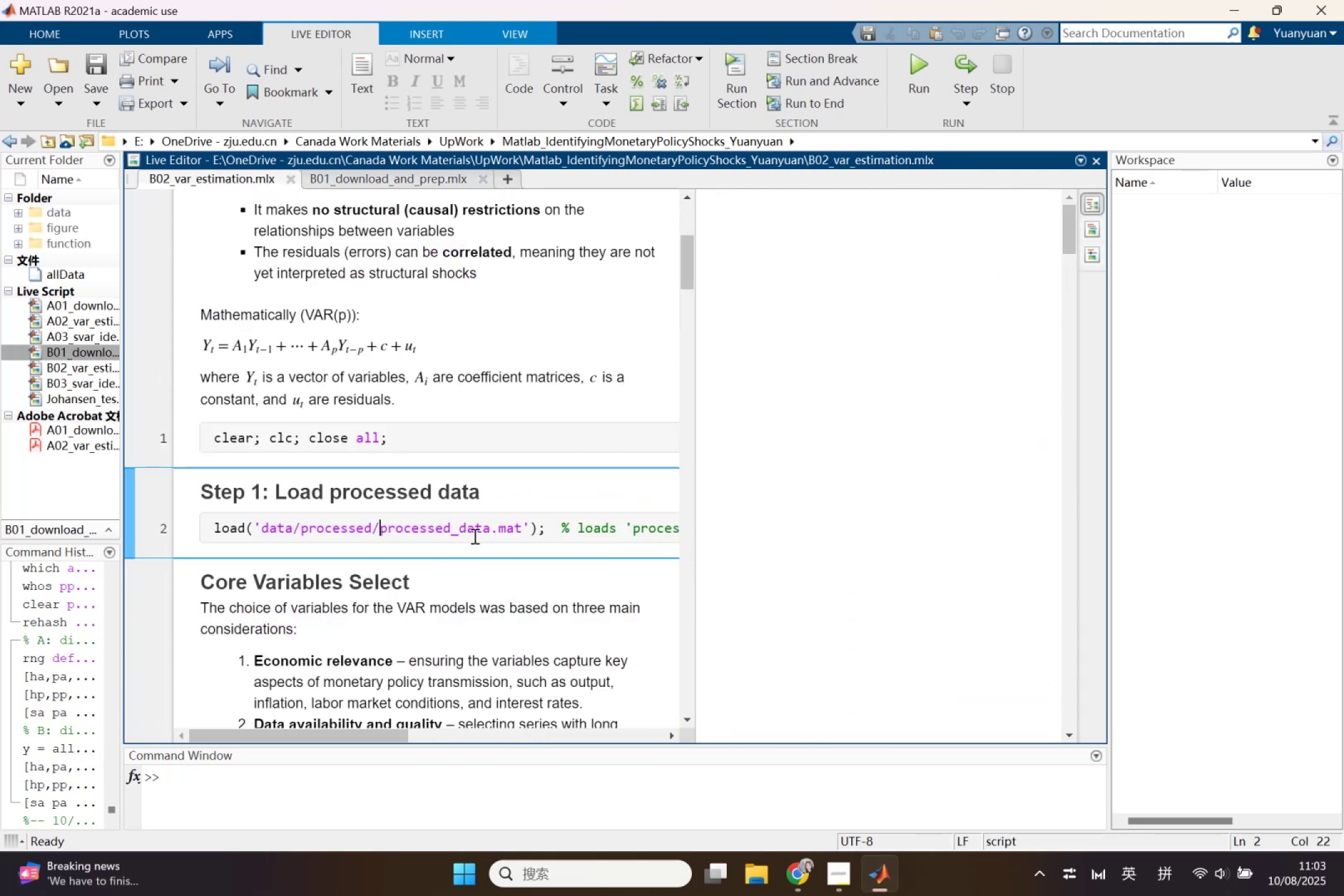 
key(Shift+B)
 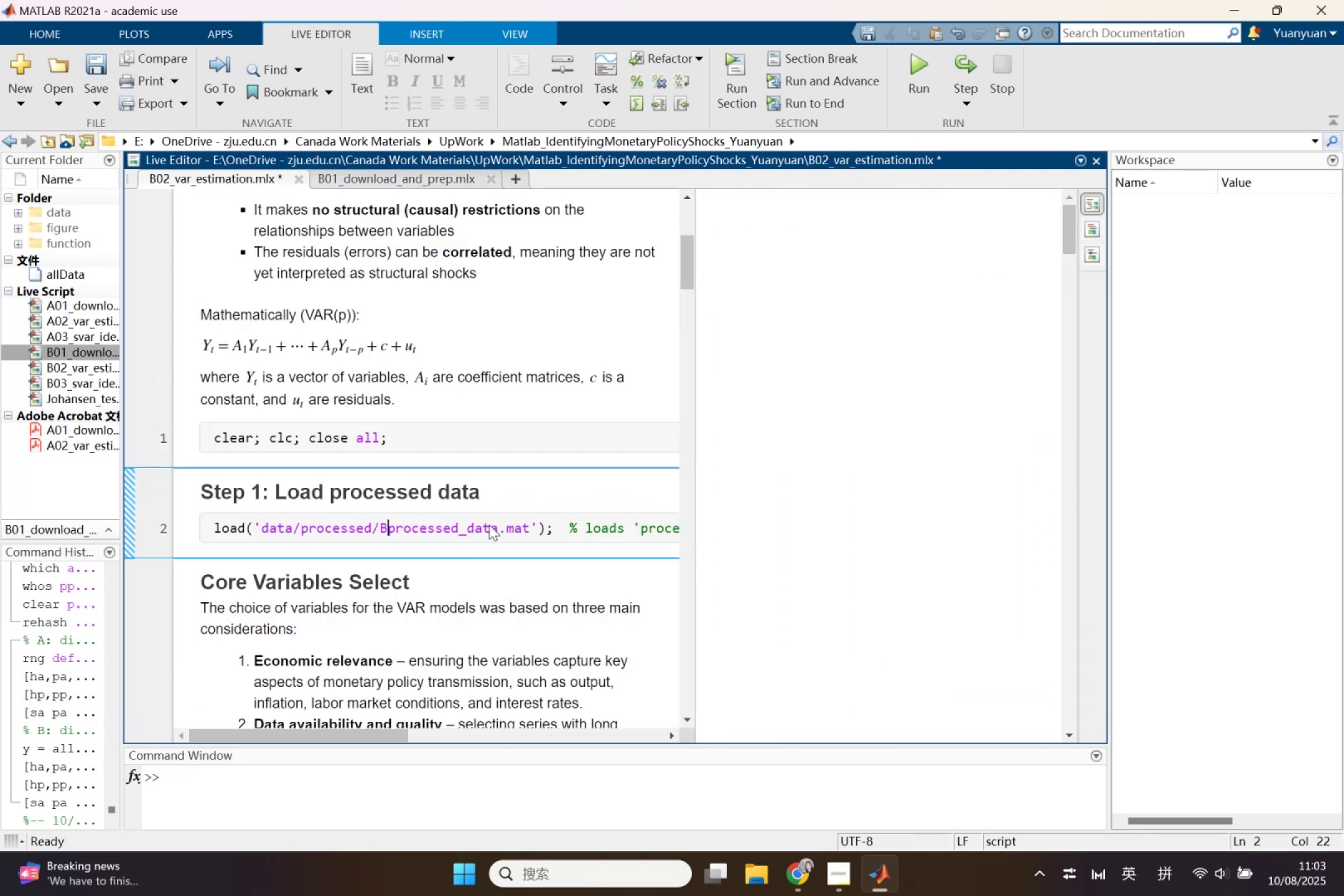 
key(Shift+Minus)
 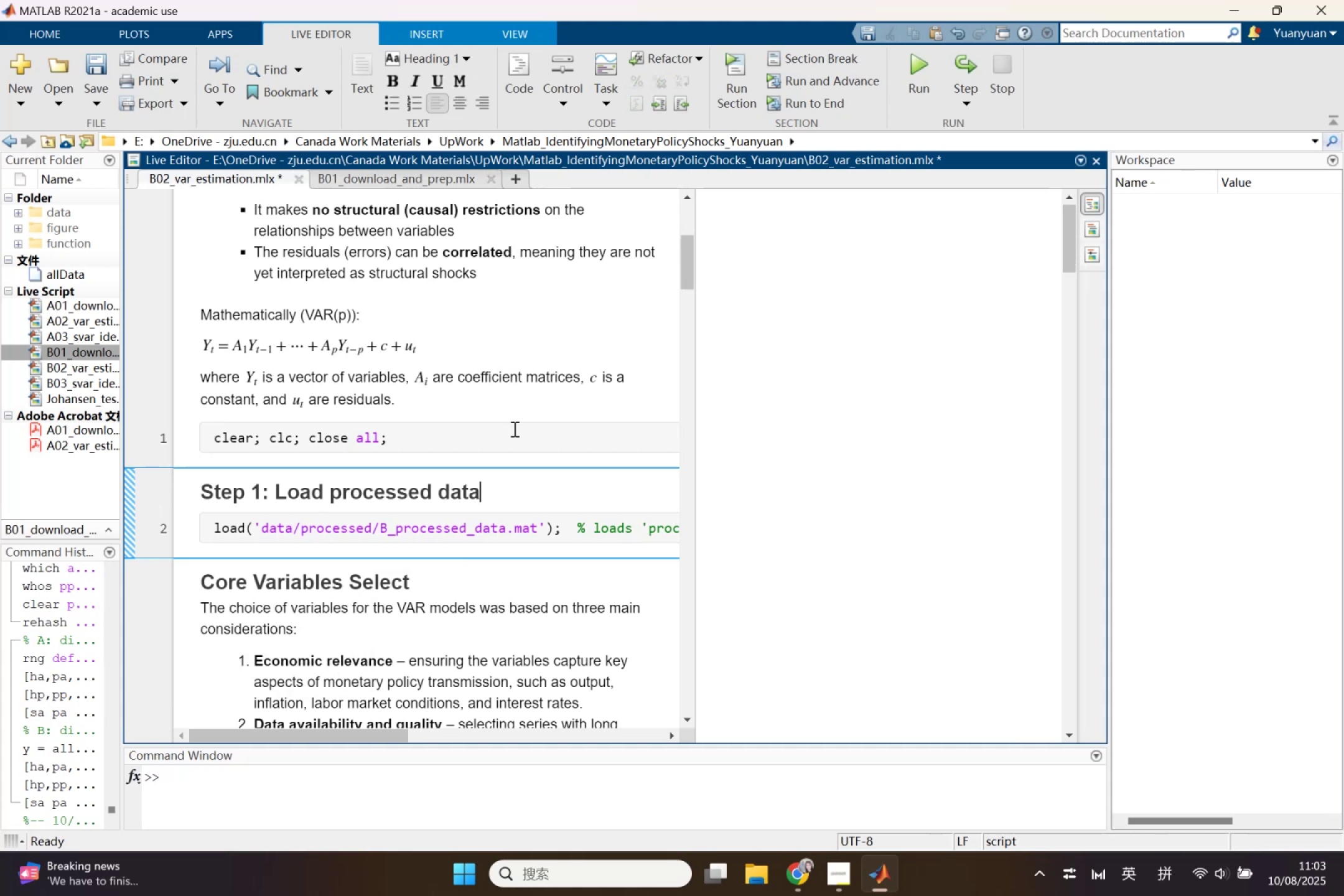 
left_click([129, 519])
 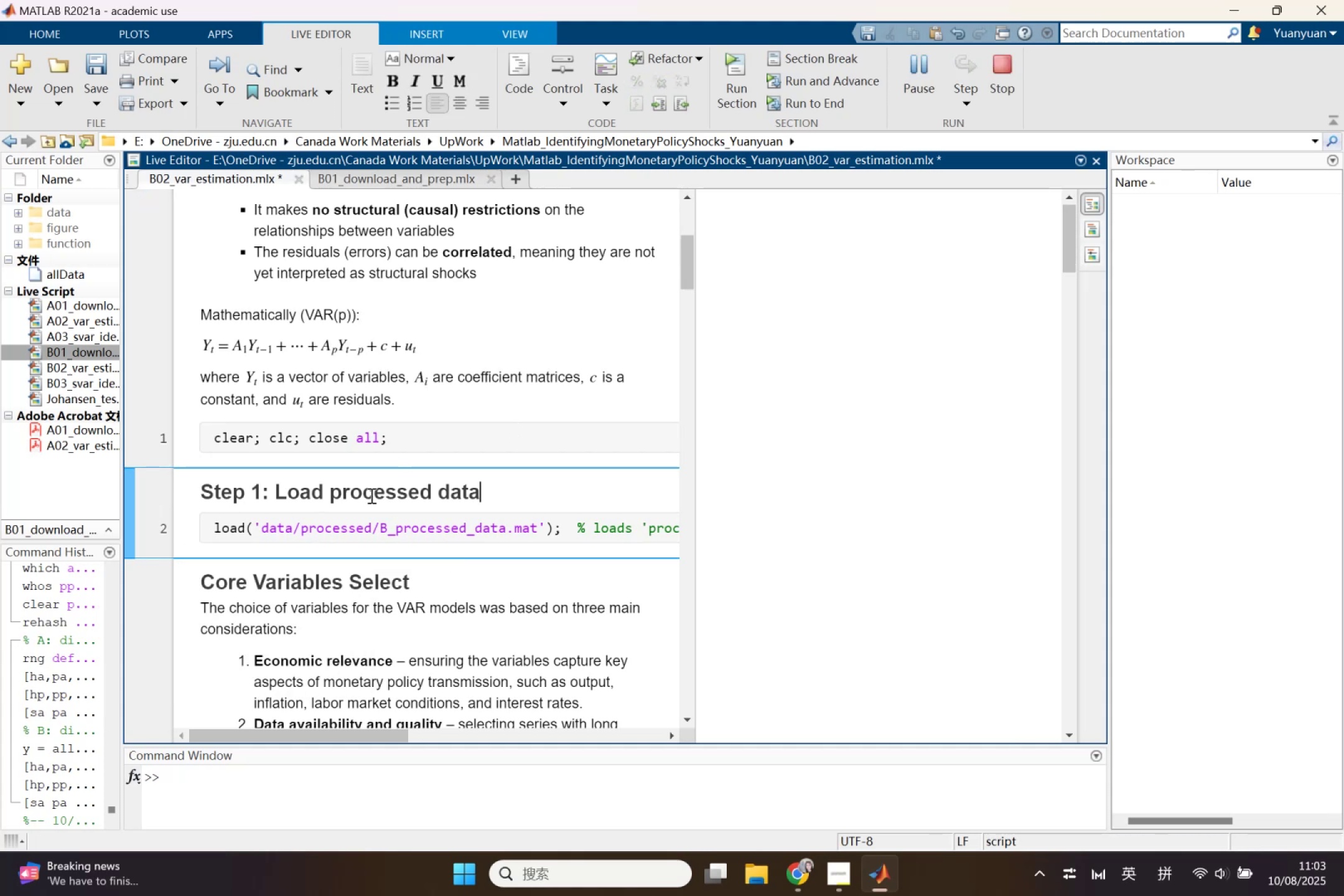 
scroll: coordinate [459, 516], scroll_direction: down, amount: 2.0
 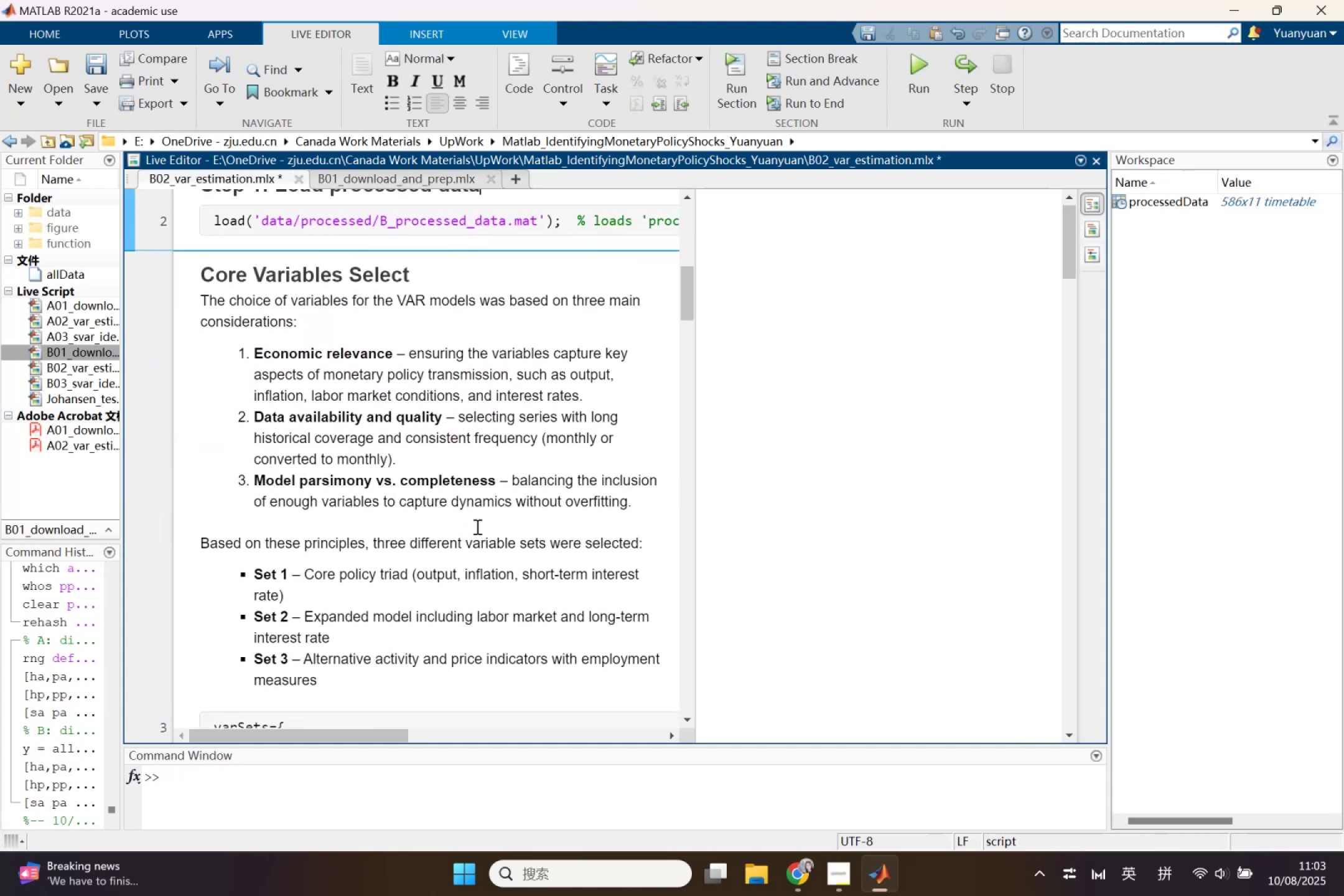 
left_click([358, 499])
 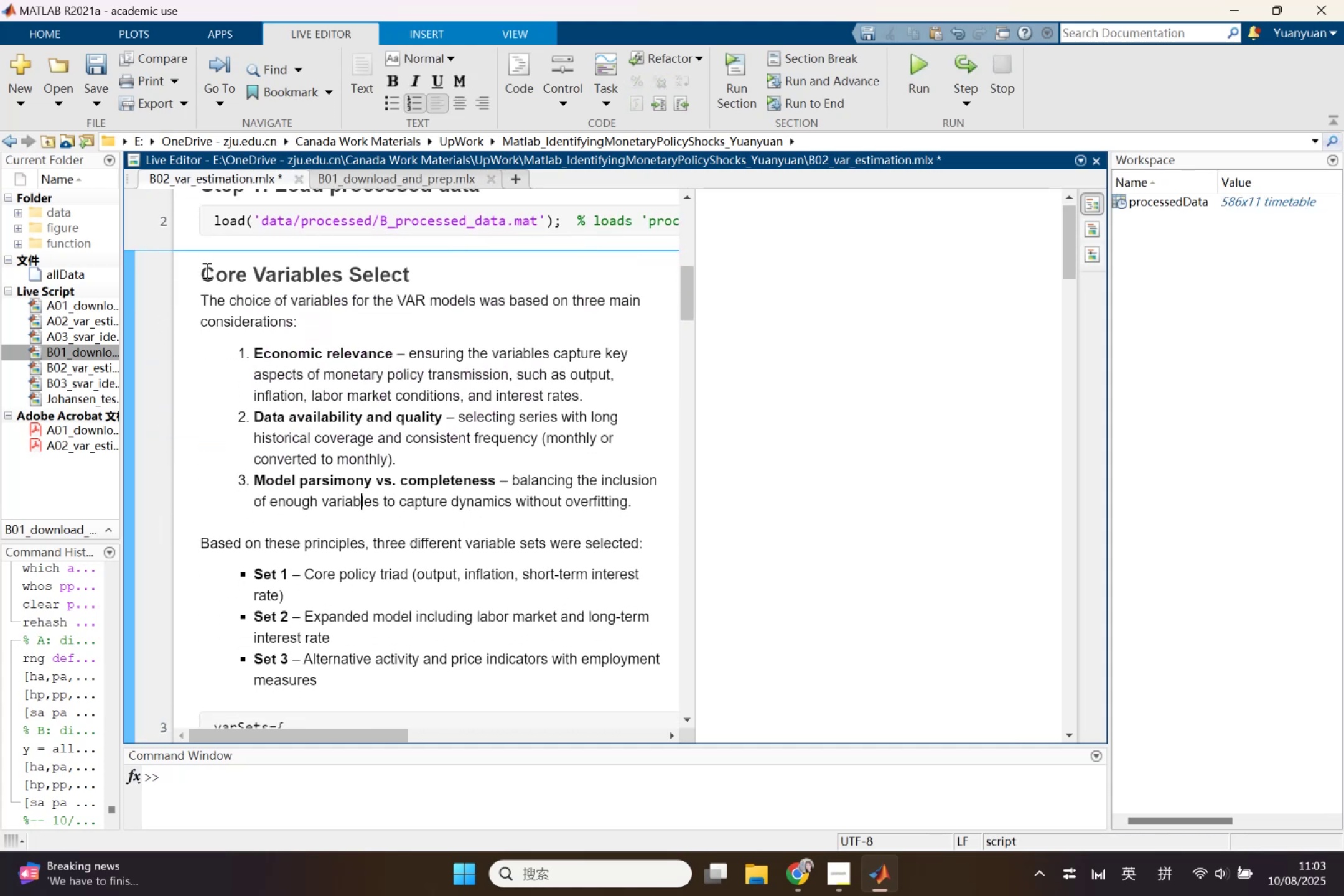 
left_click_drag(start_coordinate=[203, 269], to_coordinate=[561, 688])
 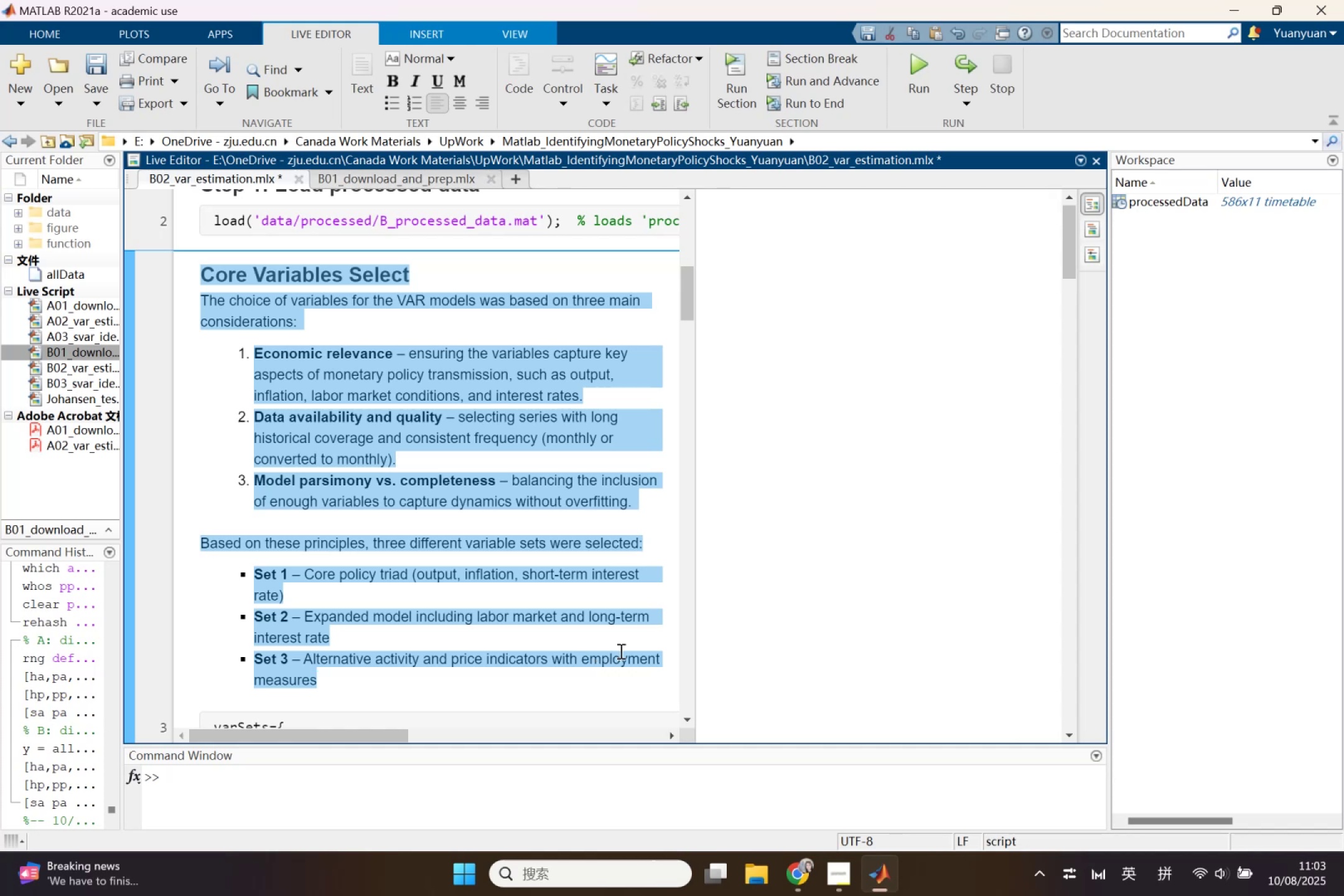 
key(Backspace)
 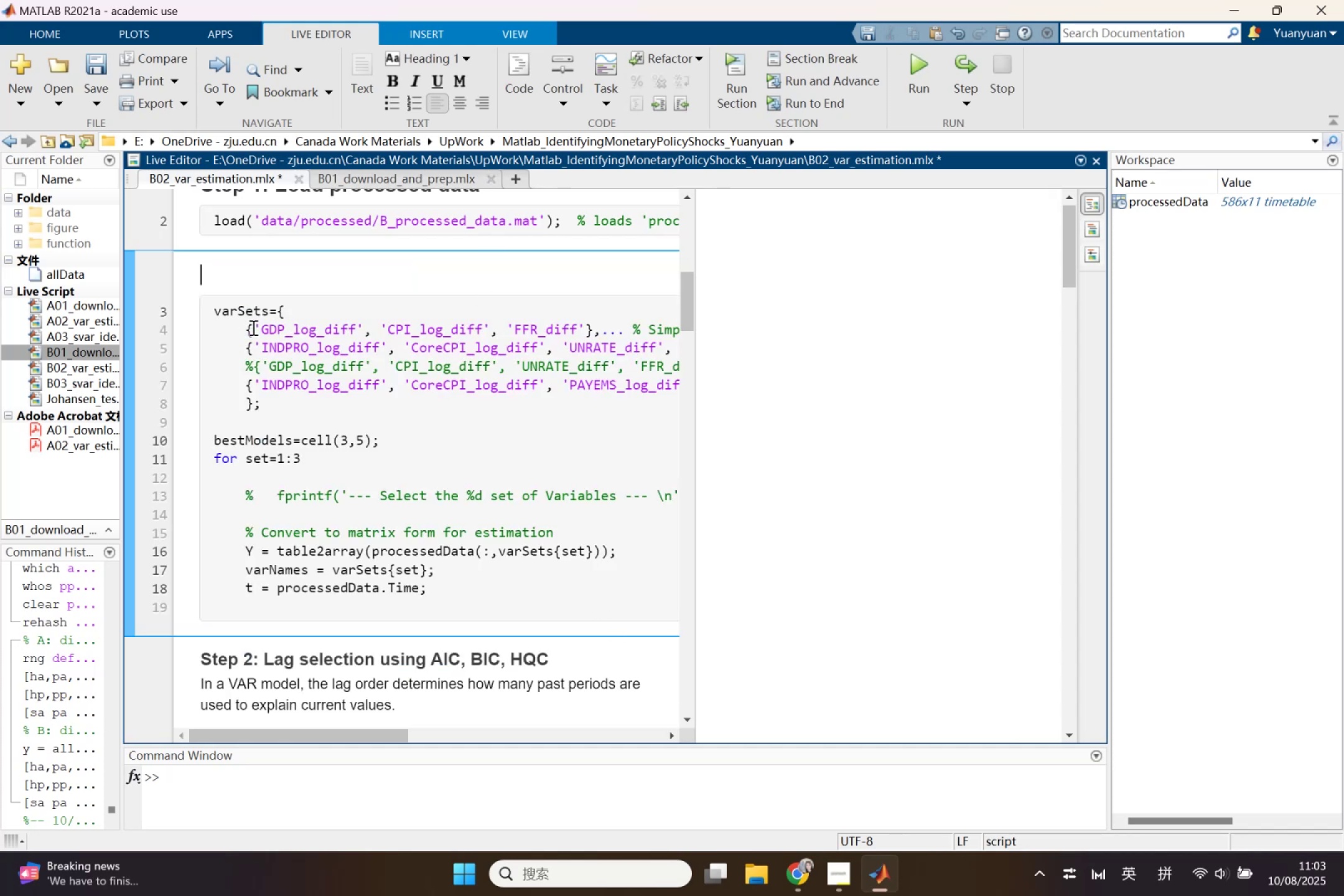 
wait(5.27)
 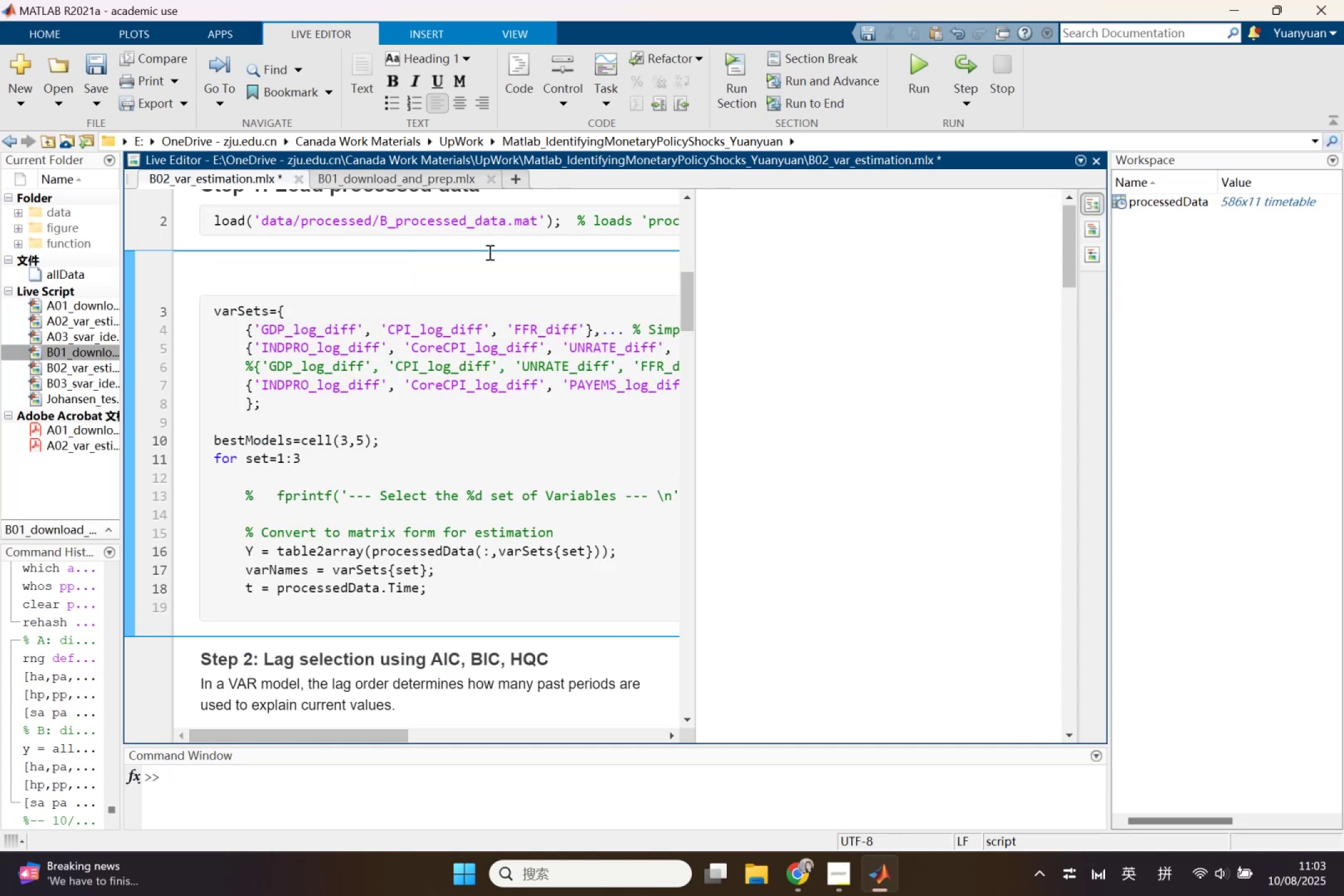 
left_click_drag(start_coordinate=[253, 364], to_coordinate=[244, 366])
 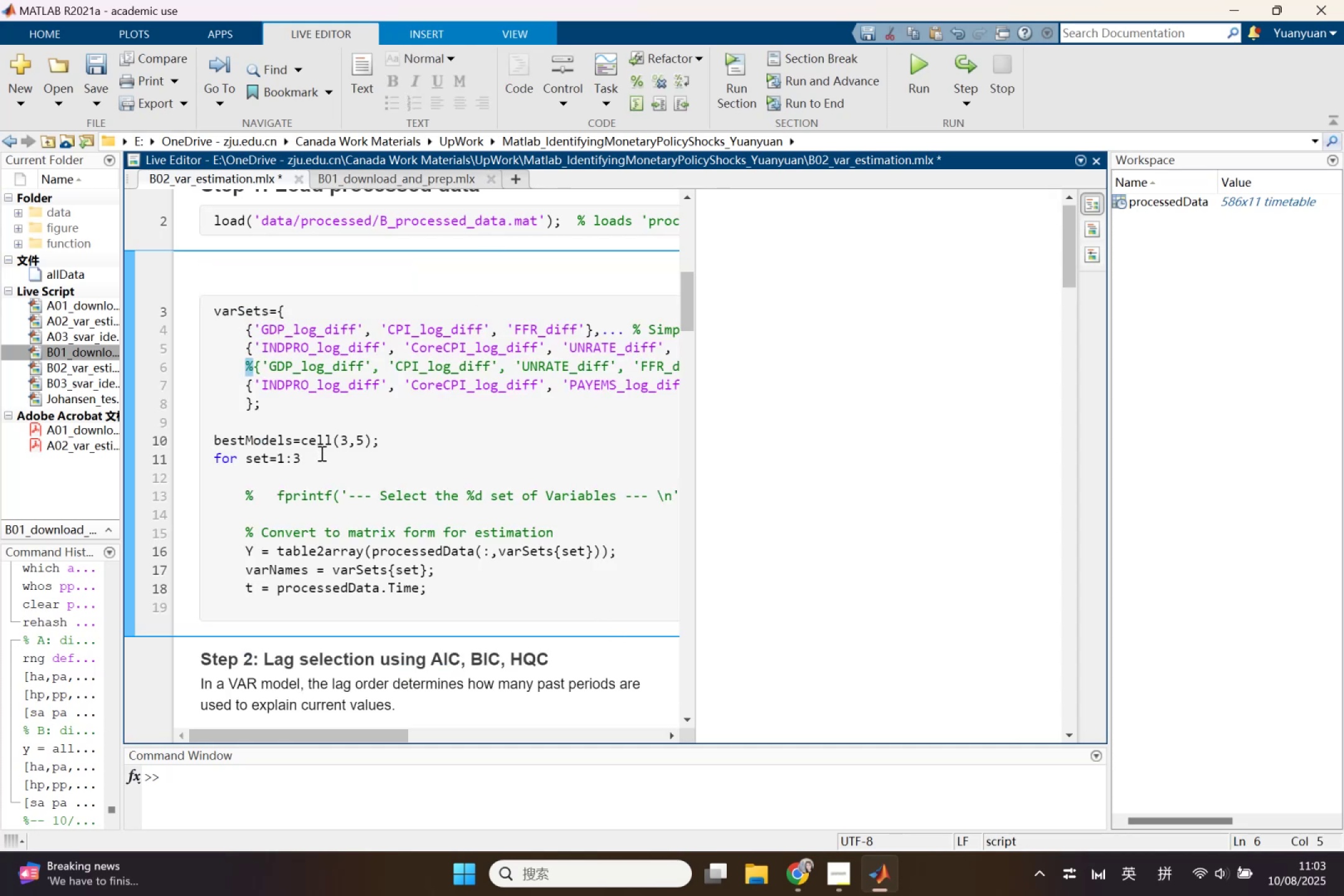 
left_click_drag(start_coordinate=[323, 460], to_coordinate=[203, 437])
 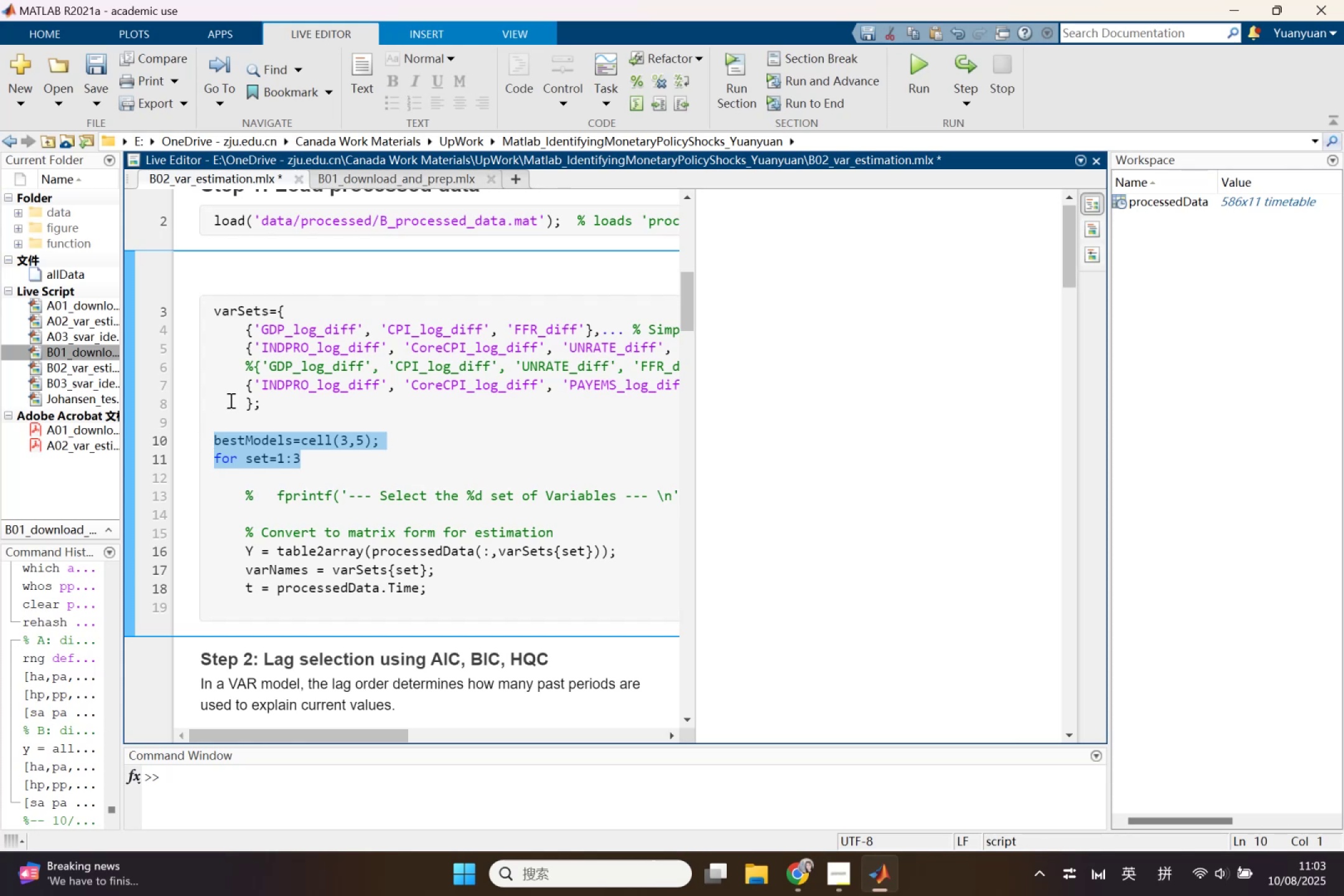 
key(Backspace)
 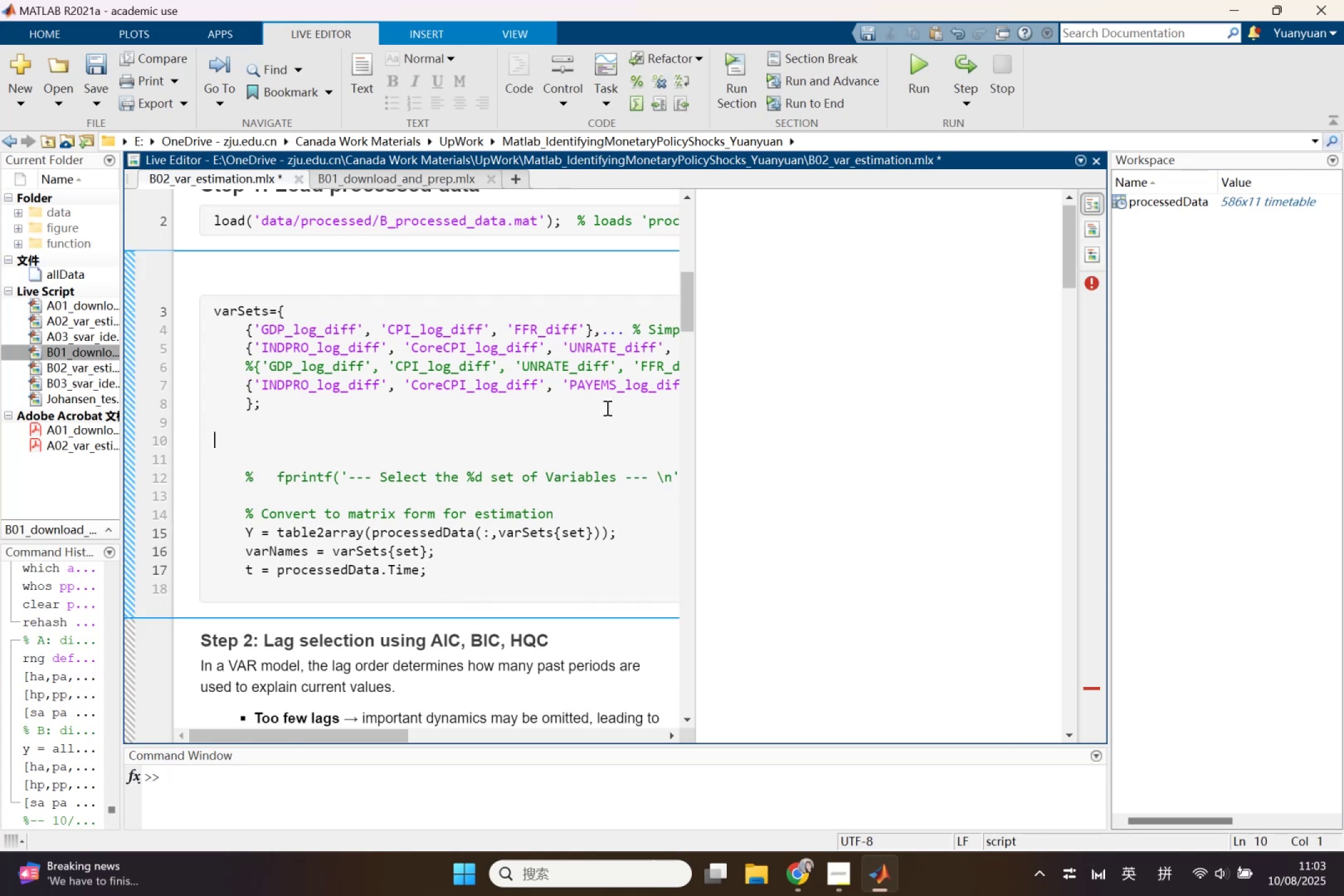 
wait(5.22)
 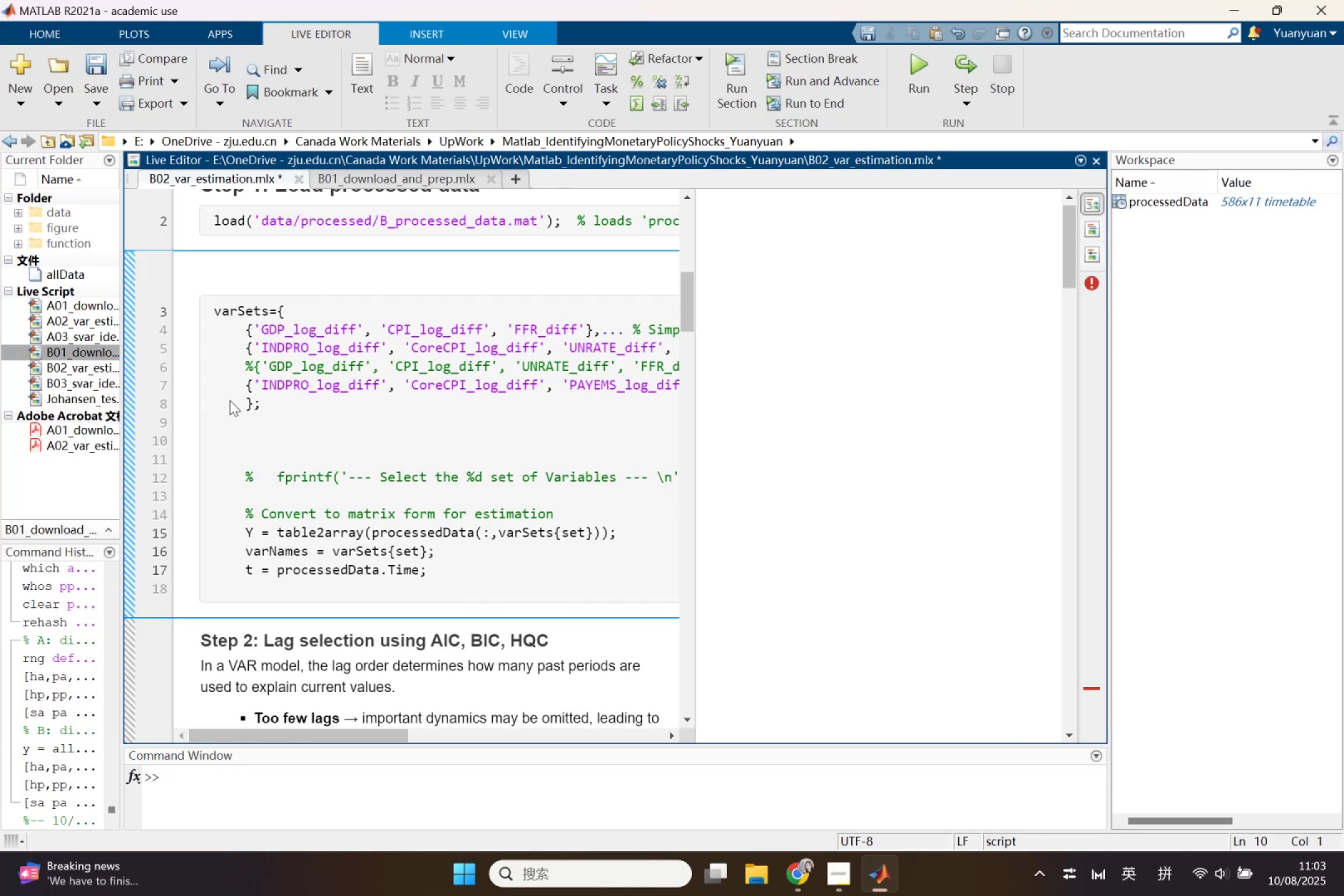 
left_click_drag(start_coordinate=[694, 420], to_coordinate=[1006, 434])
 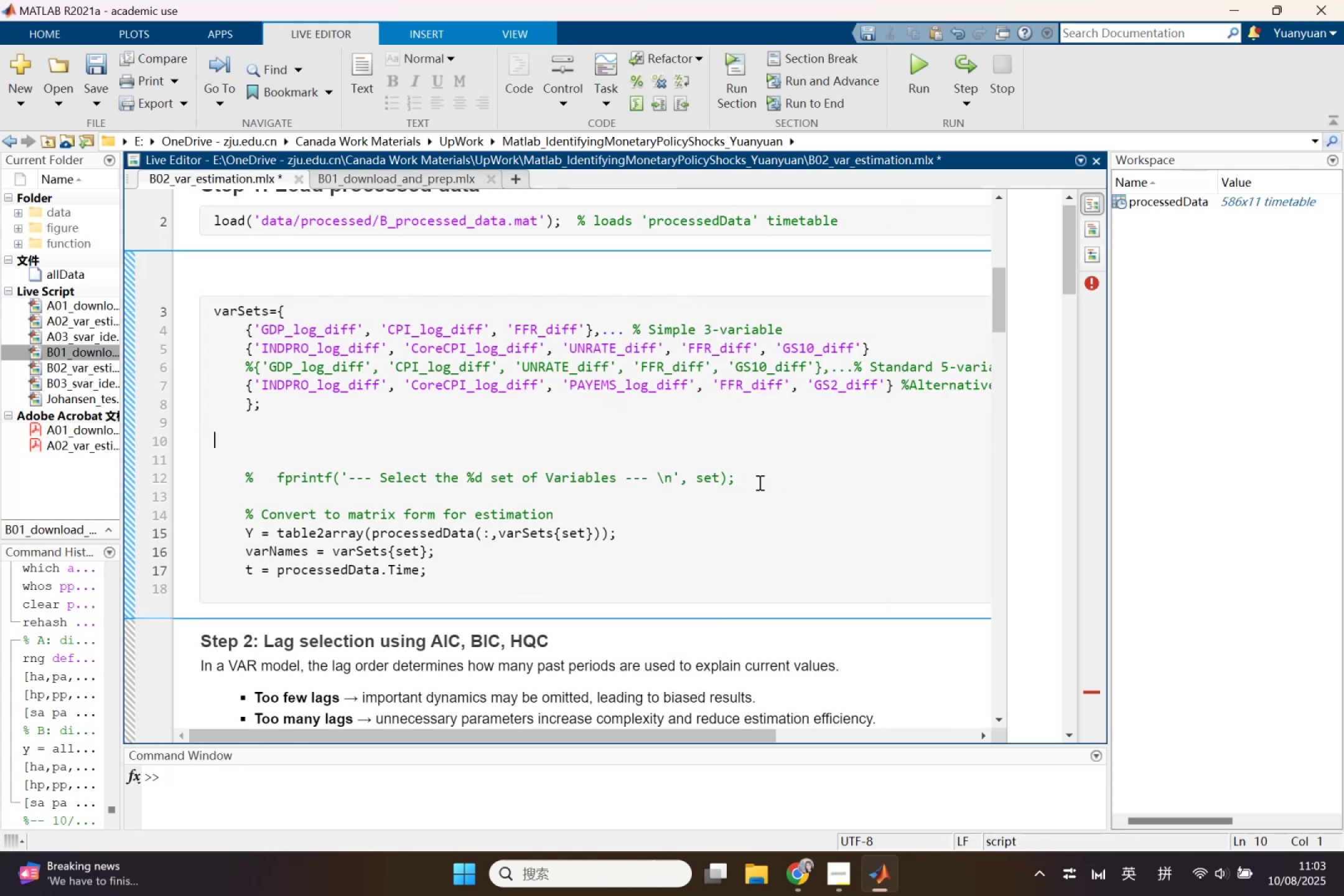 
left_click_drag(start_coordinate=[758, 482], to_coordinate=[179, 463])
 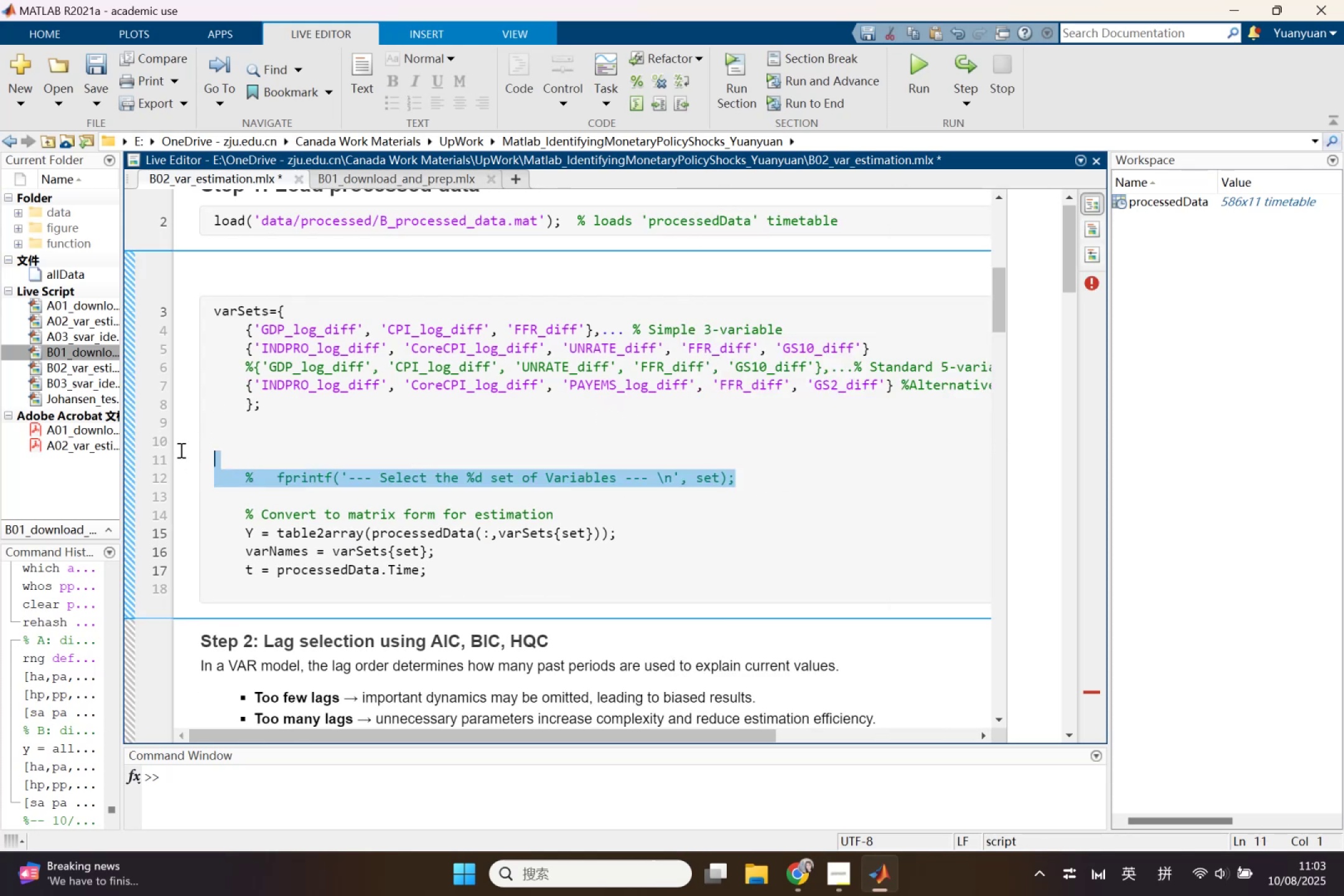 
key(Backspace)
 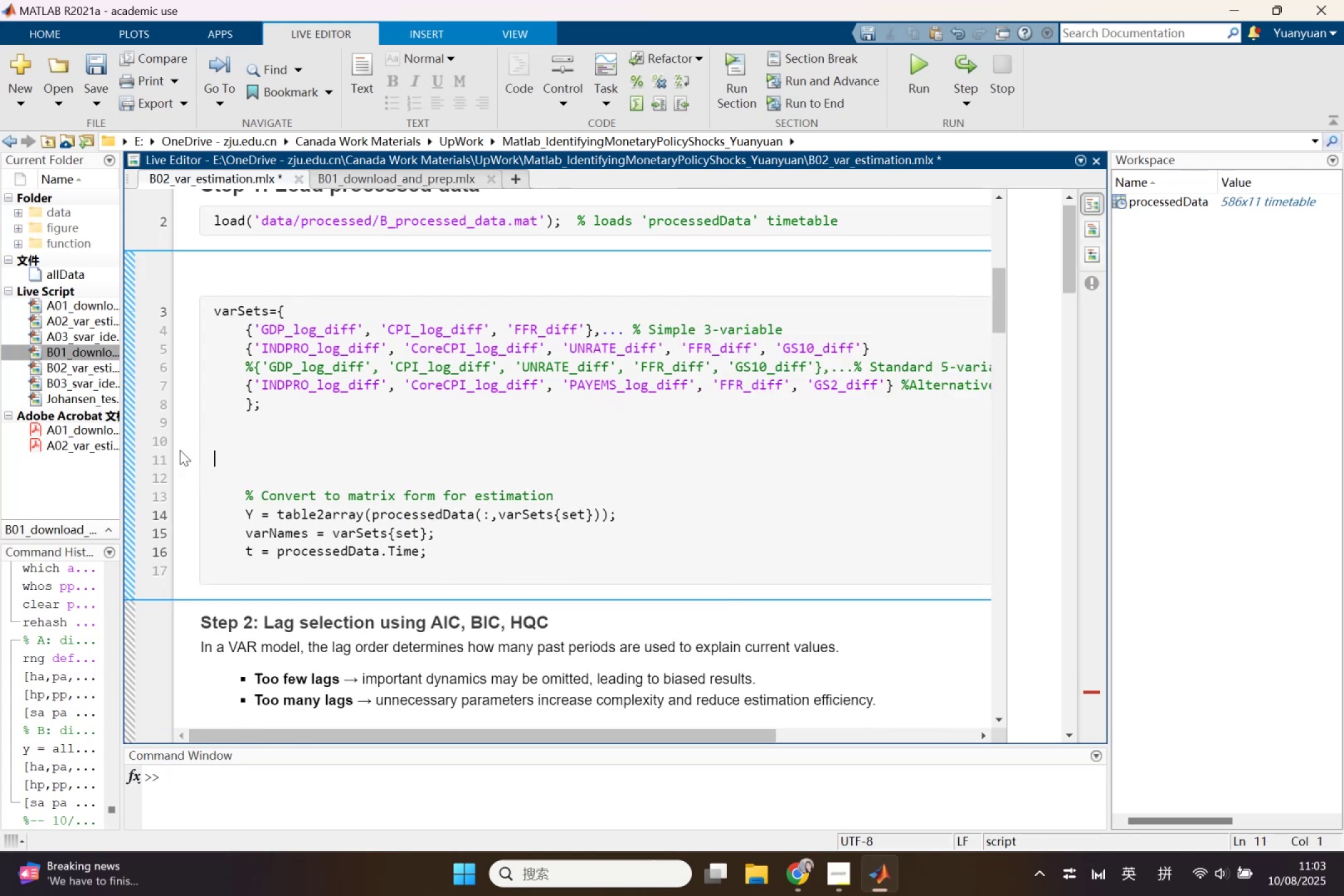 
key(Backspace)
 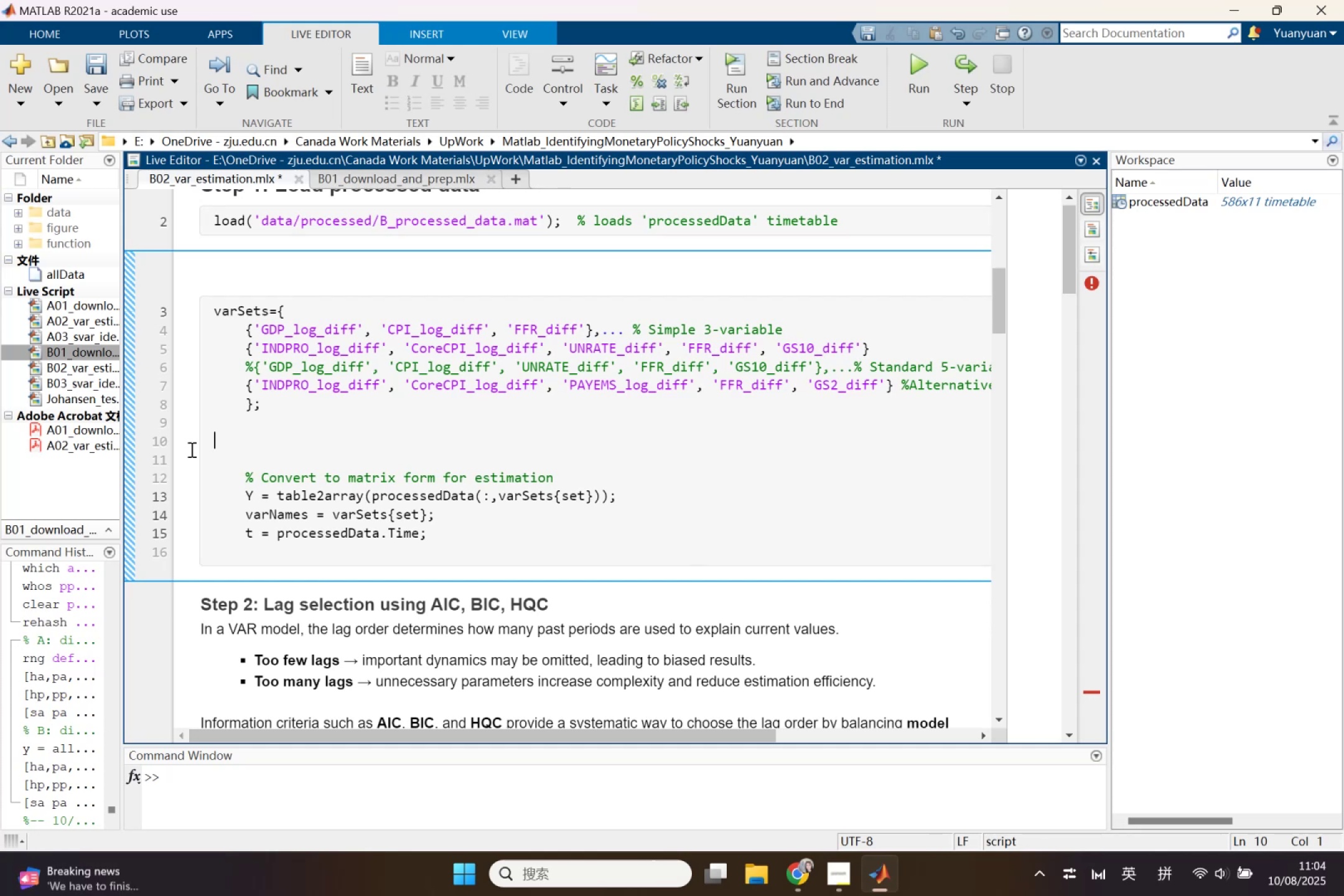 
scroll: coordinate [425, 432], scroll_direction: up, amount: 4.0
 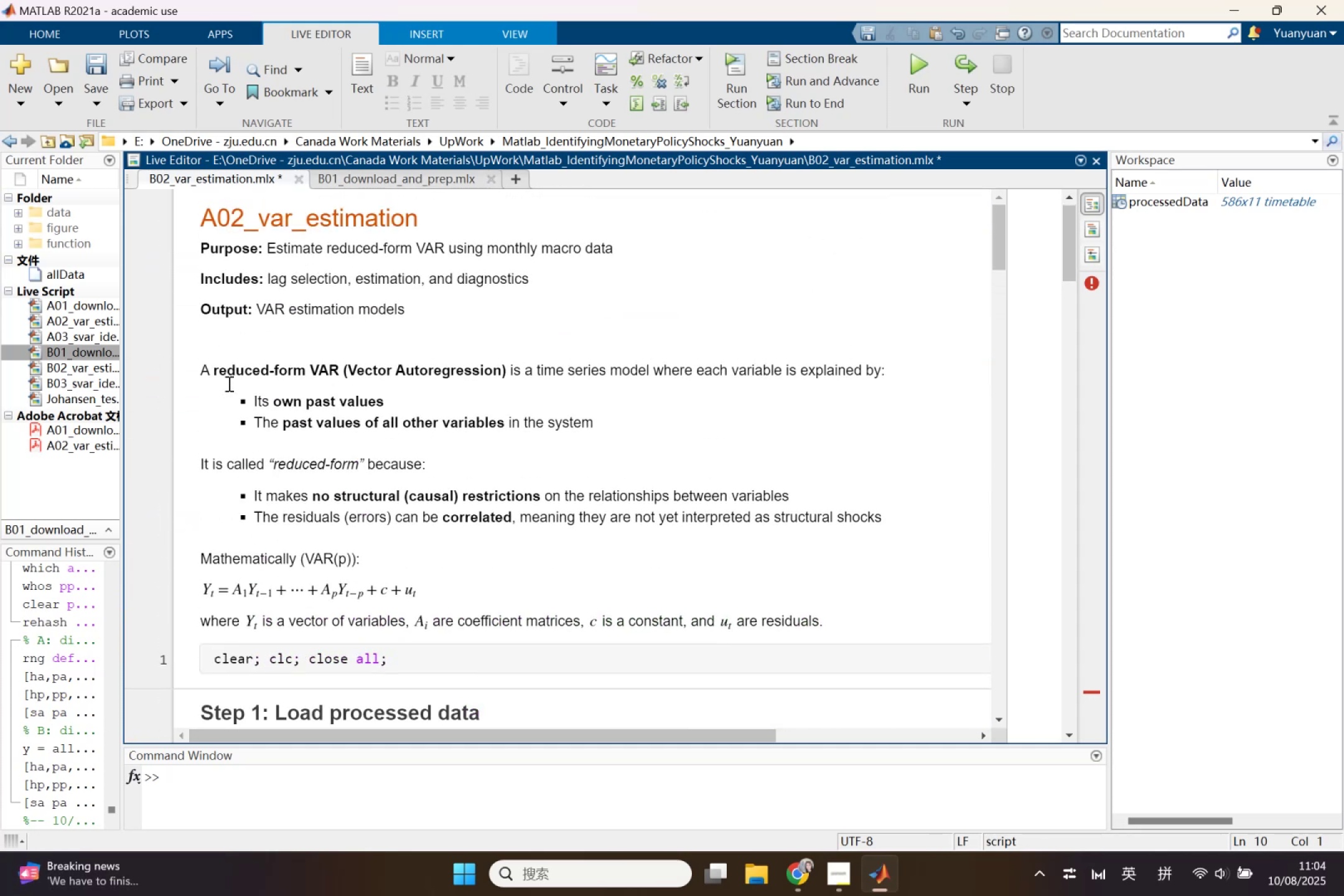 
scroll: coordinate [450, 435], scroll_direction: down, amount: 2.0
 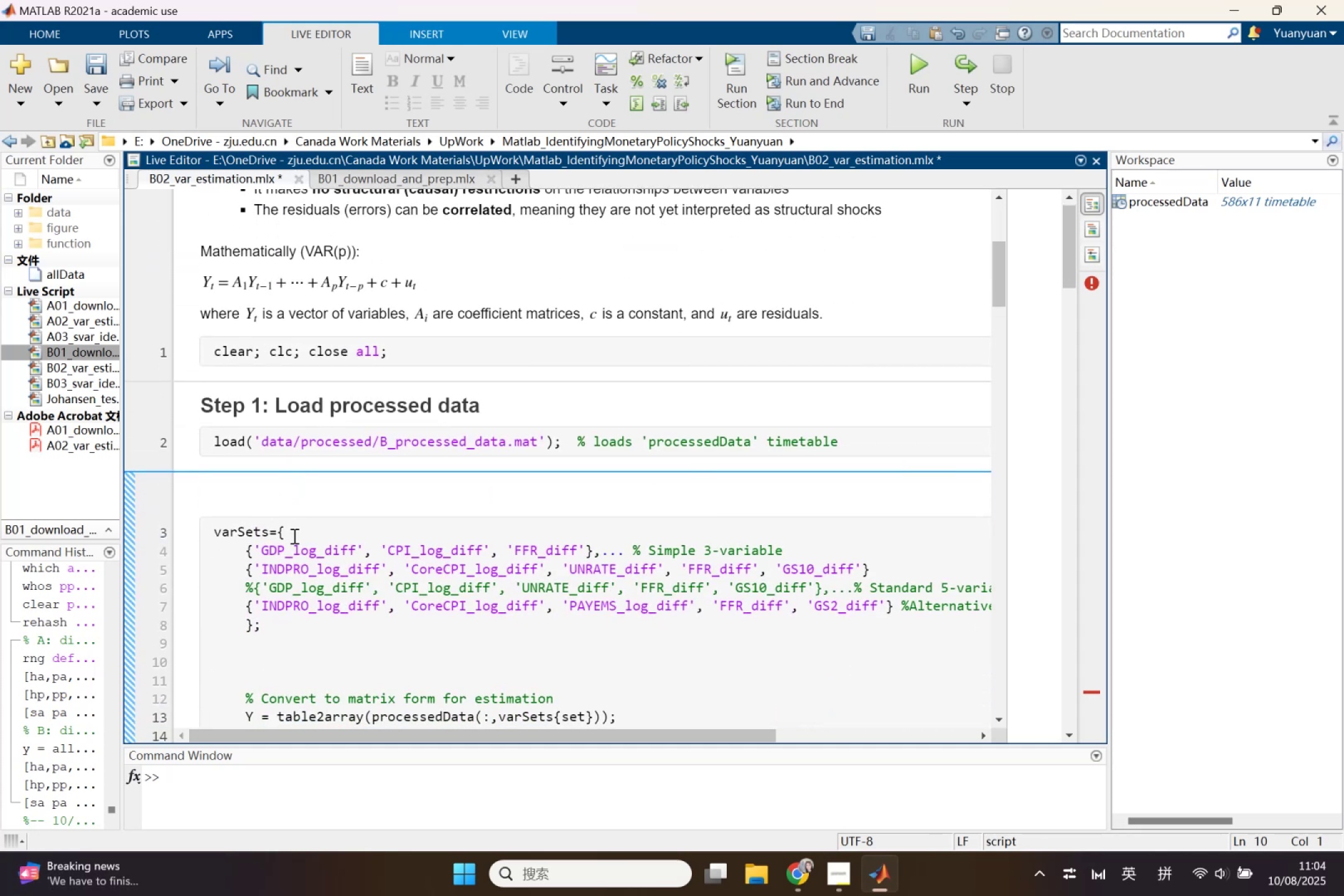 
wait(5.06)
 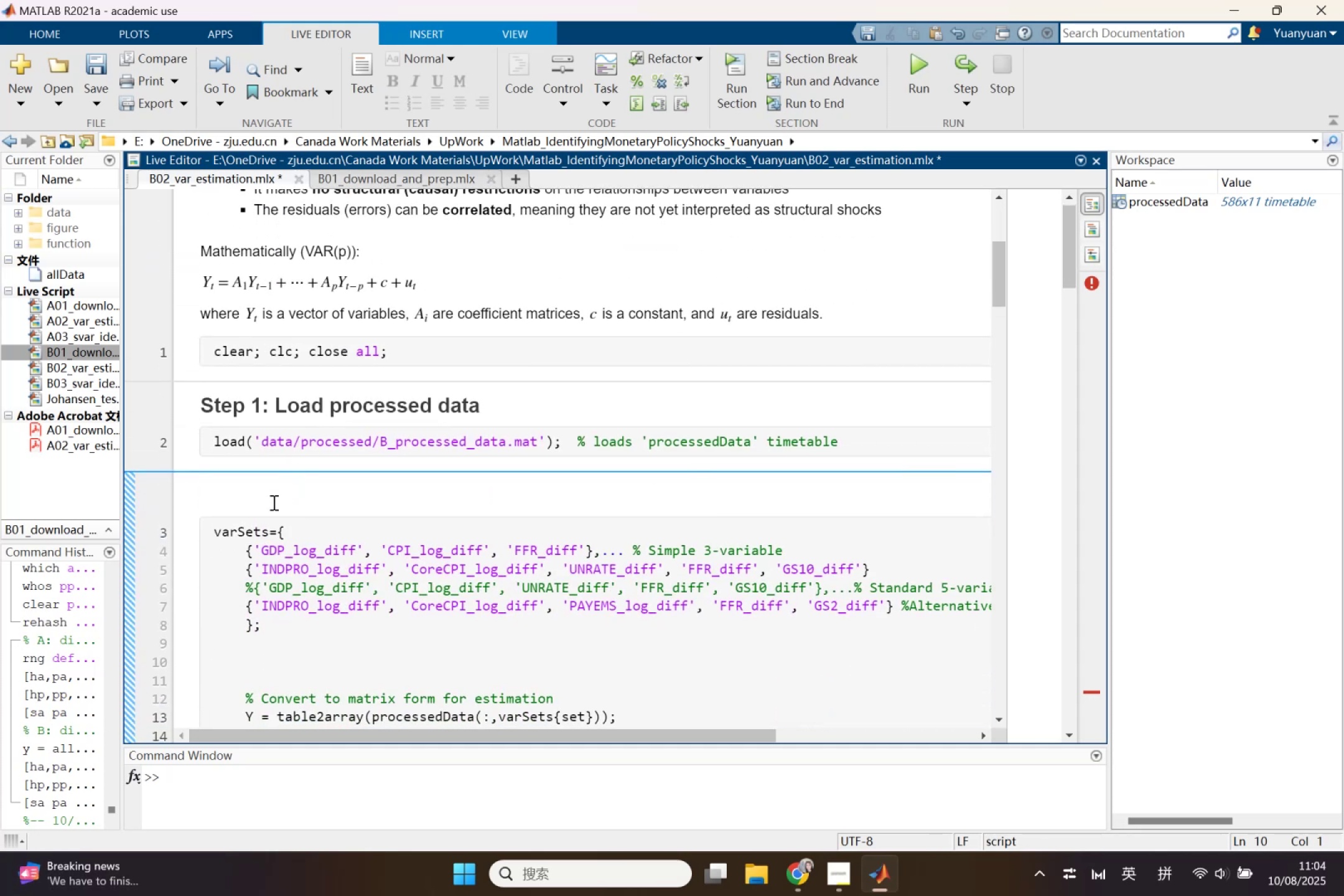 
left_click_drag(start_coordinate=[292, 536], to_coordinate=[238, 538])
 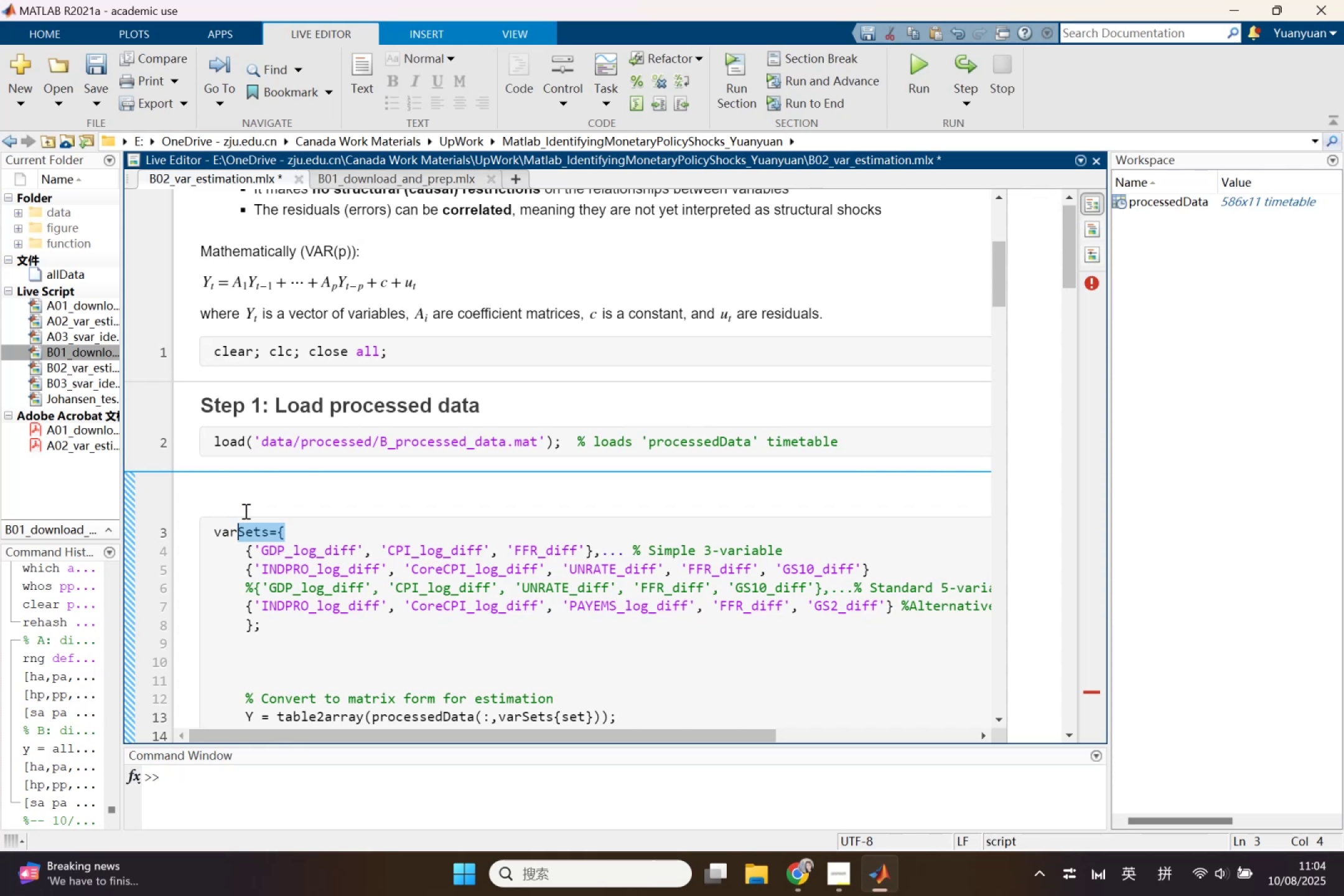 
key(S)
 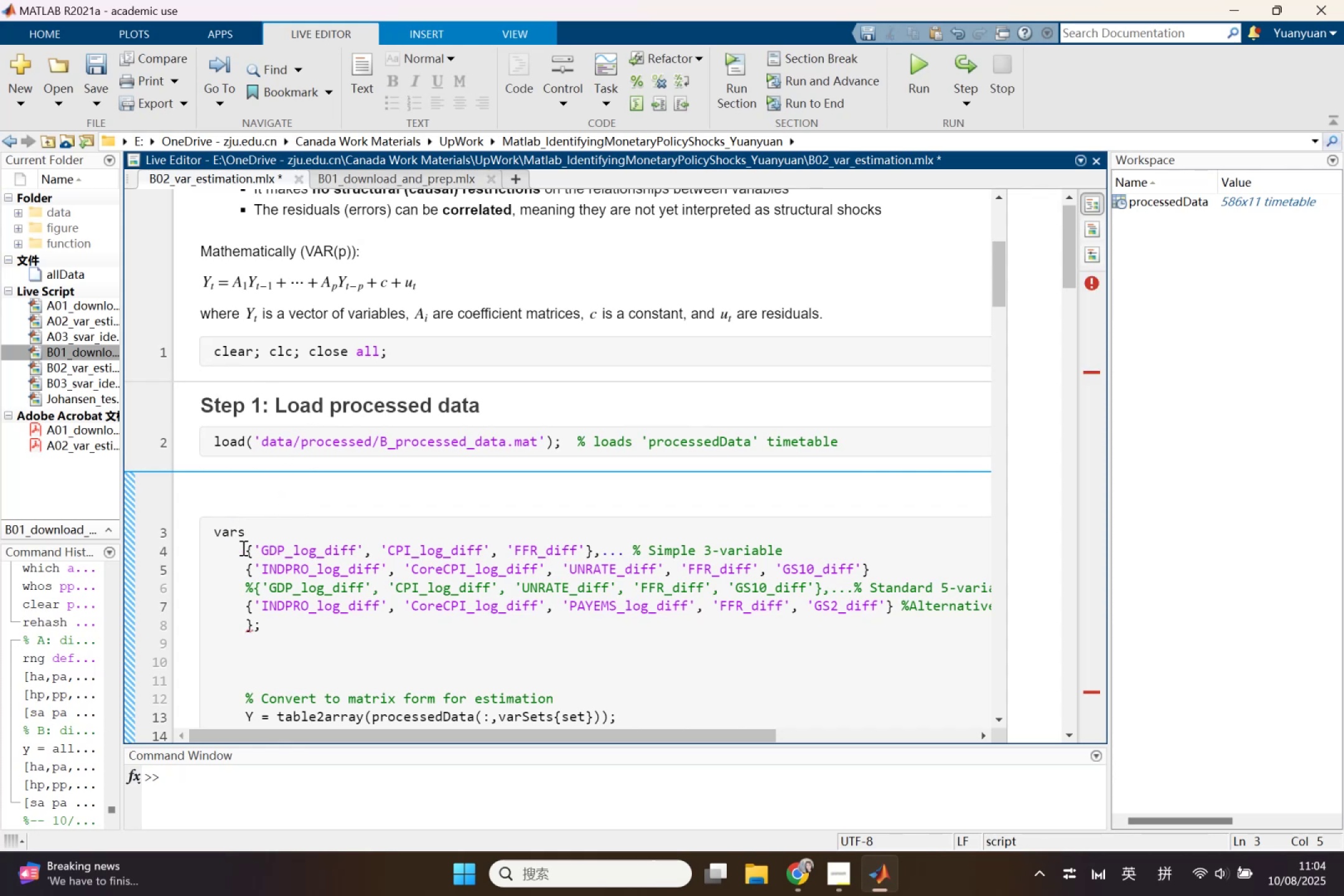 
key(Equal)
 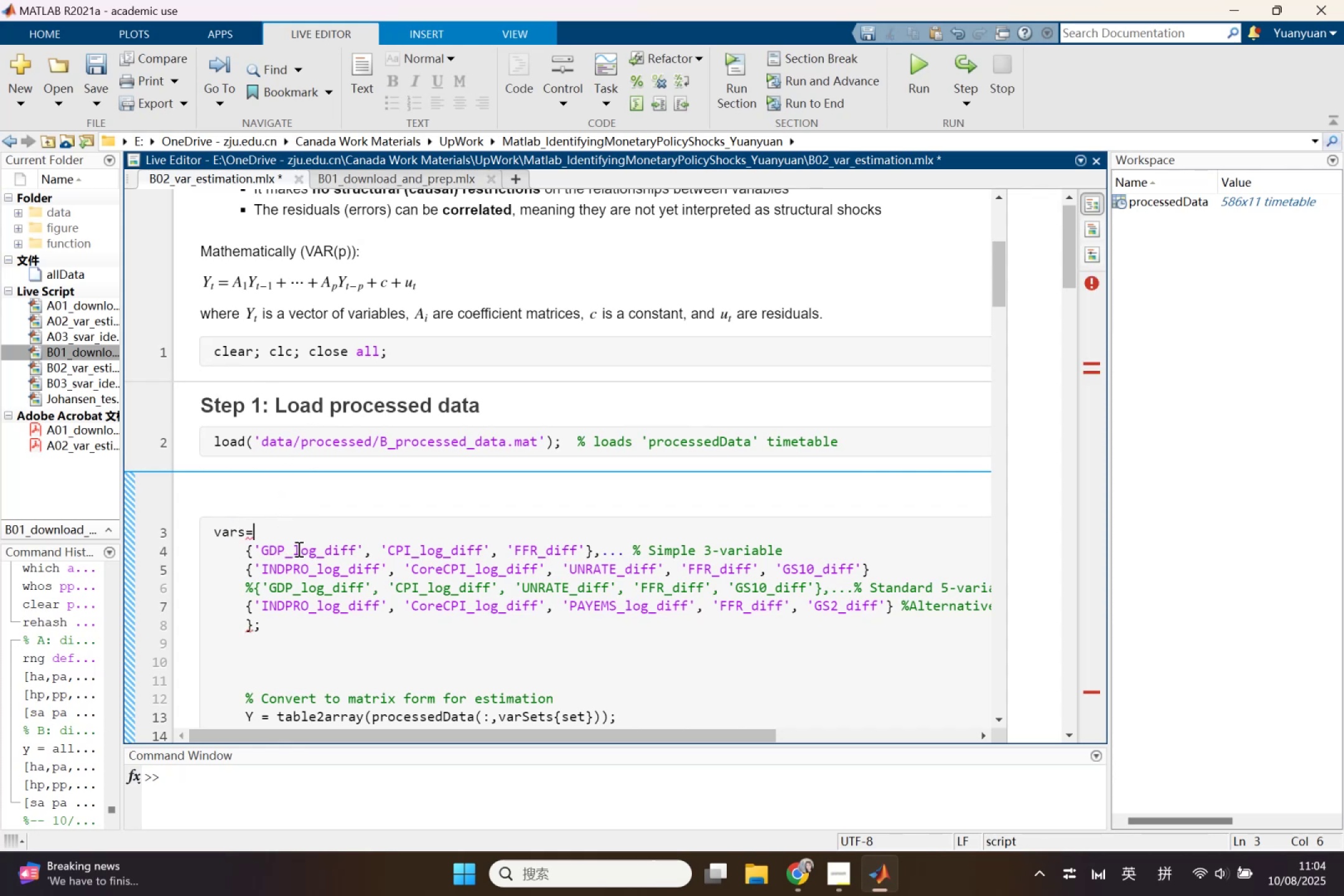 
left_click_drag(start_coordinate=[318, 550], to_coordinate=[354, 549])
 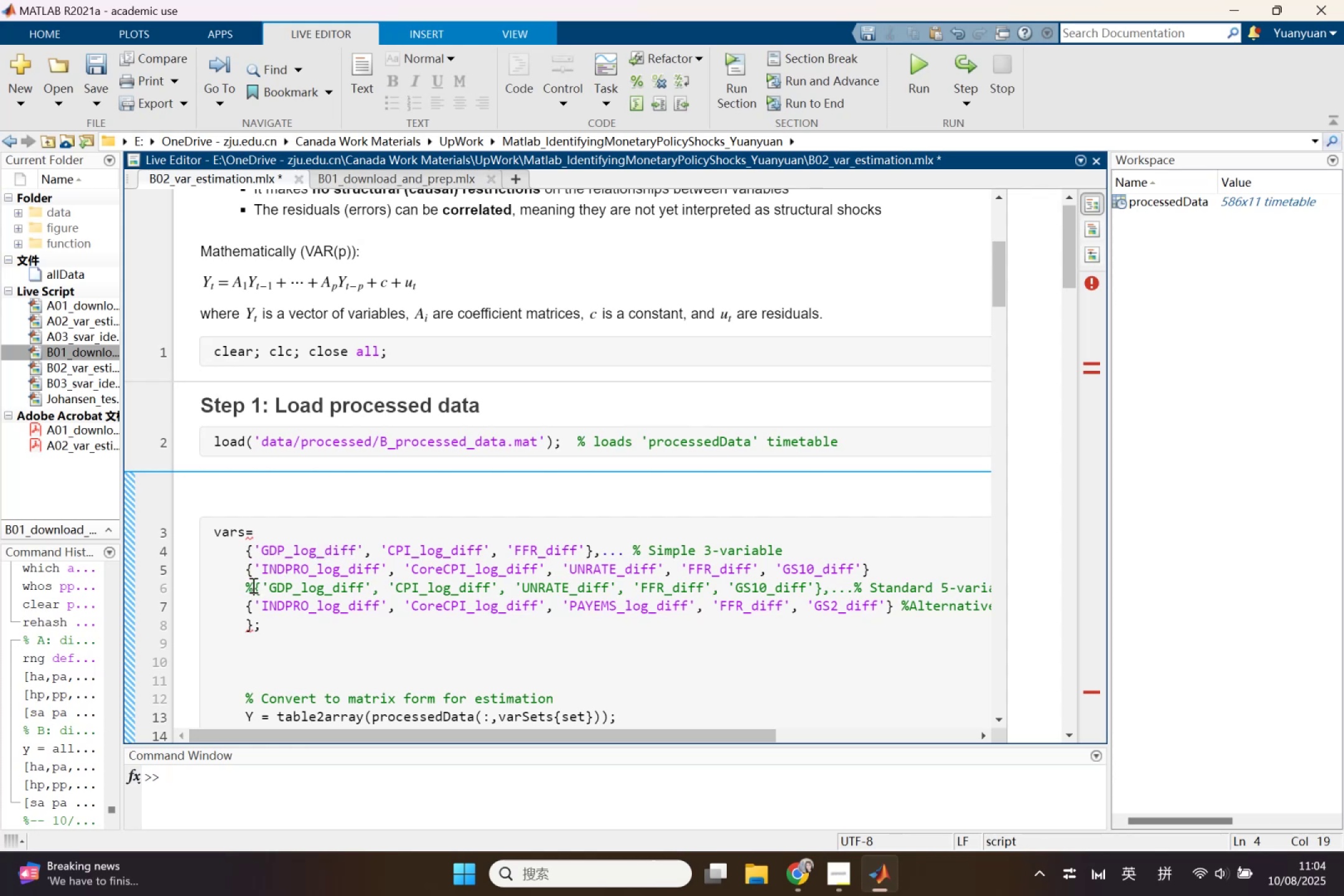 
key(Backspace)
 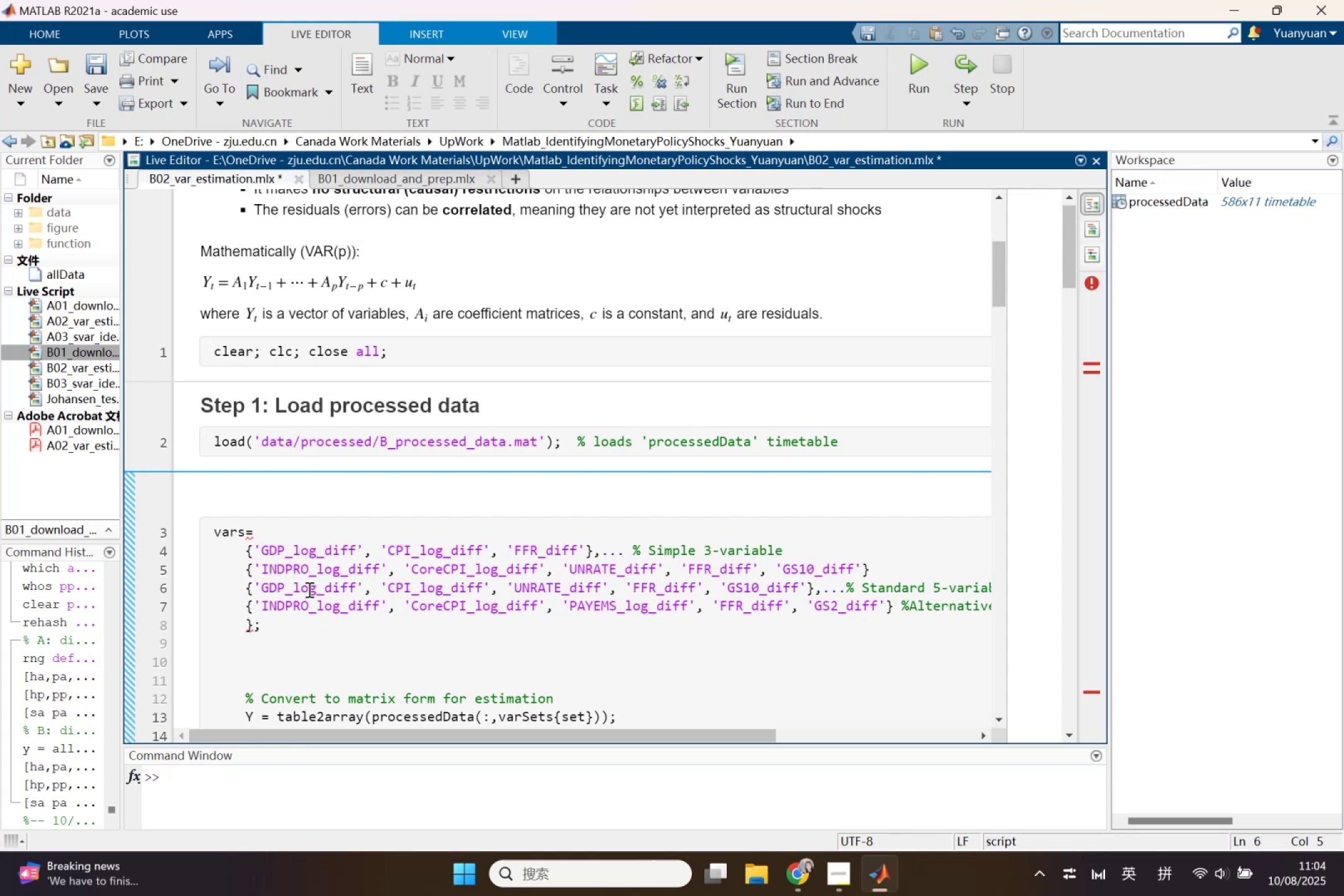 
left_click_drag(start_coordinate=[319, 590], to_coordinate=[352, 594])
 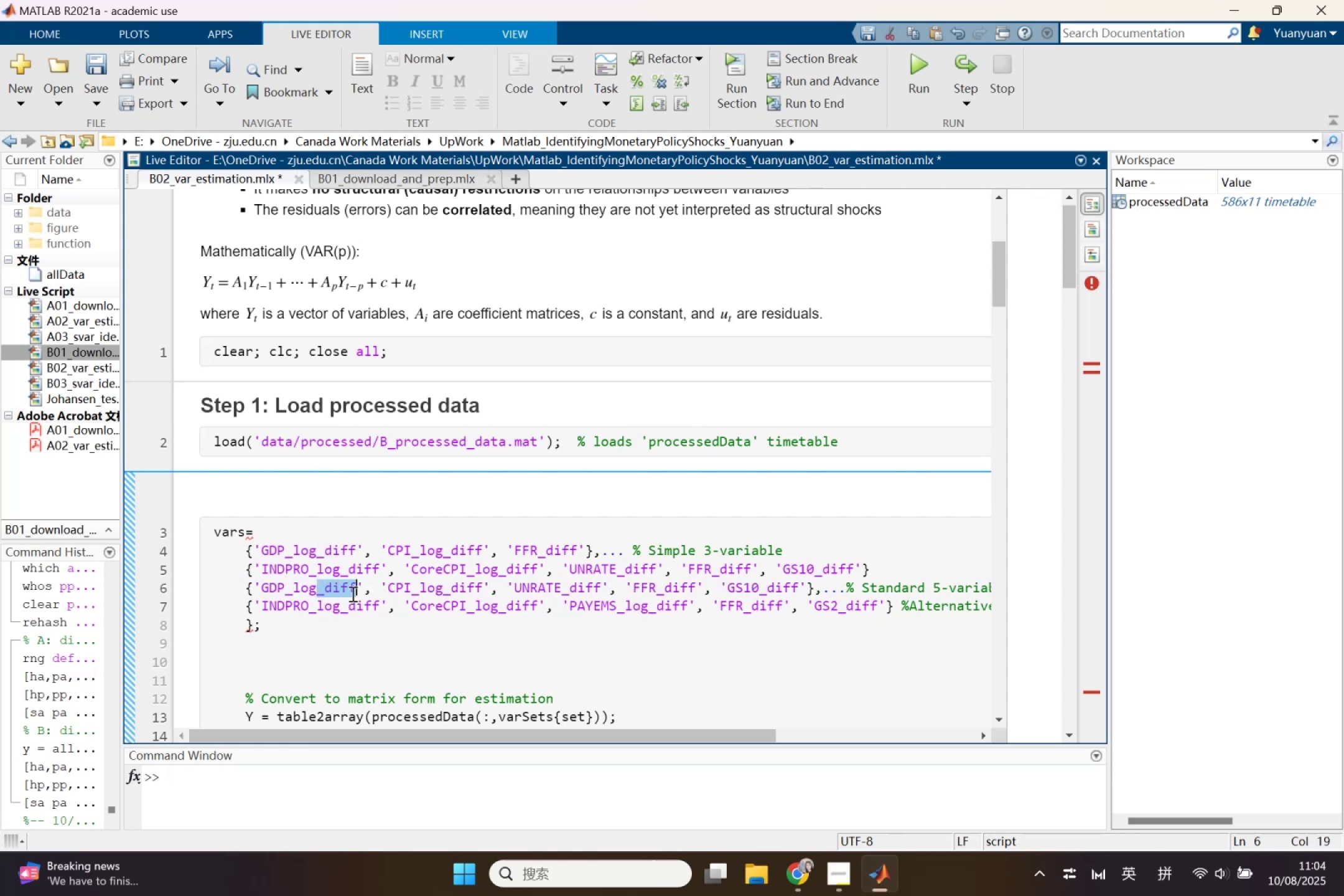 
key(Backspace)
 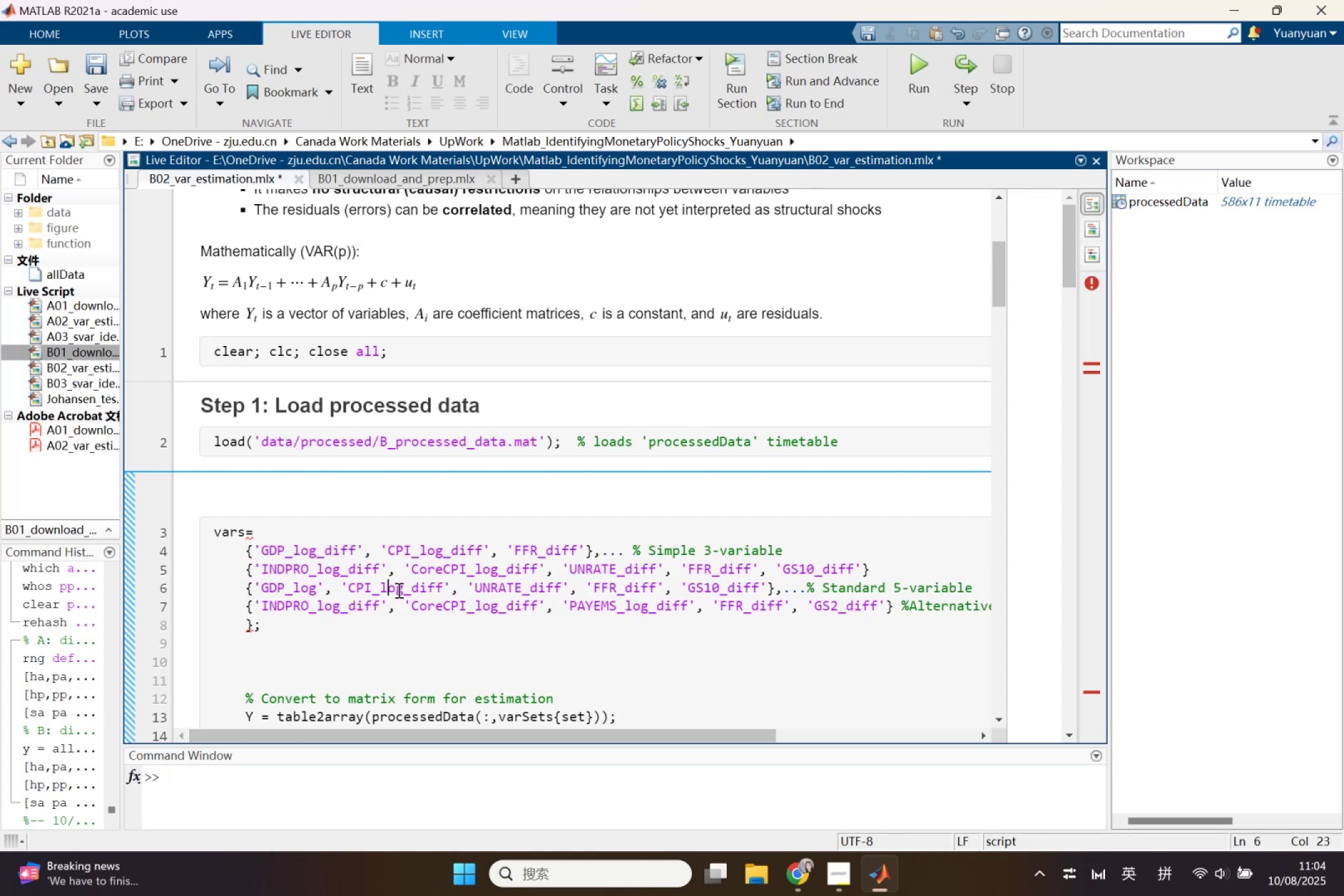 
left_click_drag(start_coordinate=[402, 590], to_coordinate=[442, 592])
 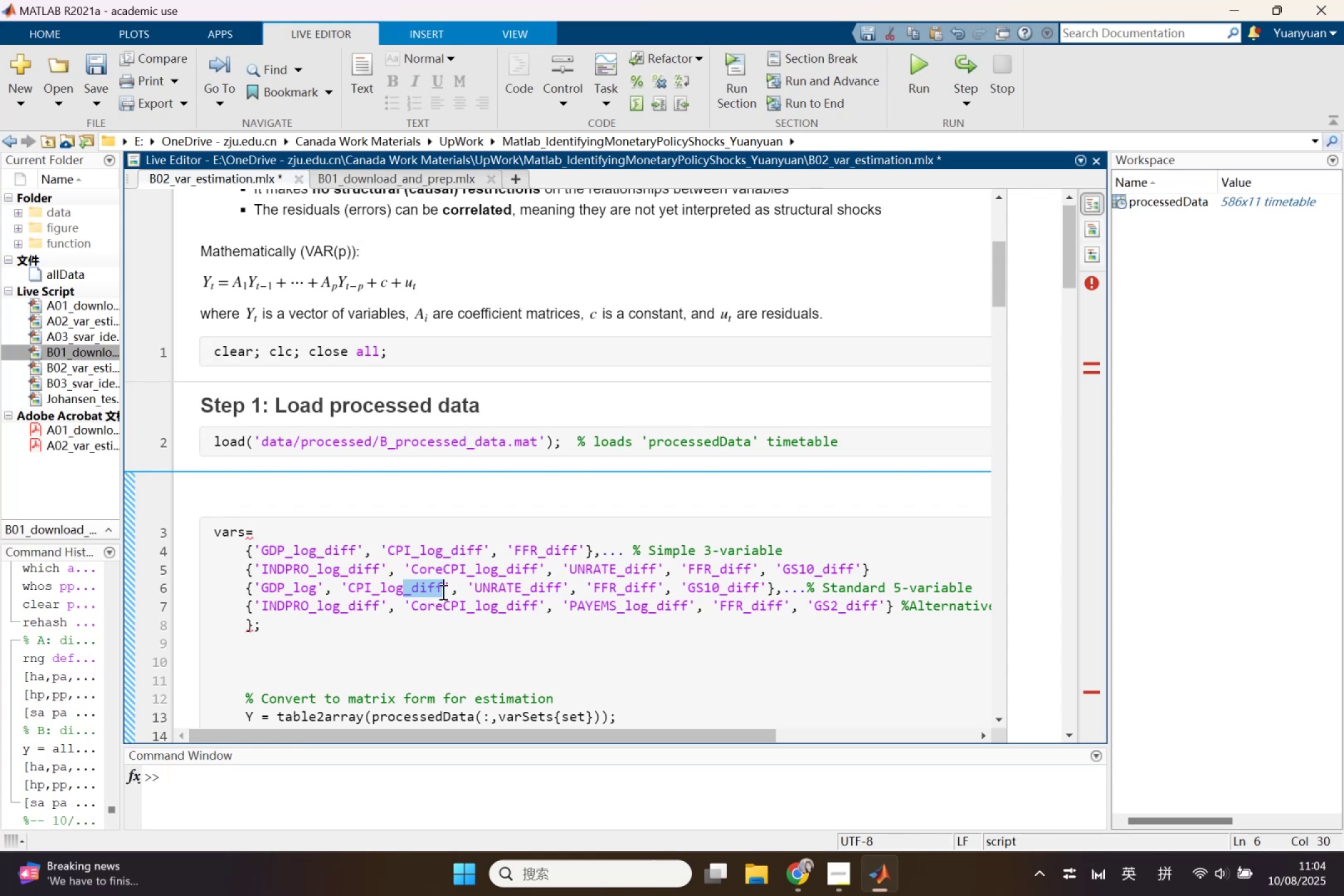 
key(Backspace)
 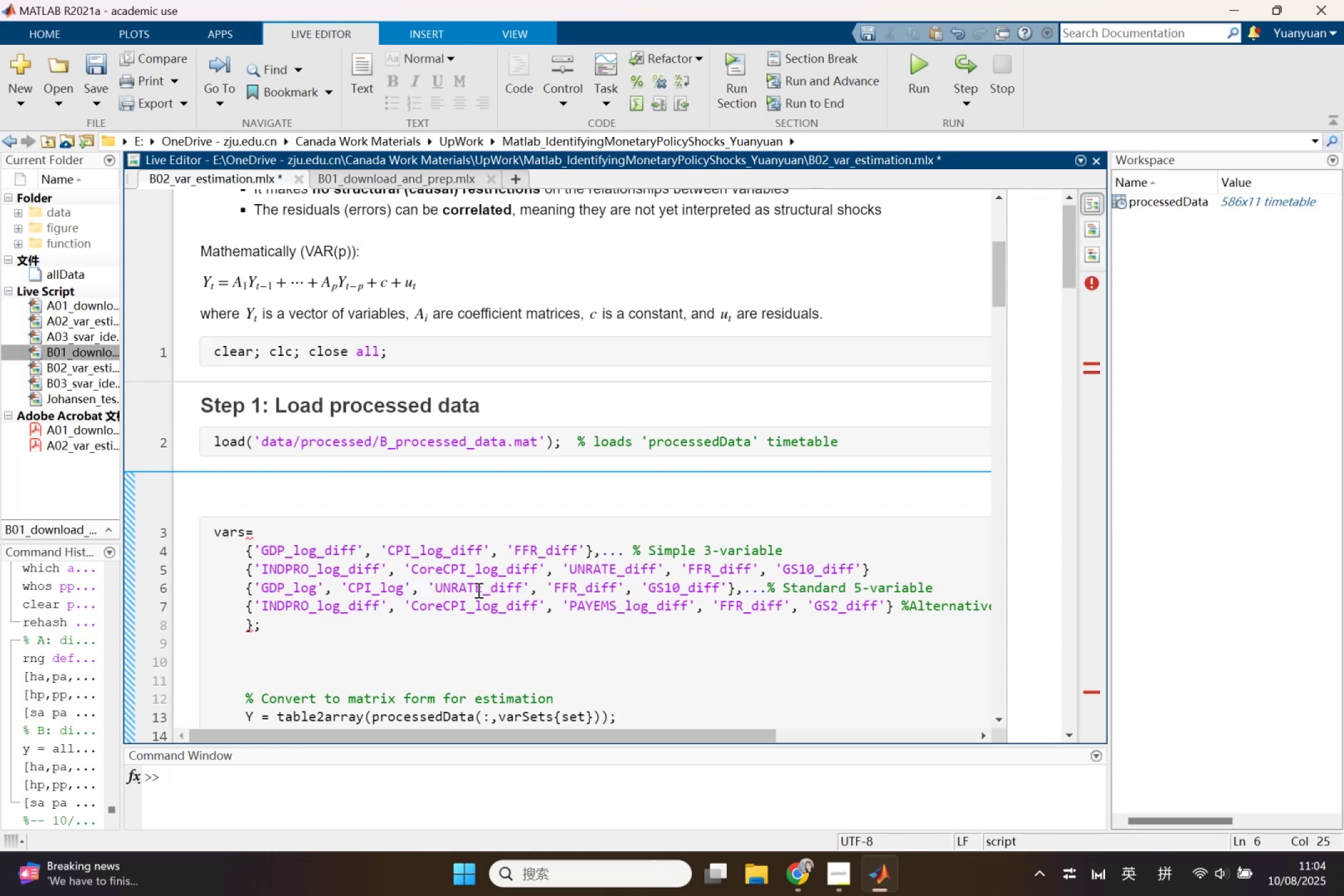 
left_click_drag(start_coordinate=[482, 590], to_coordinate=[520, 594])
 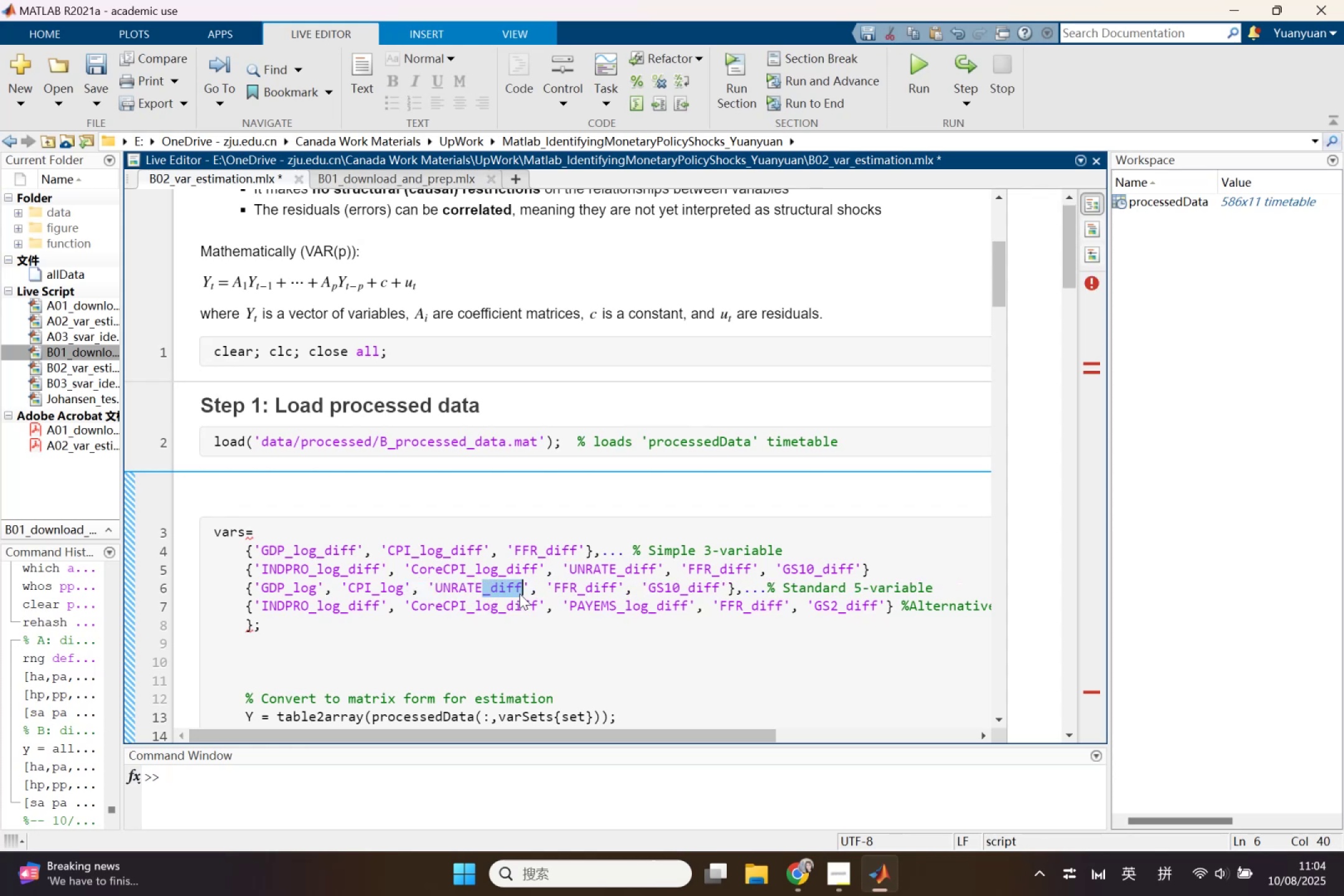 
key(Backspace)
 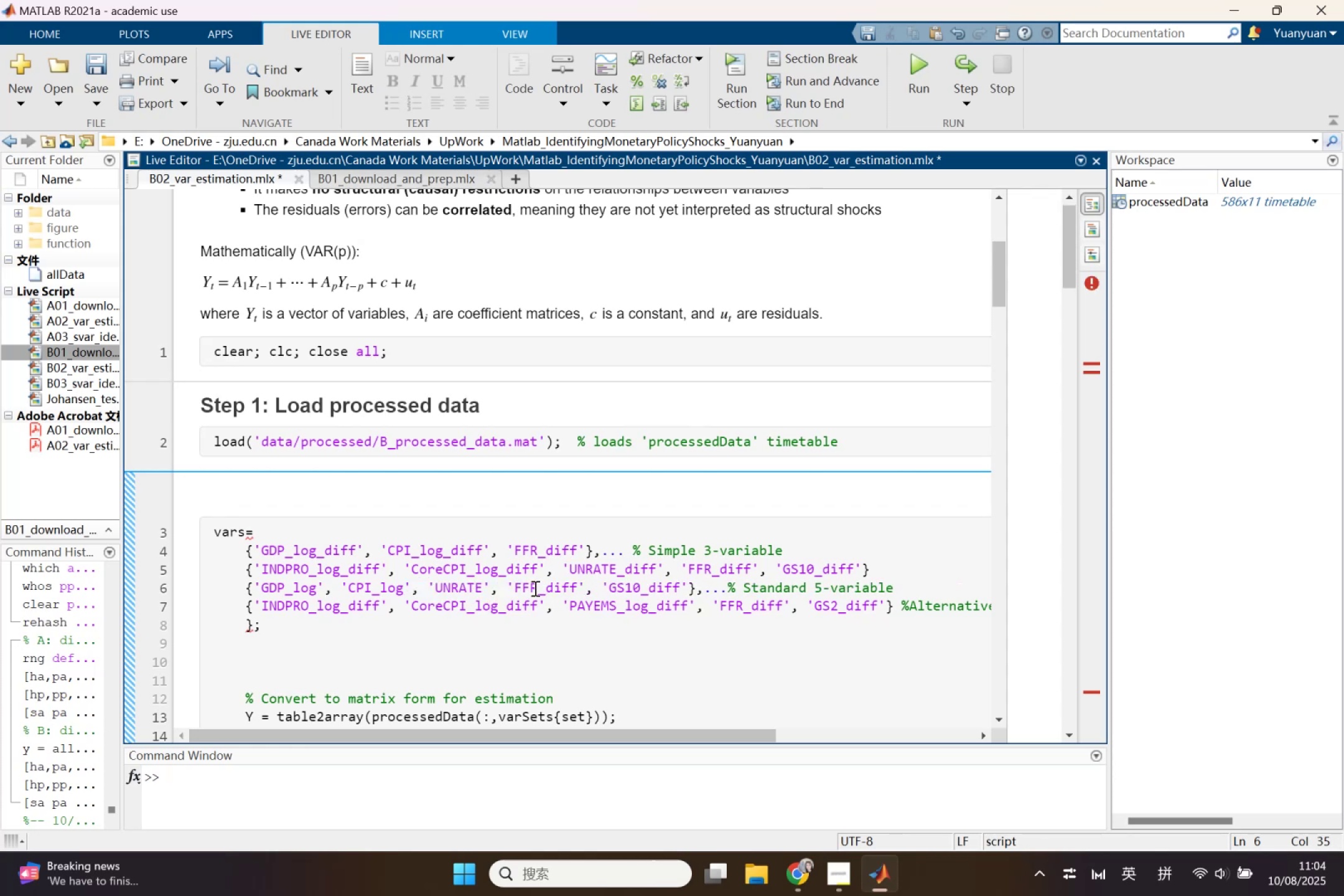 
left_click_drag(start_coordinate=[539, 589], to_coordinate=[573, 594])
 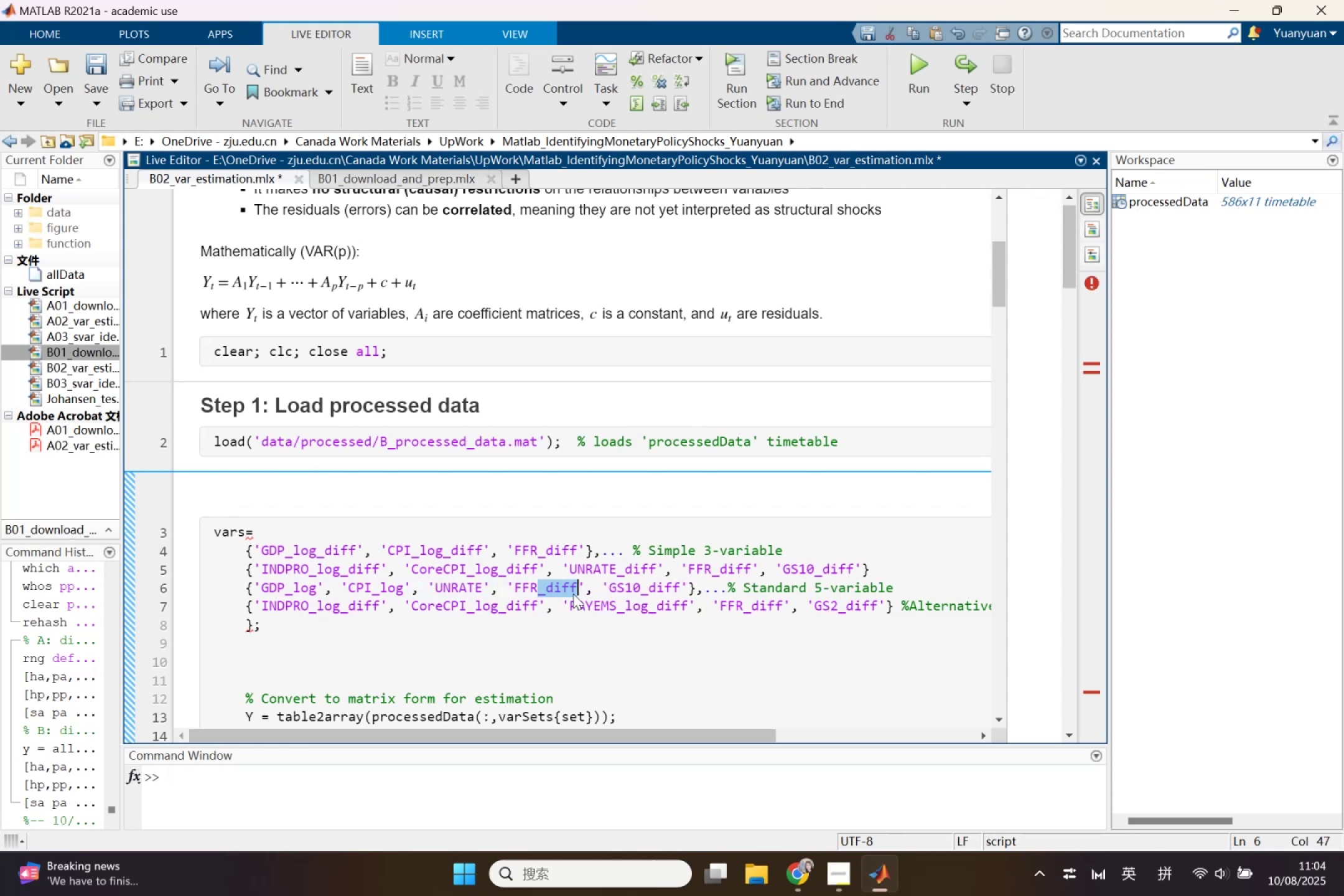 
key(Backspace)
 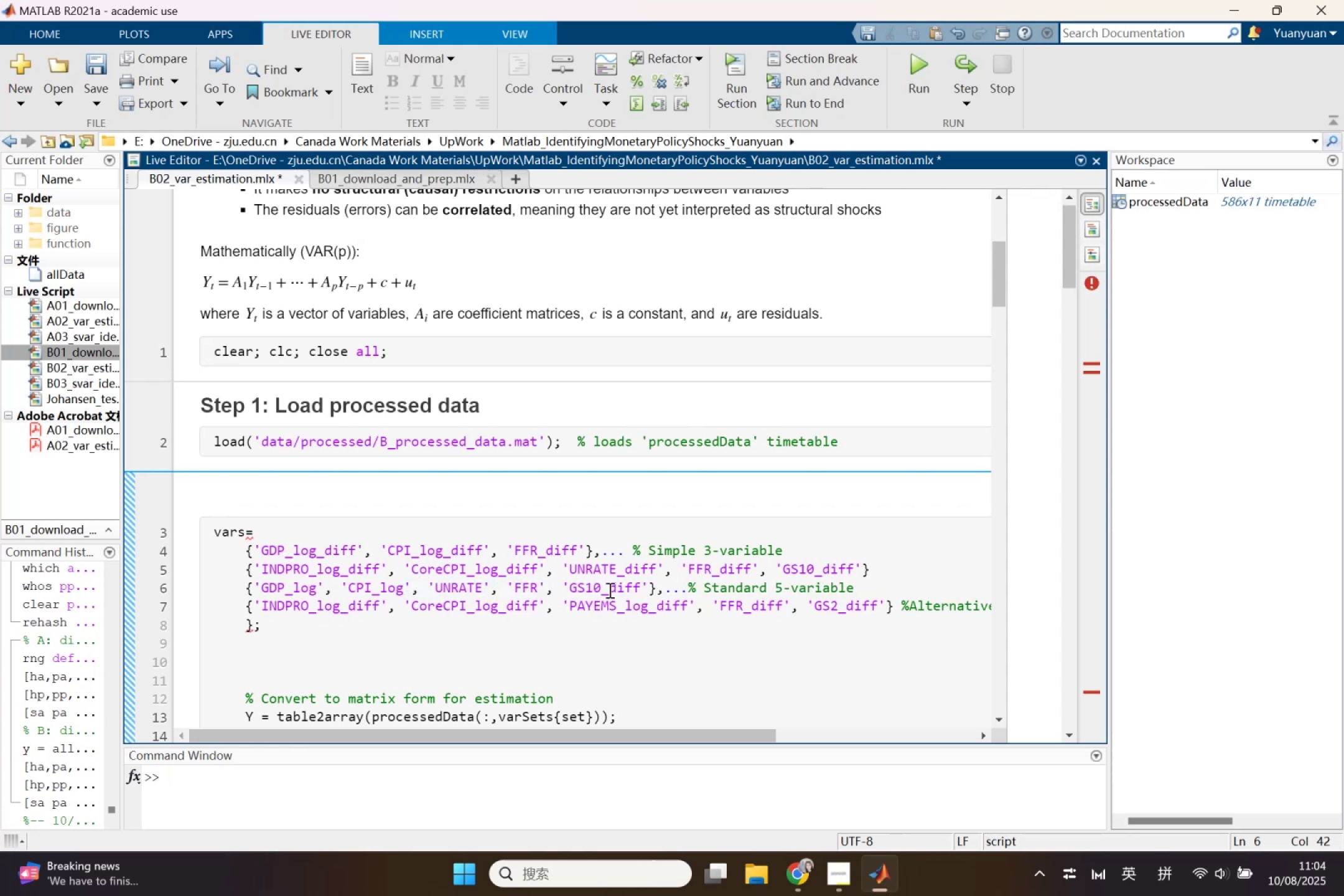 
left_click_drag(start_coordinate=[602, 589], to_coordinate=[643, 591])
 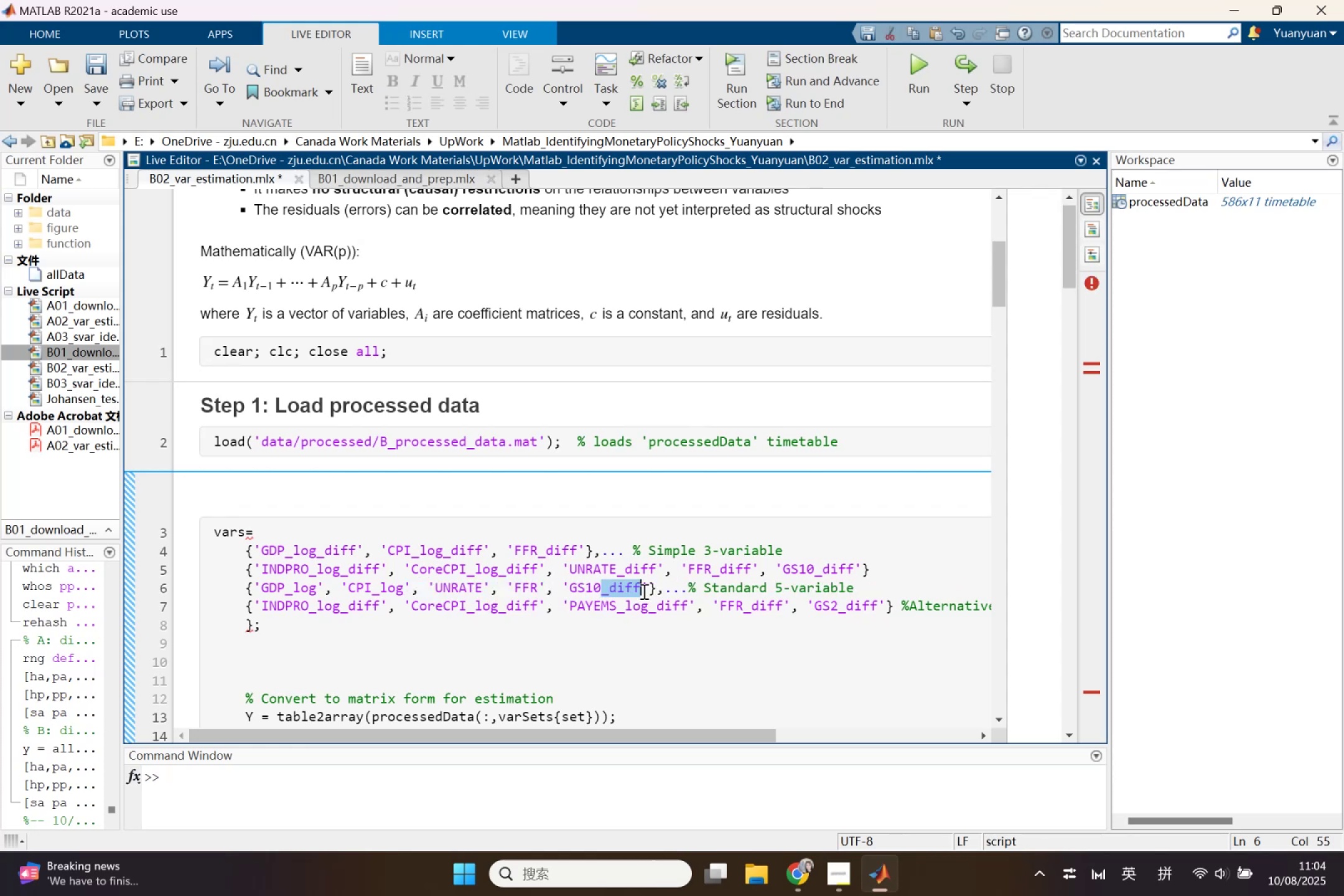 
key(Backspace)
 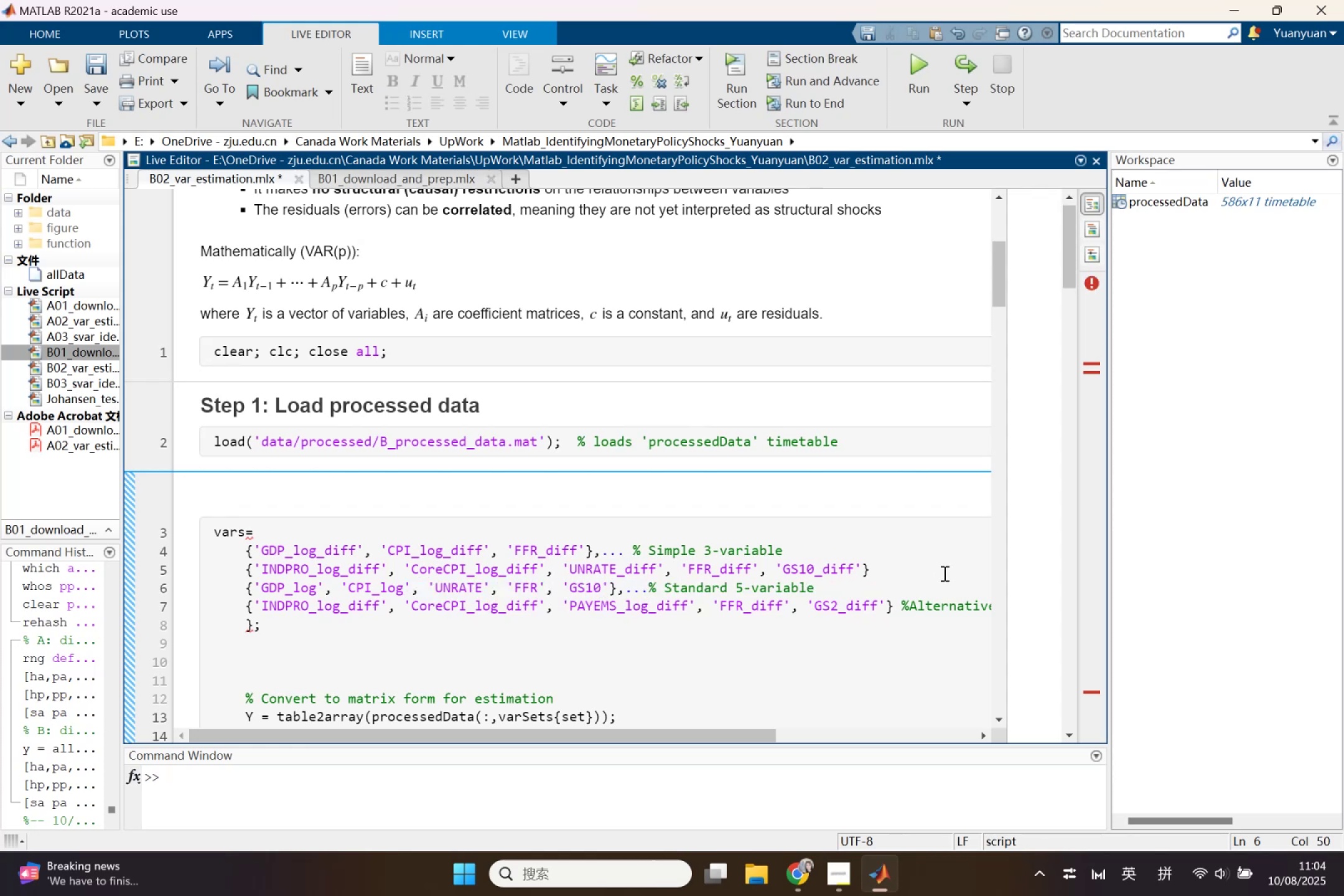 
left_click_drag(start_coordinate=[936, 572], to_coordinate=[220, 558])
 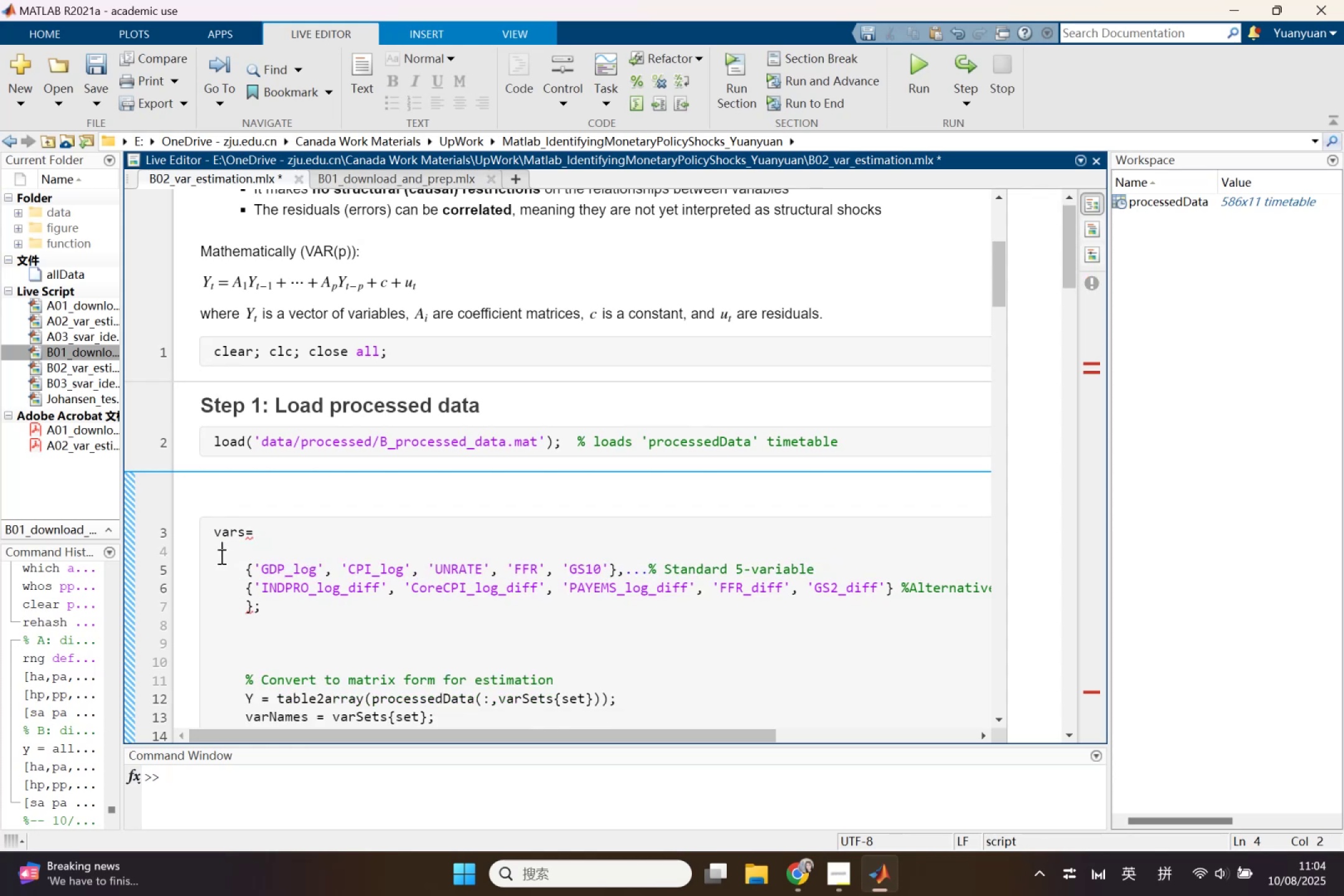 
key(Backspace)
 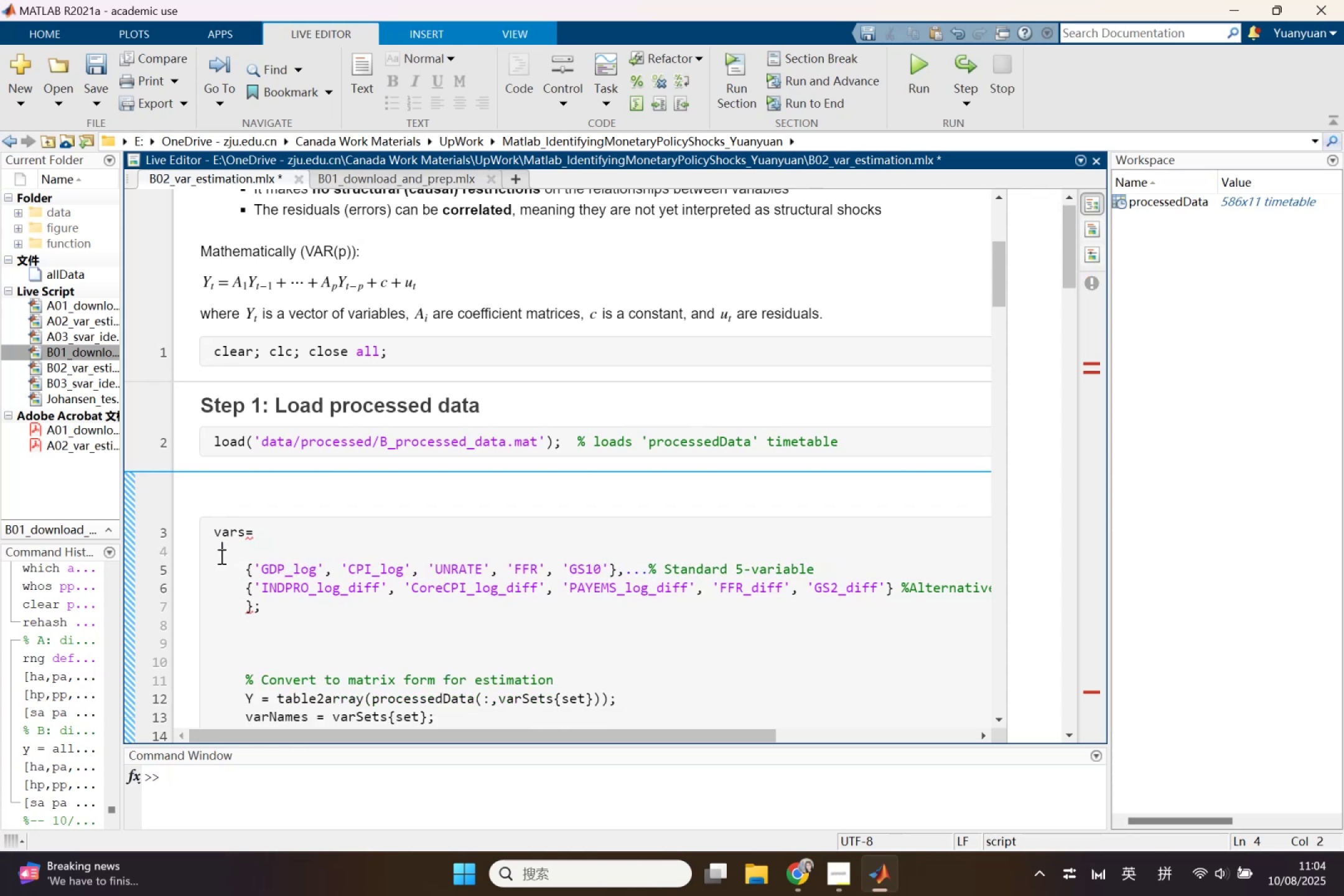 
key(Backspace)
 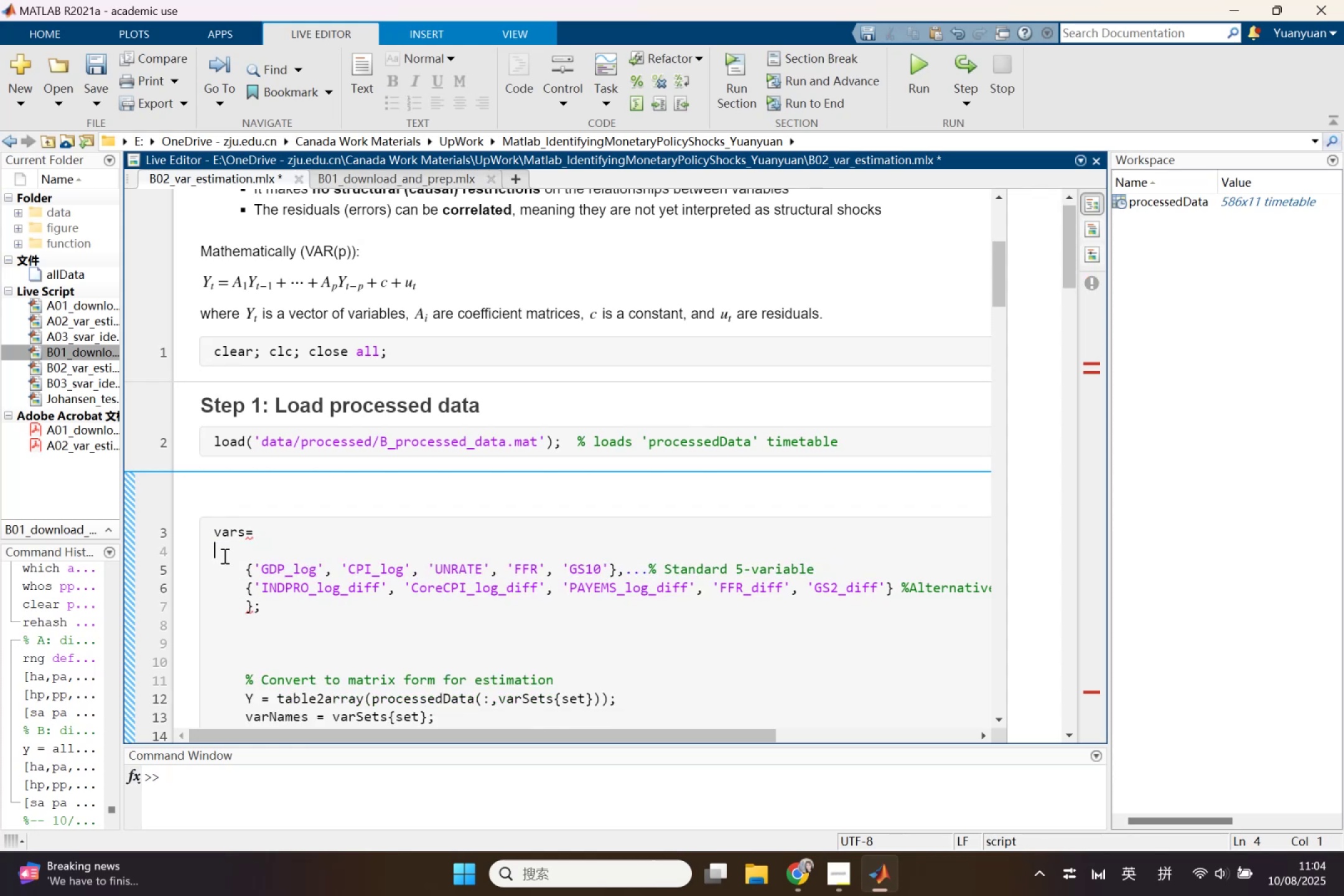 
key(Backspace)
 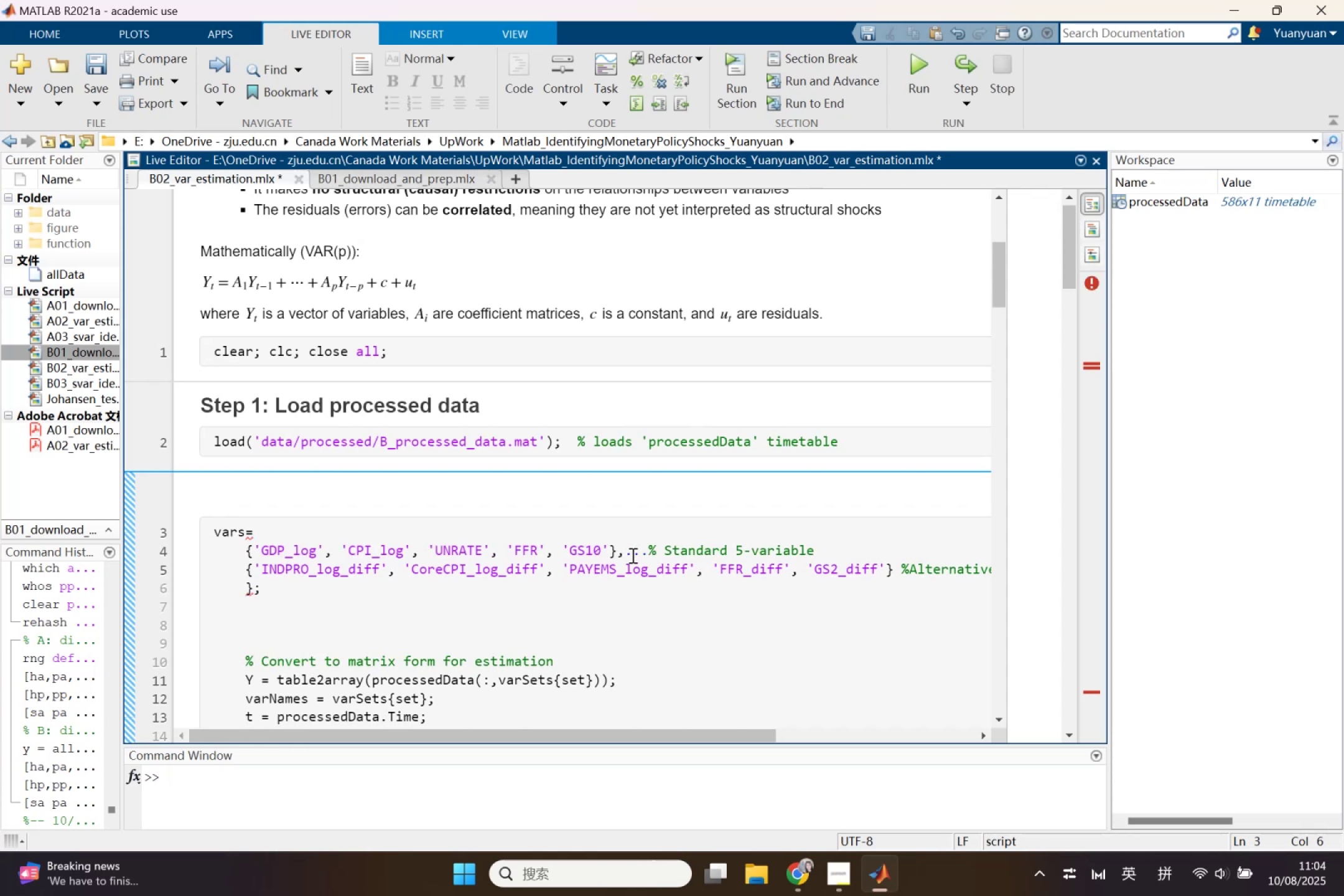 
left_click_drag(start_coordinate=[619, 555], to_coordinate=[654, 554])
 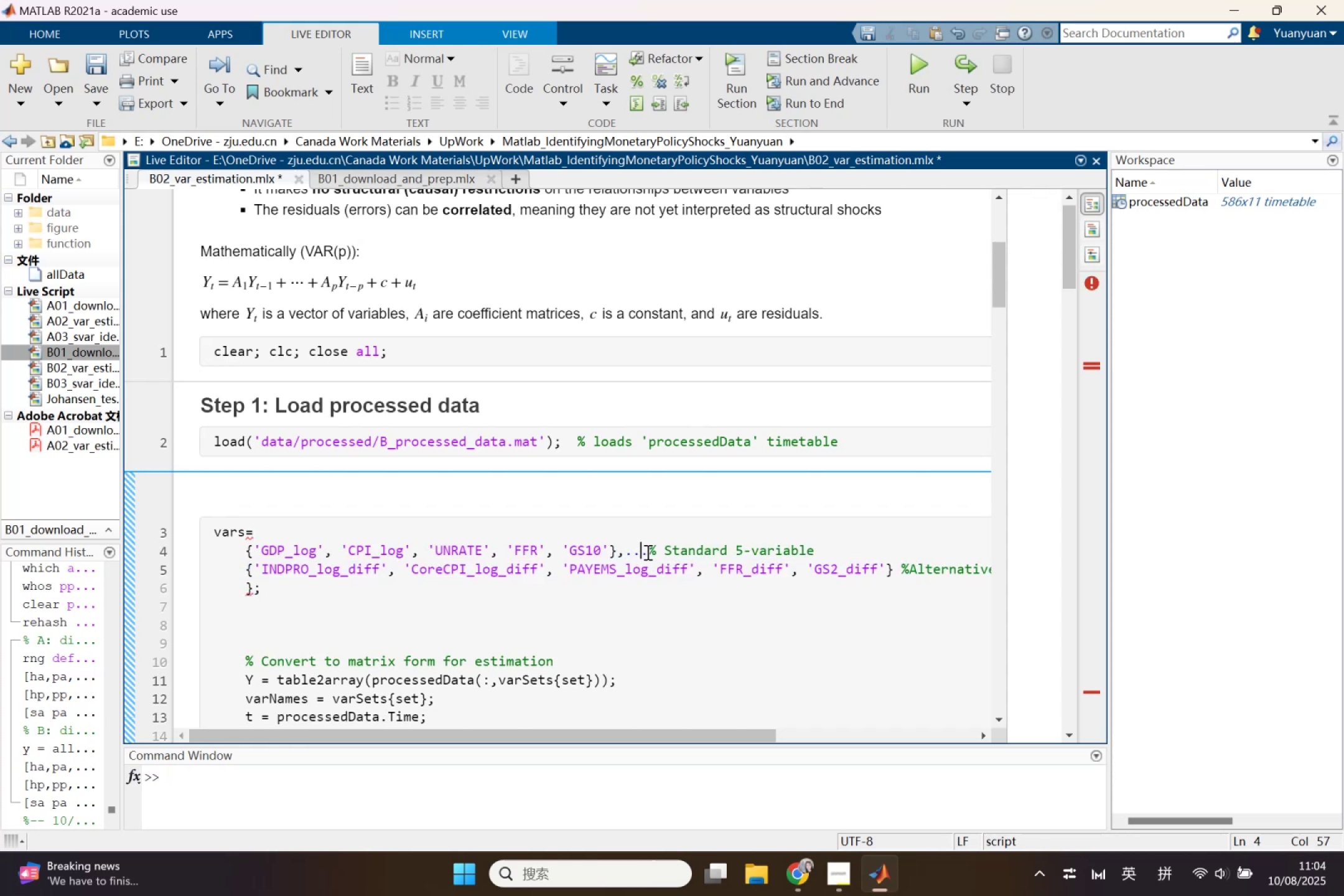 
left_click_drag(start_coordinate=[647, 552], to_coordinate=[618, 555])
 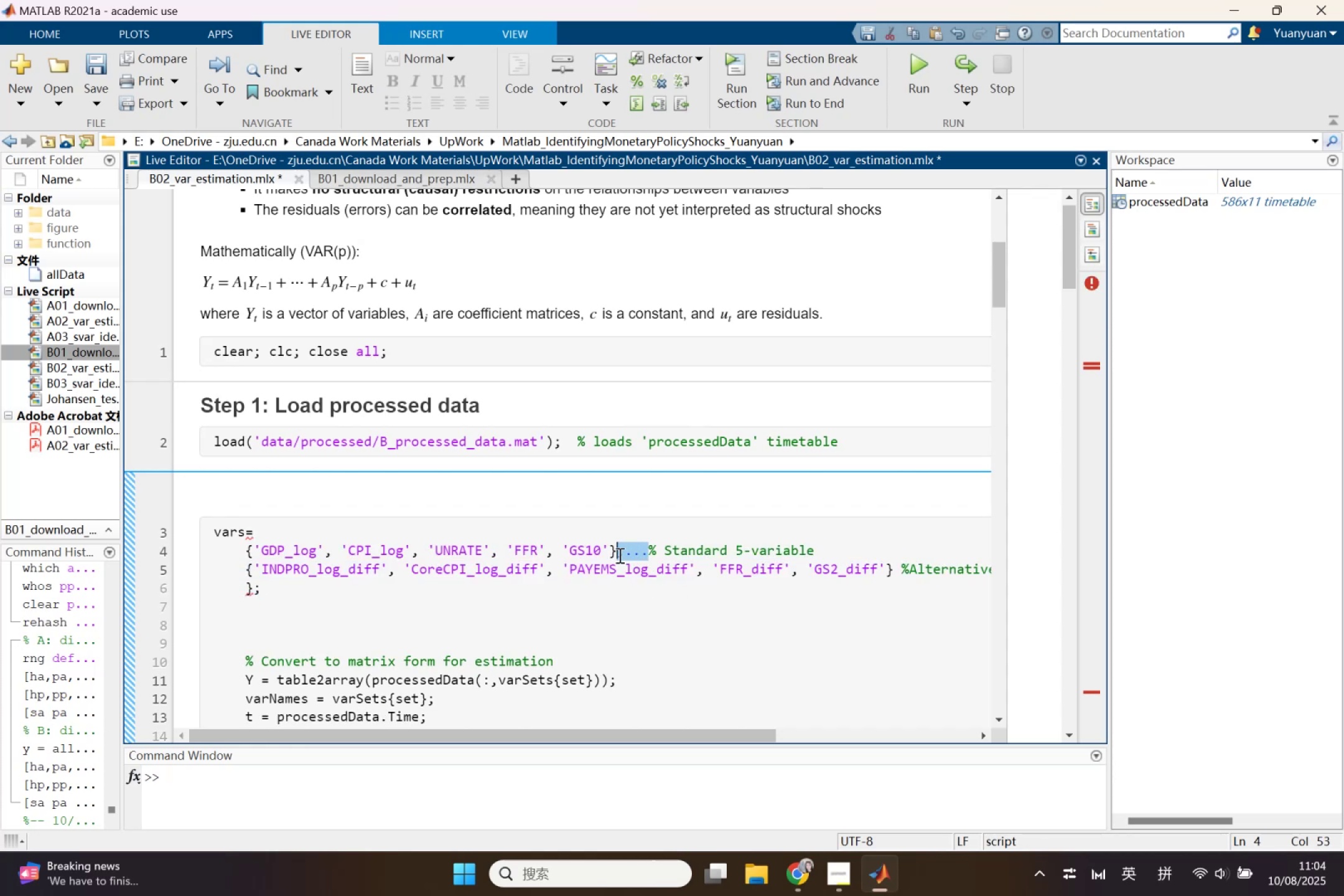 
key(Backspace)
 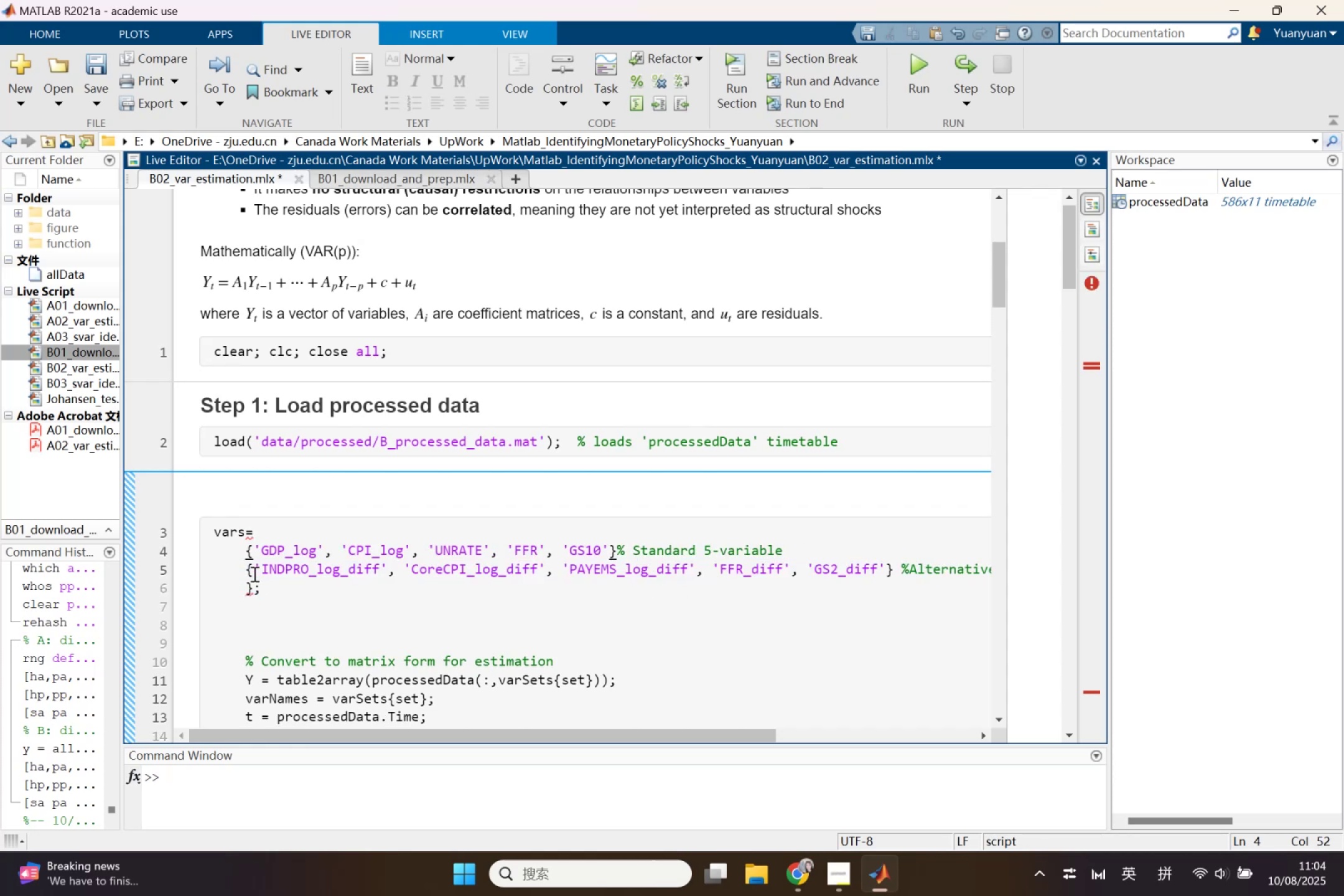 
left_click_drag(start_coordinate=[246, 568], to_coordinate=[284, 604])
 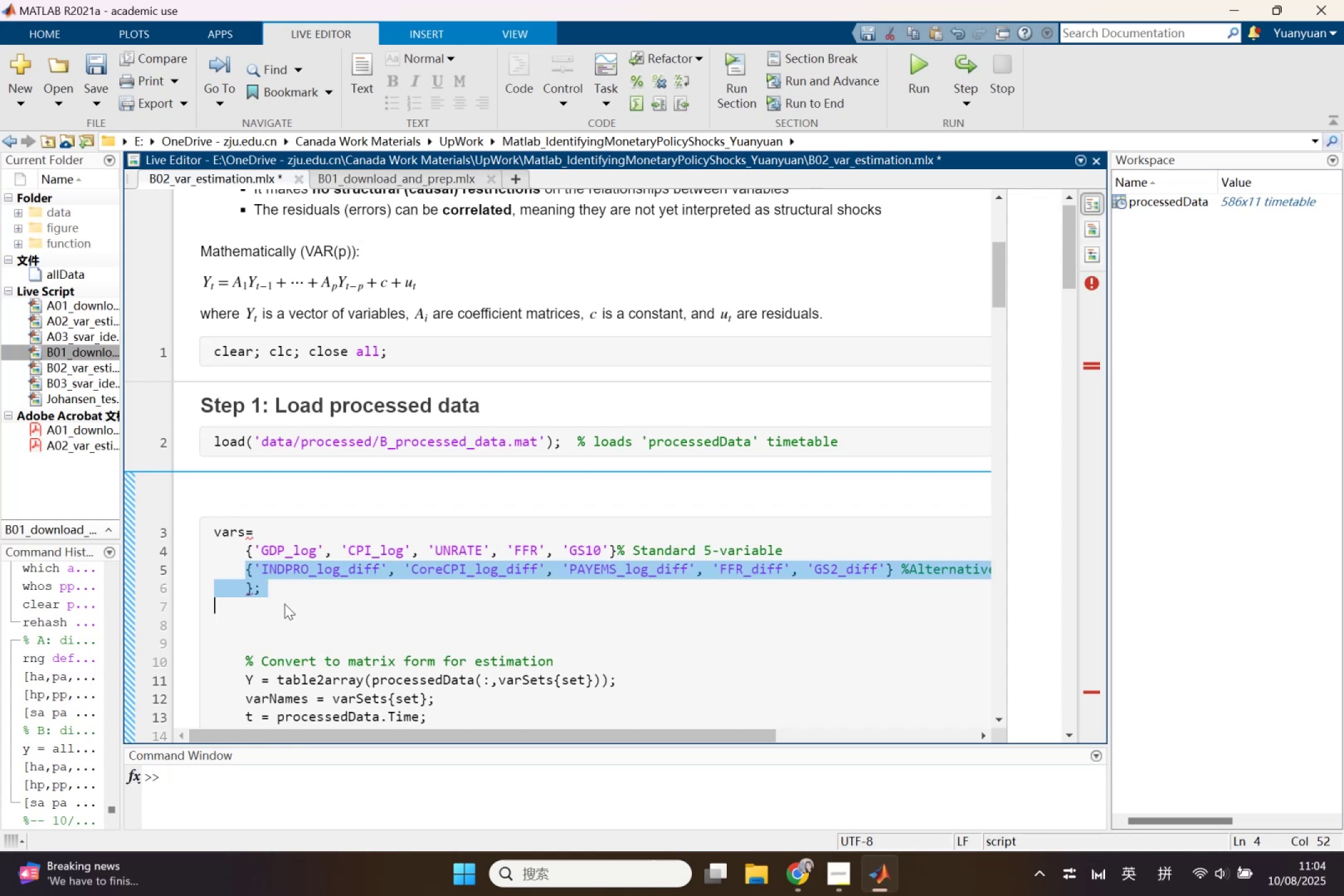 
key(Backspace)
 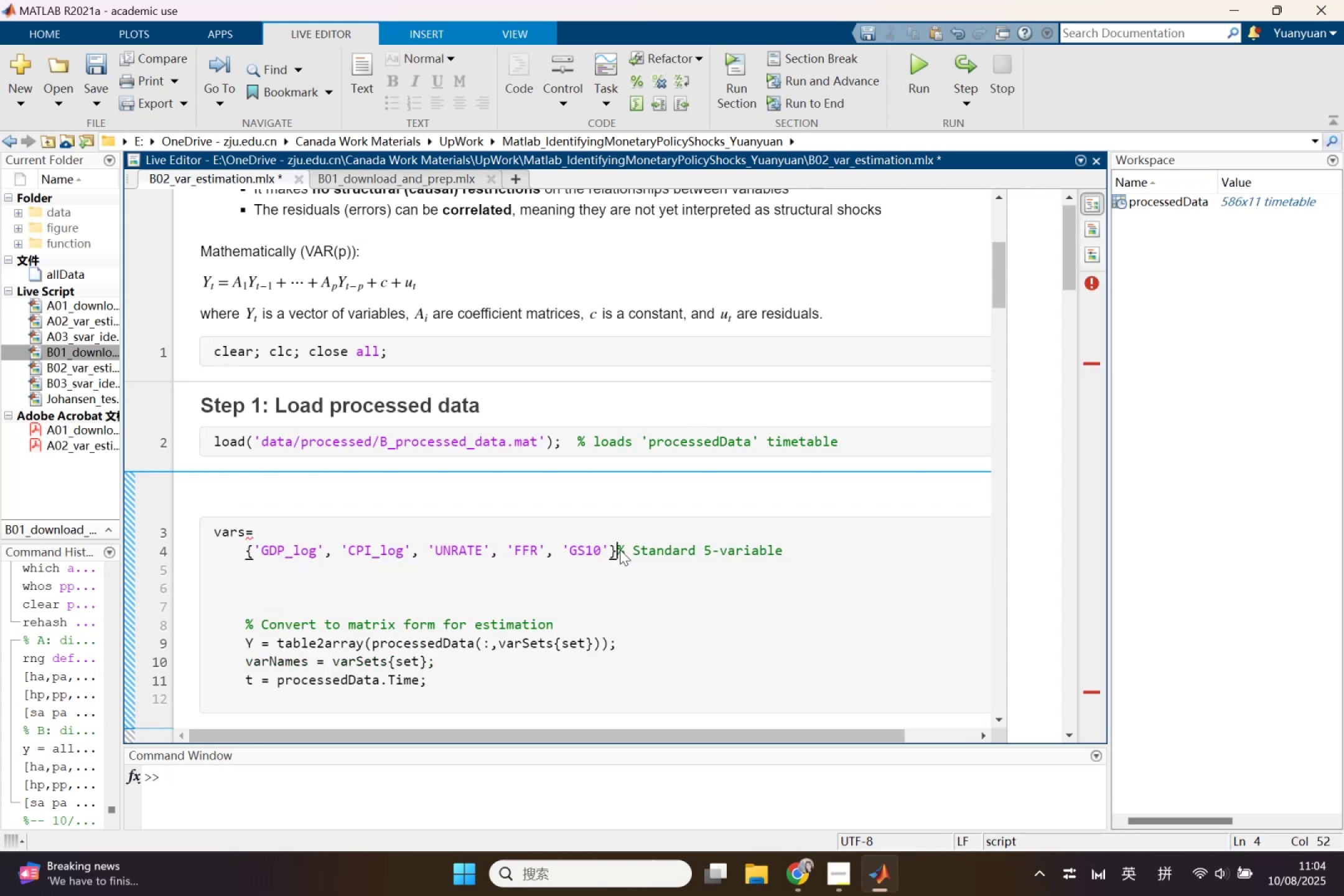 
key(Semicolon)
 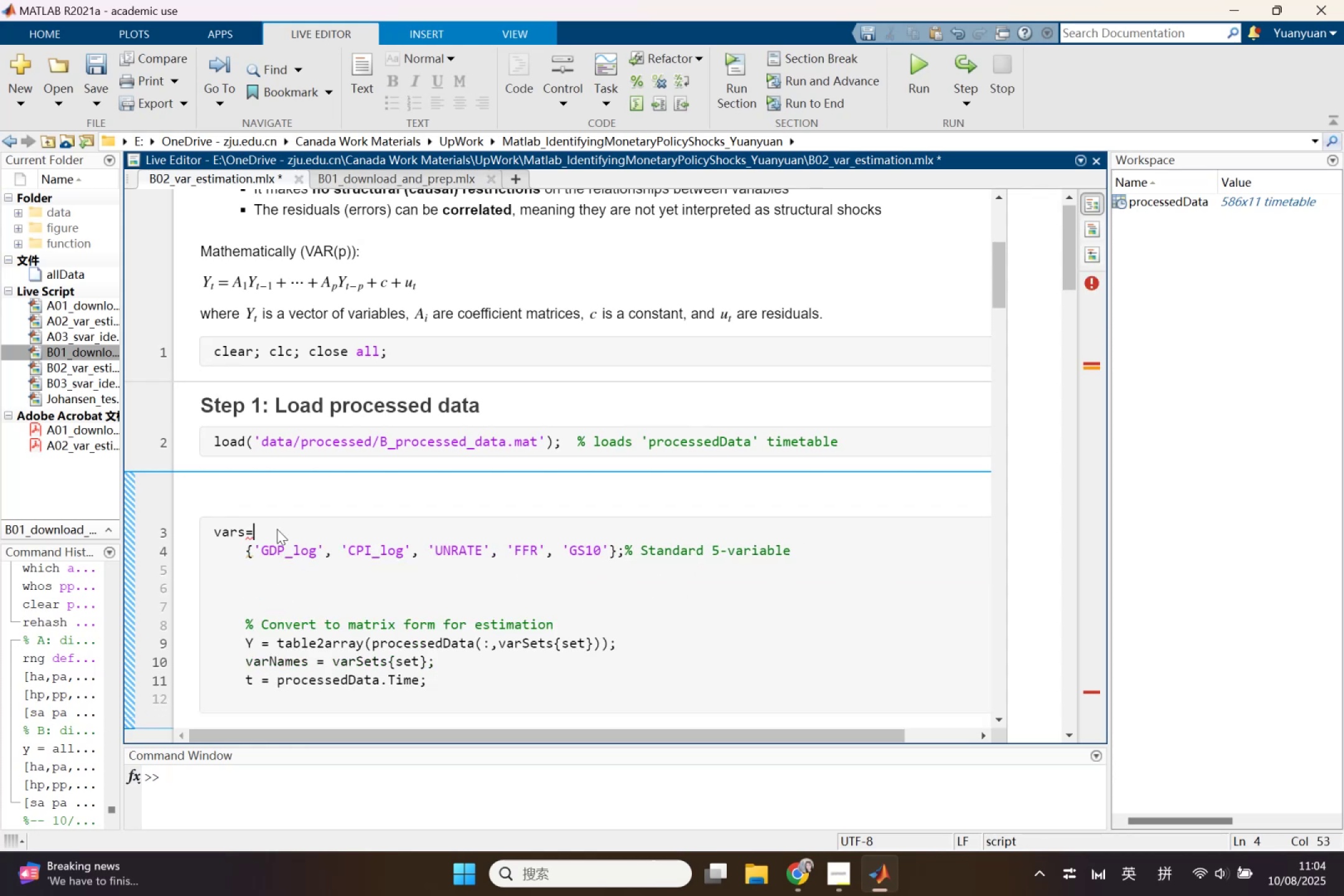 
key(Delete)
 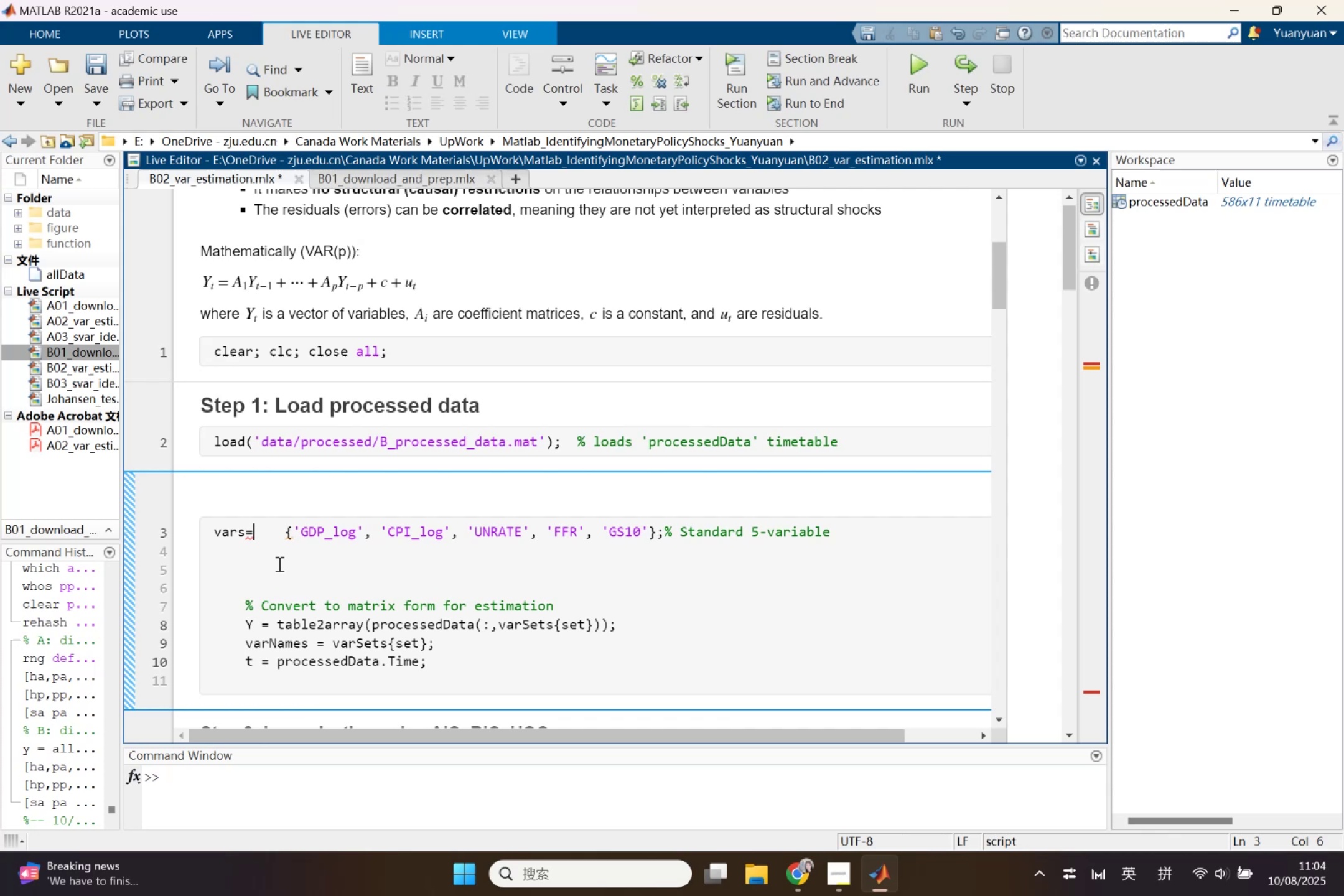 
left_click([279, 564])
 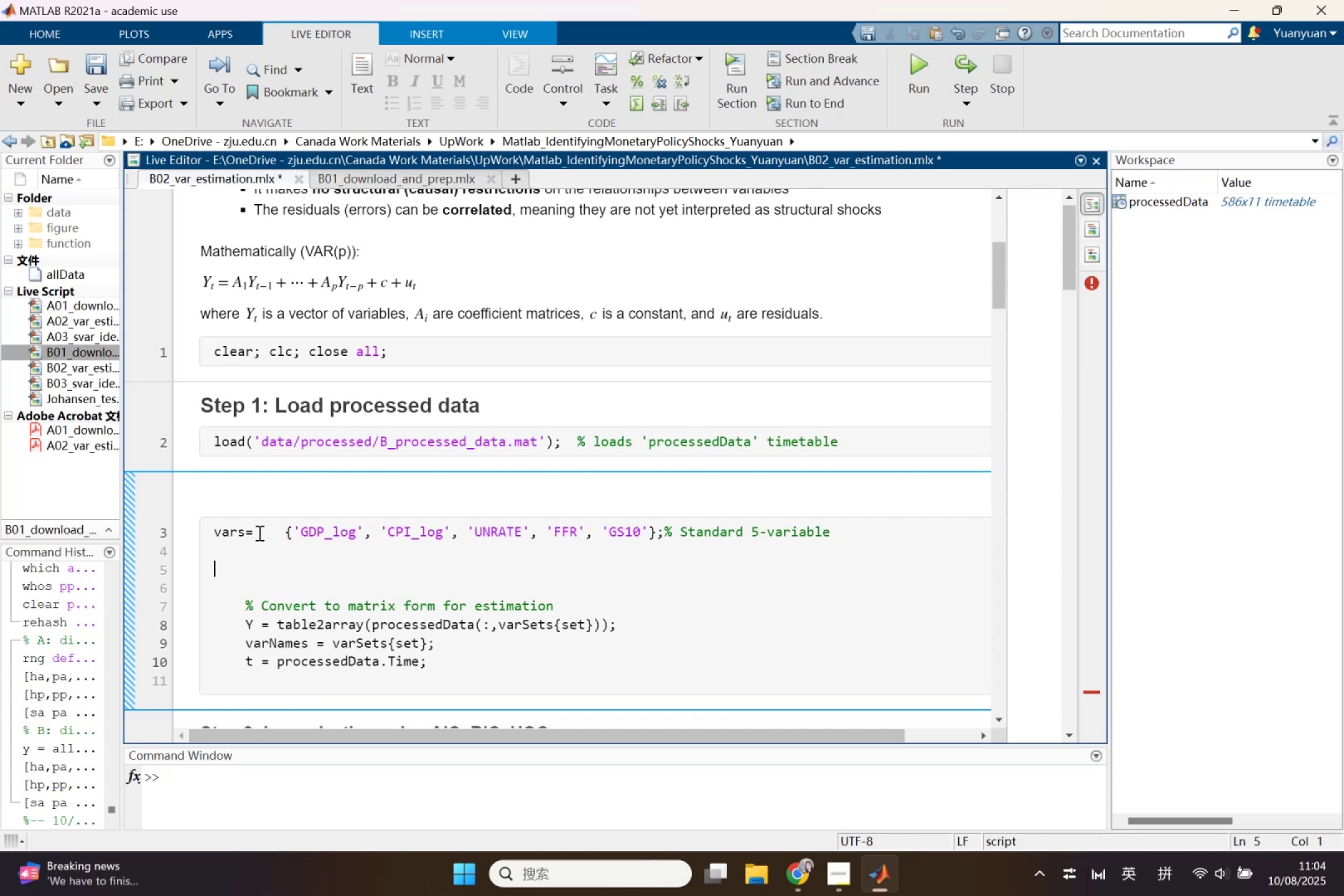 
left_click_drag(start_coordinate=[255, 532], to_coordinate=[281, 532])
 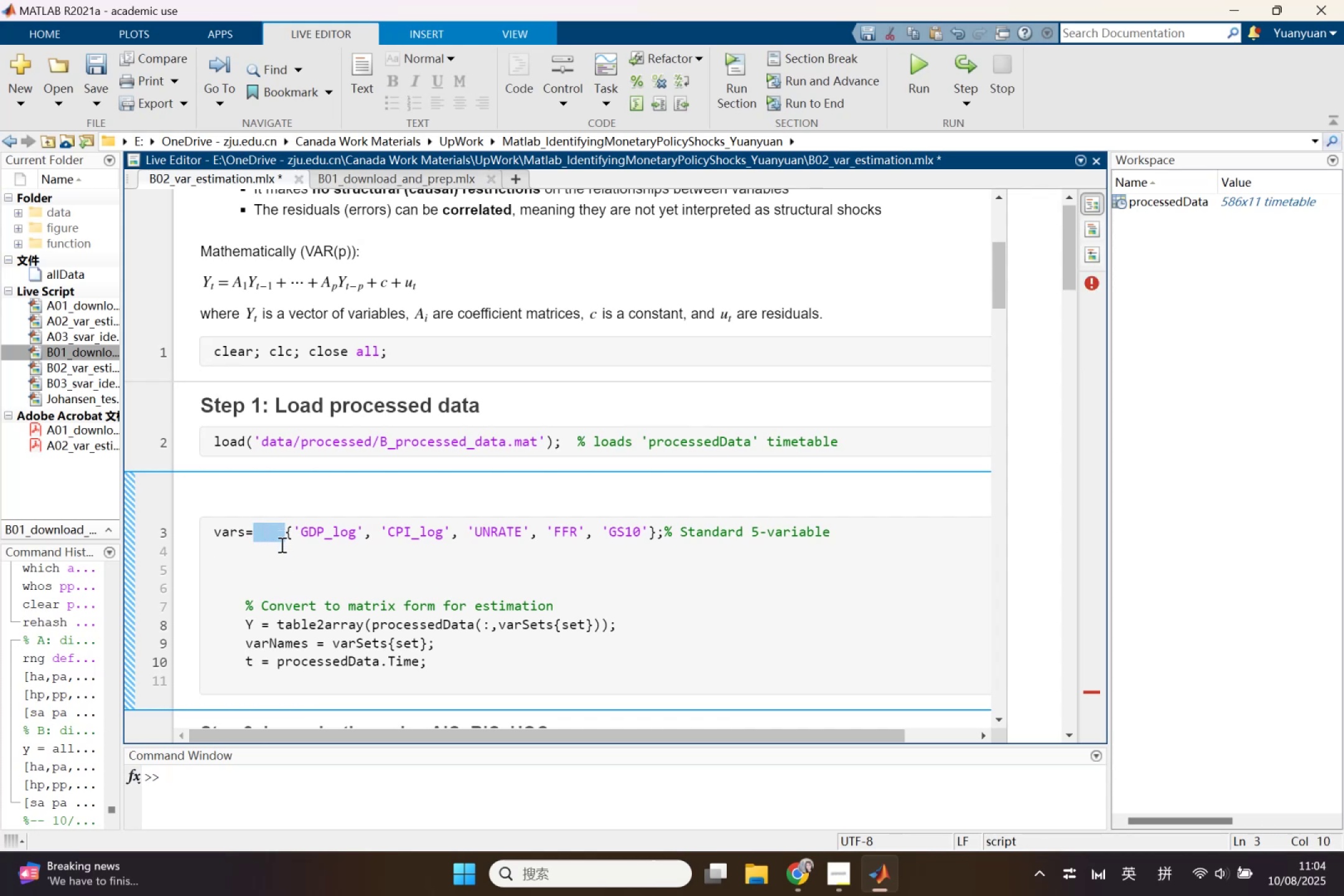 
key(Backspace)
 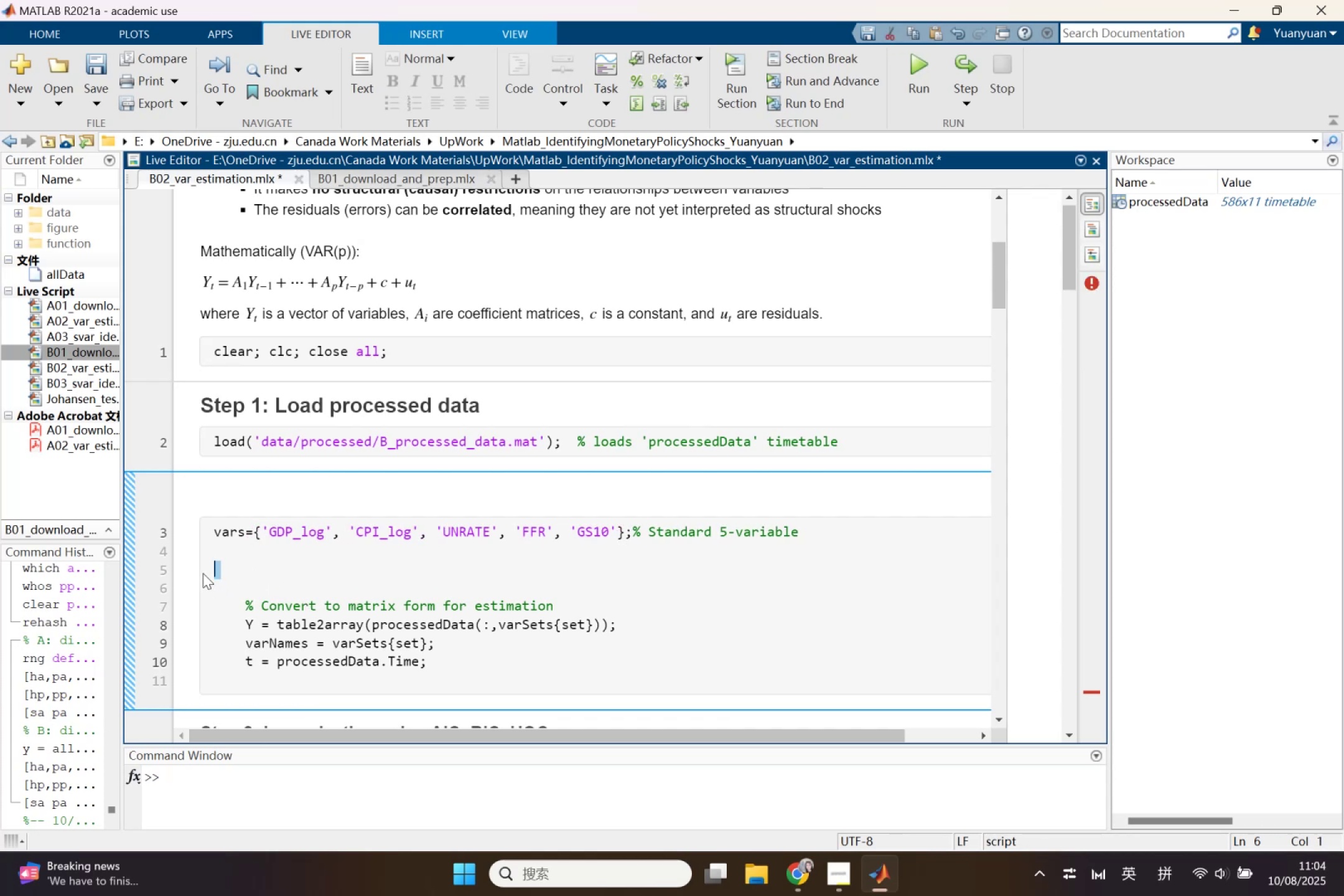 
key(Backspace)
 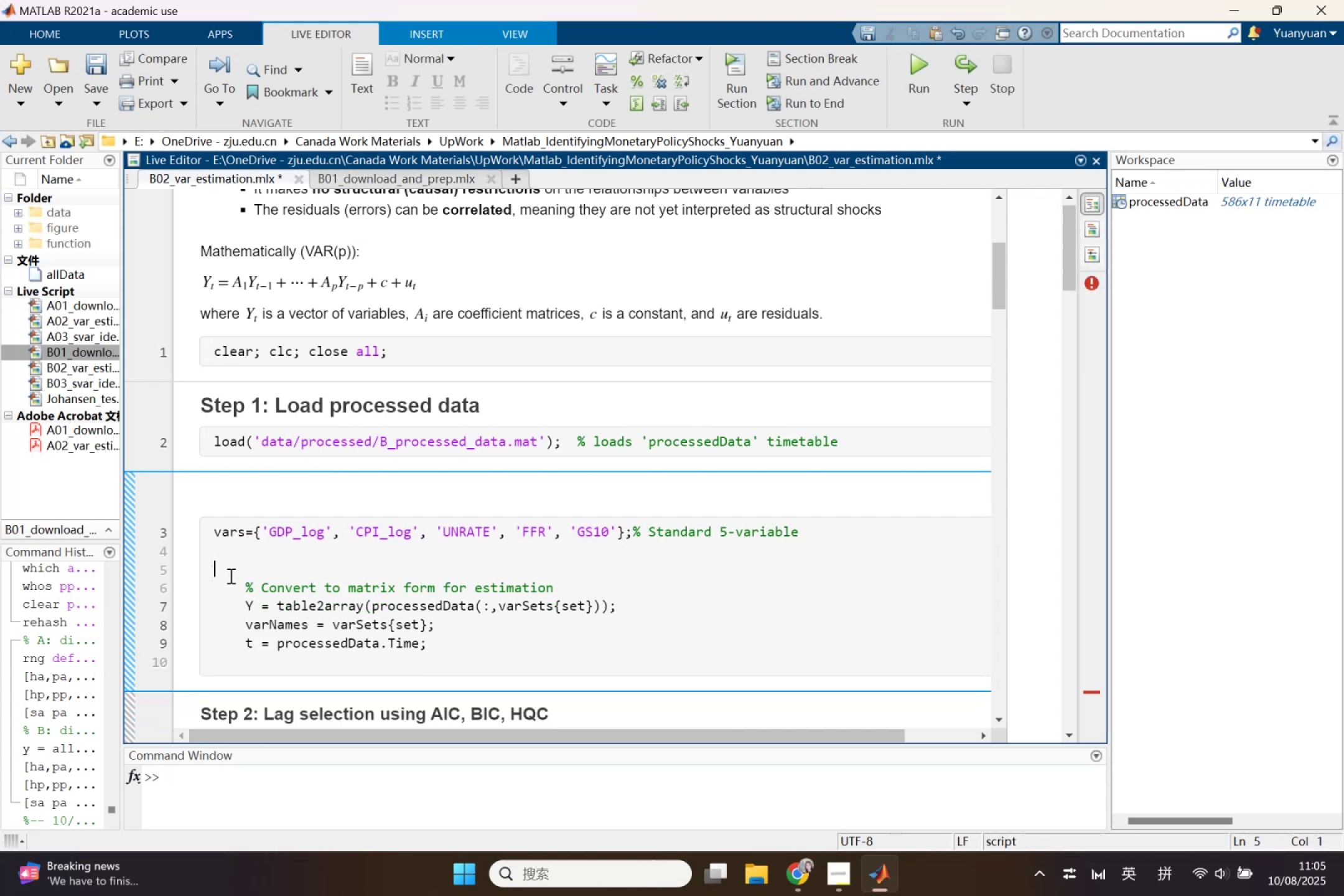 
left_click([398, 604])
 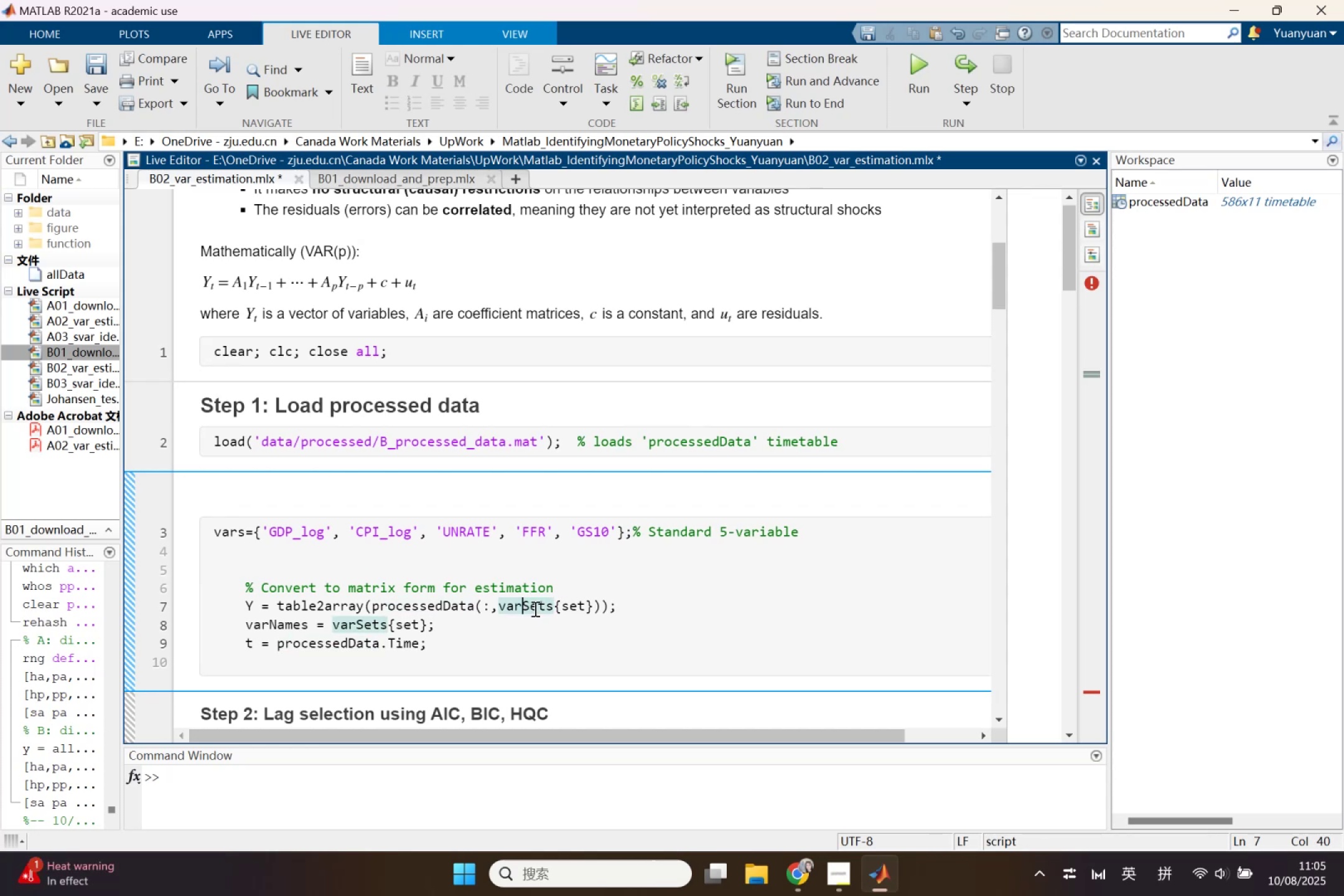 
wait(5.47)
 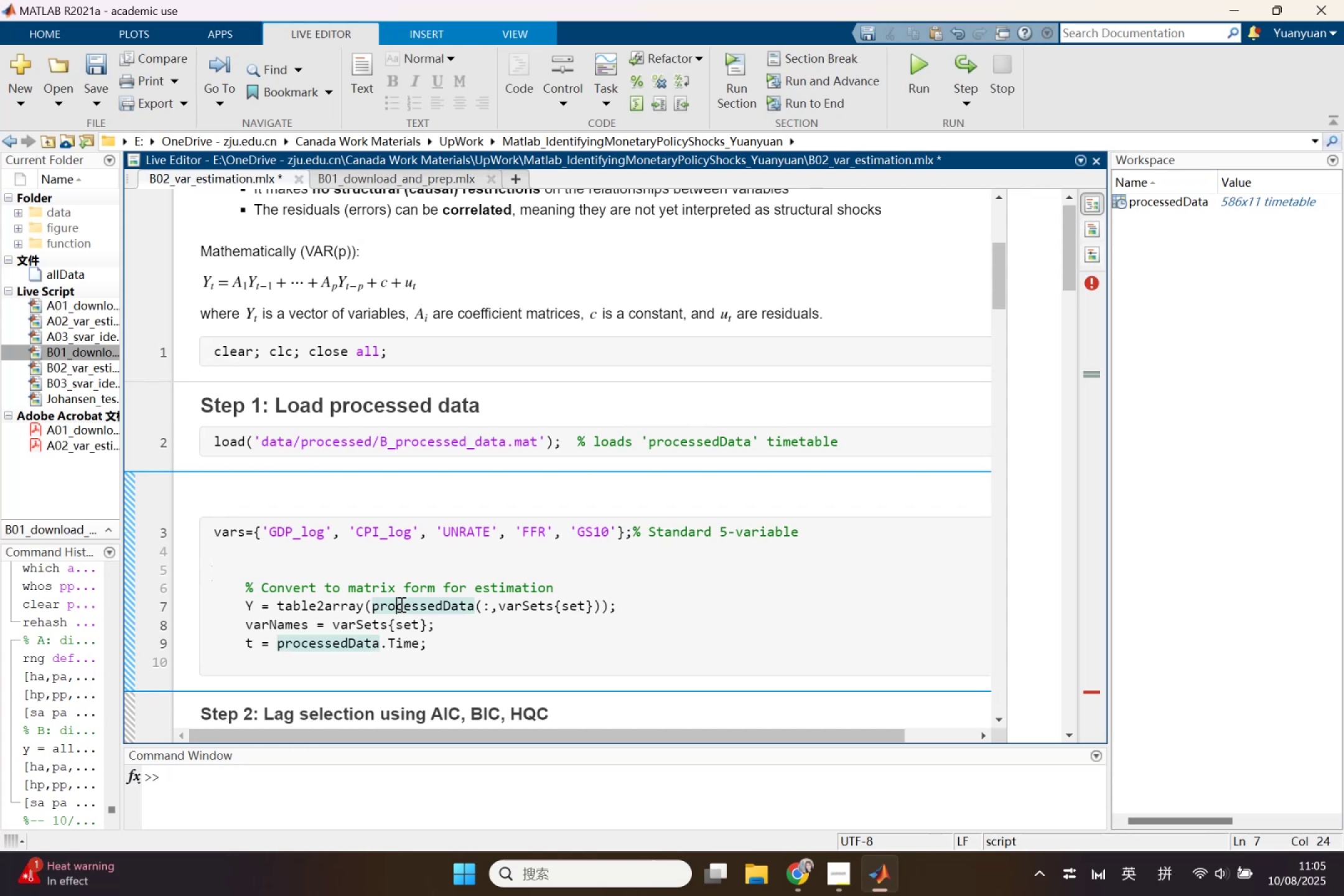 
left_click([240, 534])
 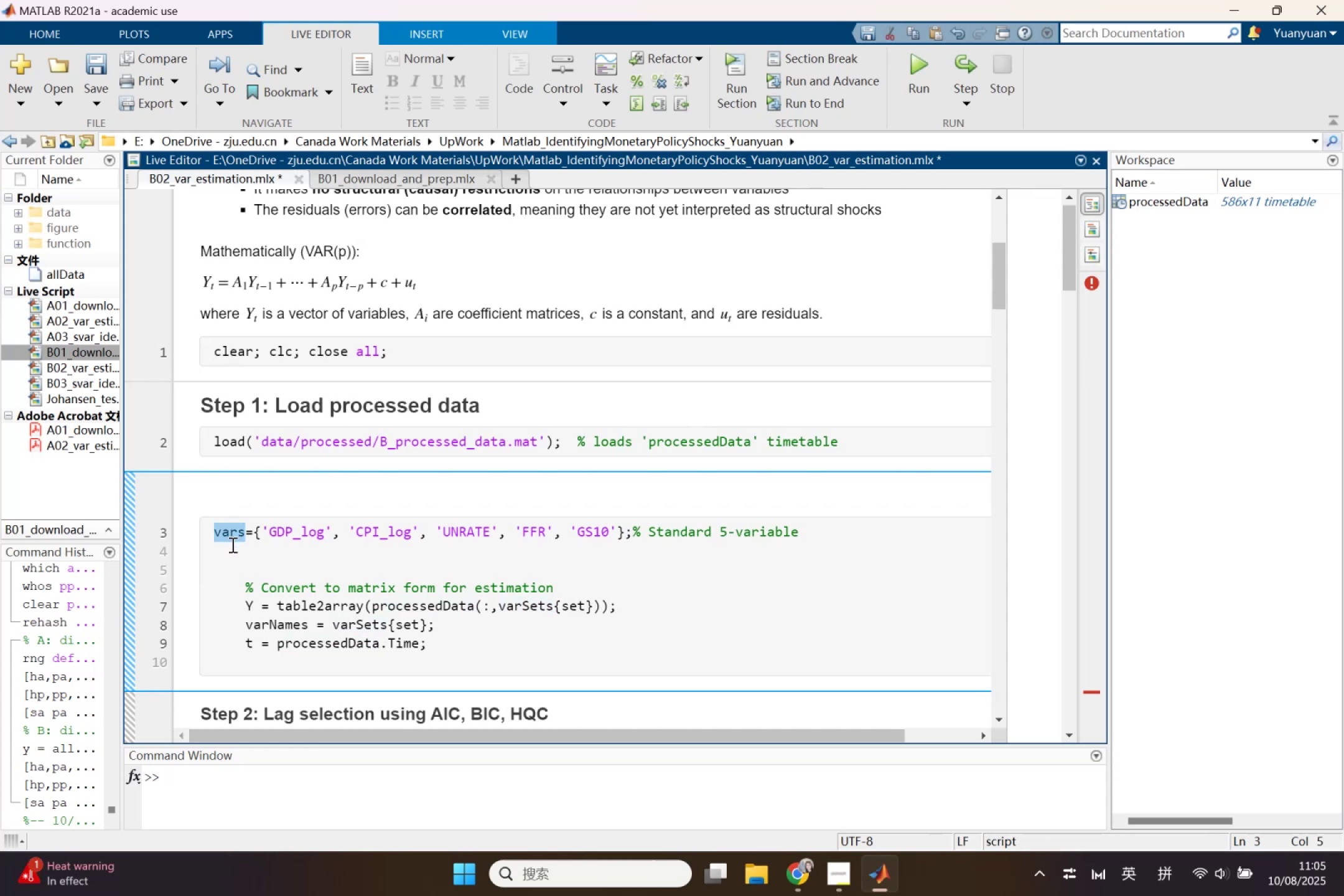 
key(Control+C)
 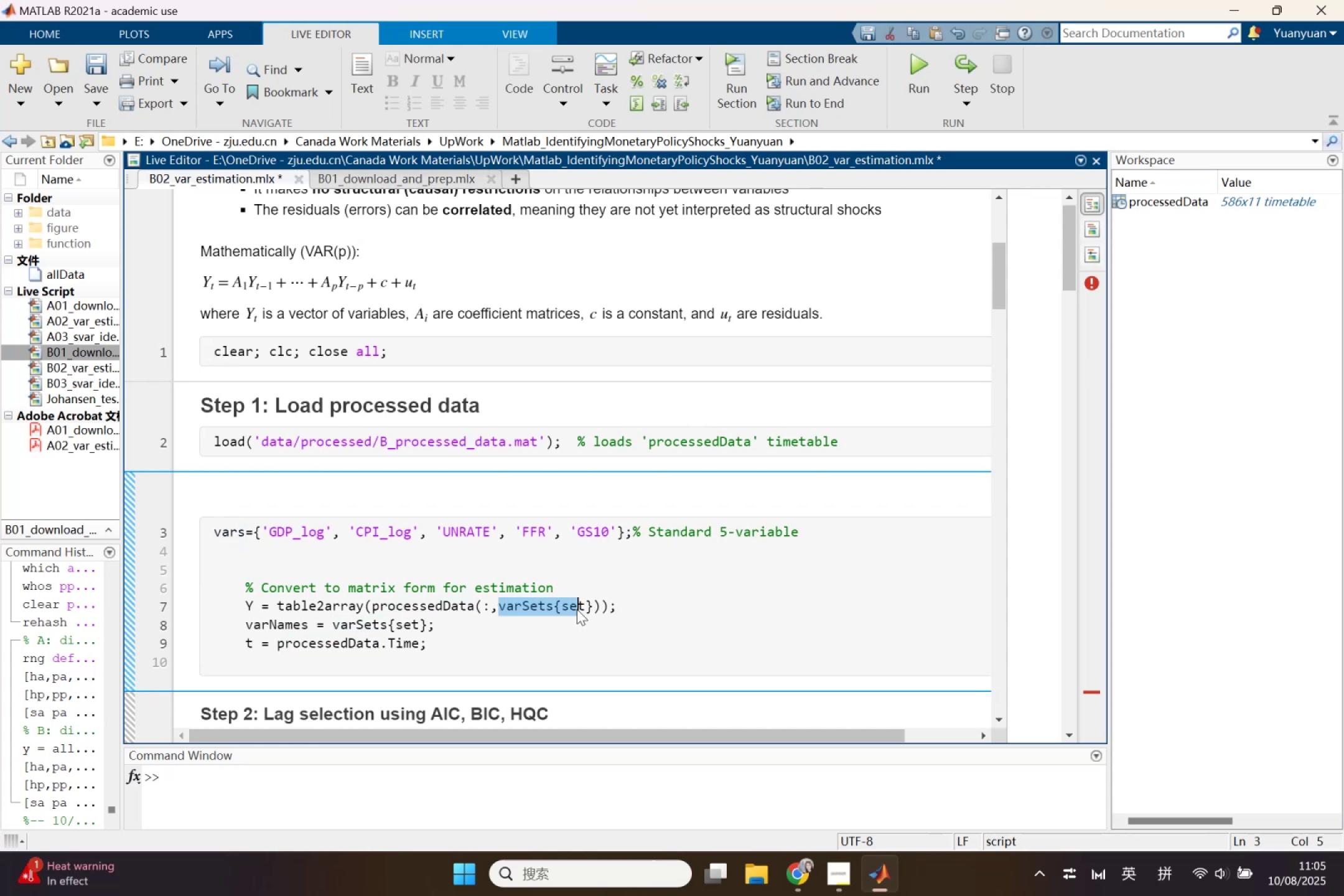 
key(Control+V)
 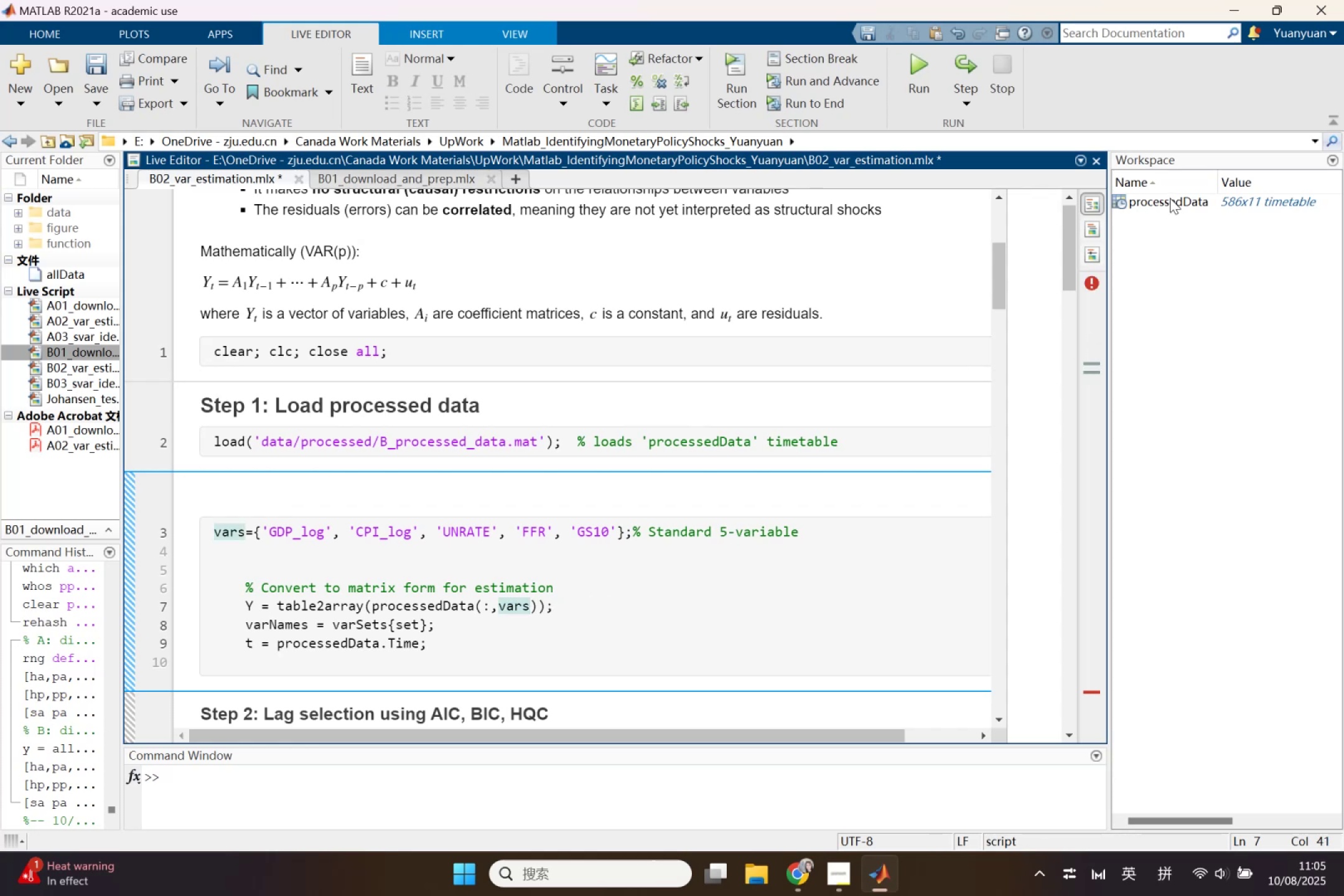 
double_click([1169, 198])
 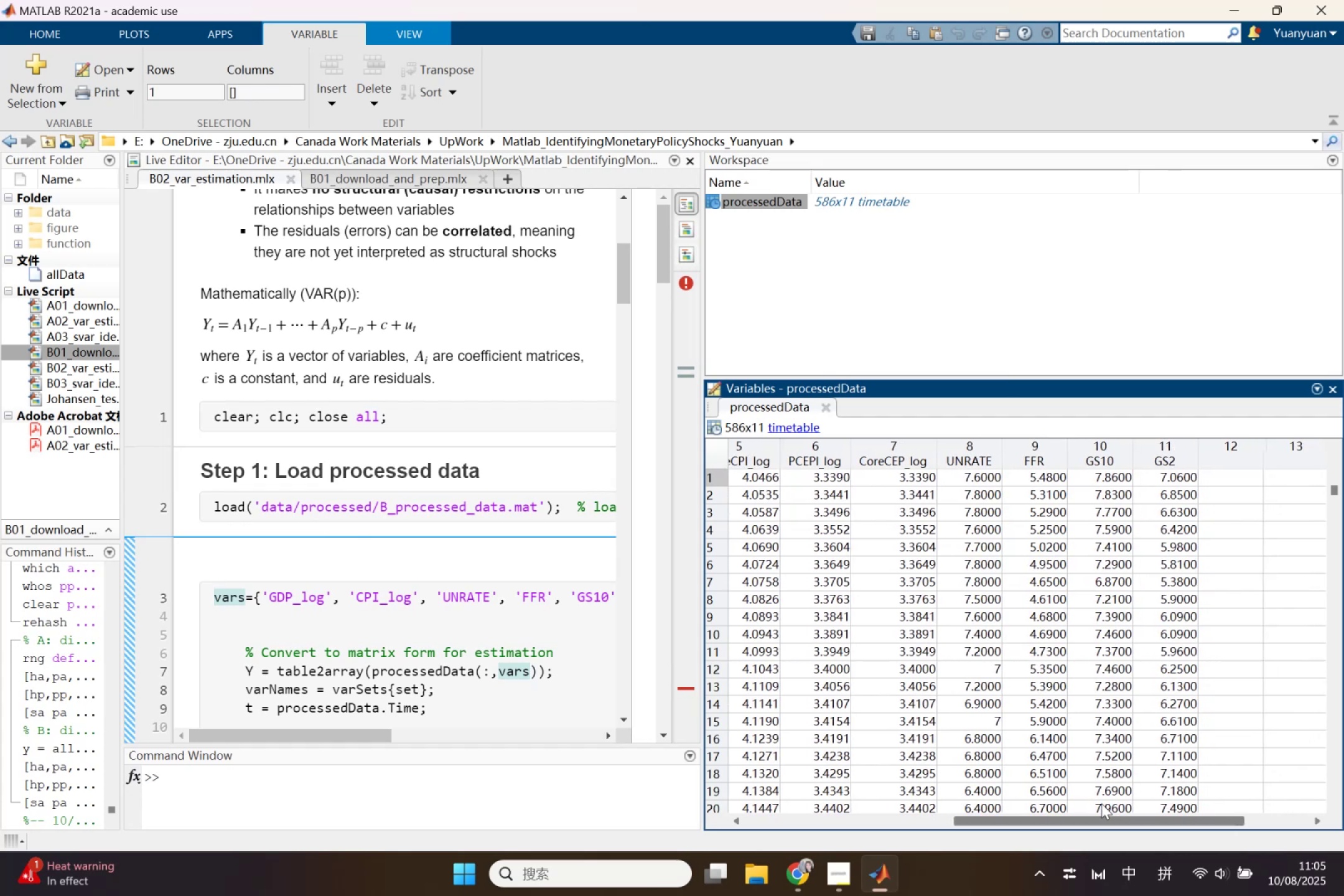 
wait(13.85)
 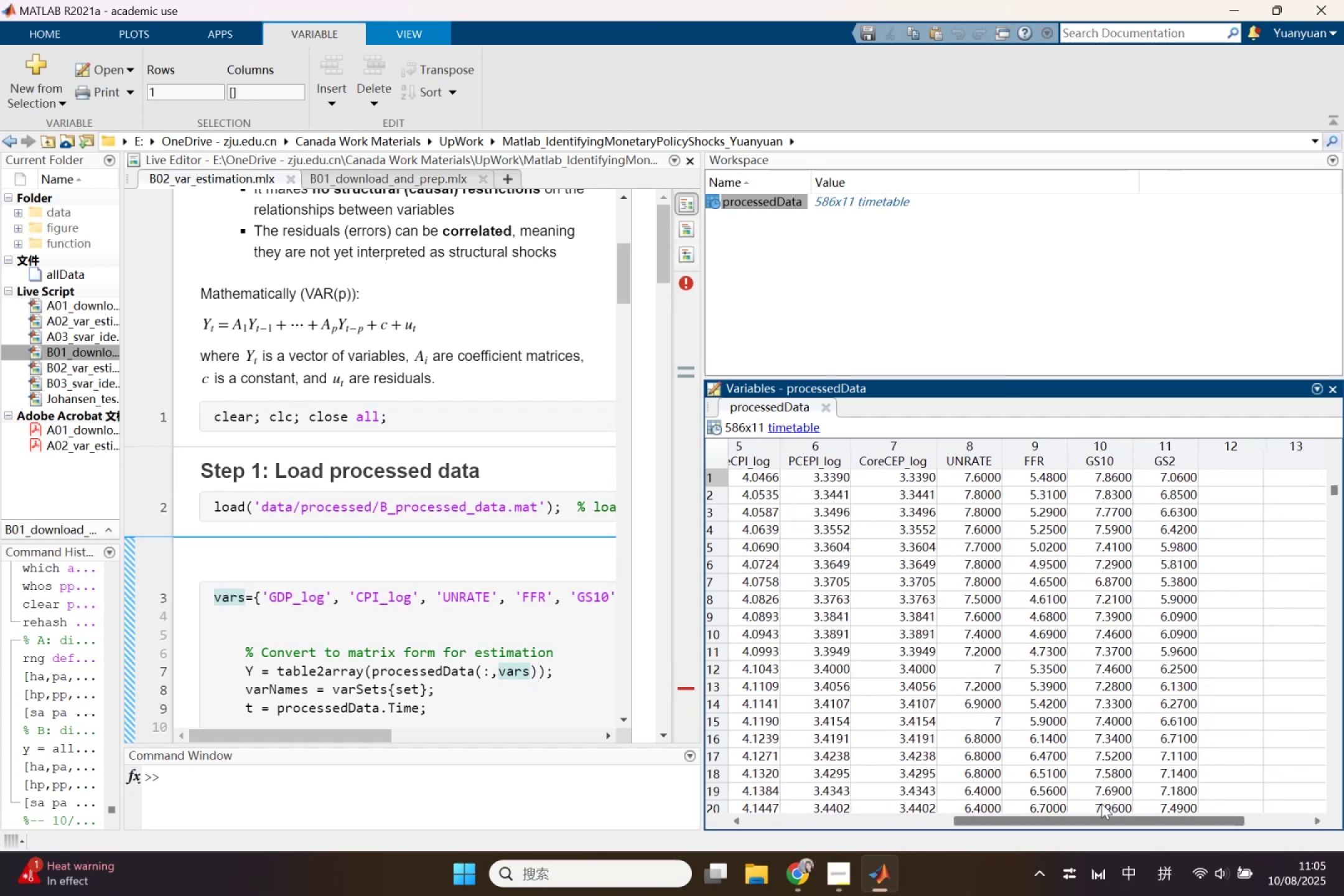 
left_click([700, 343])
 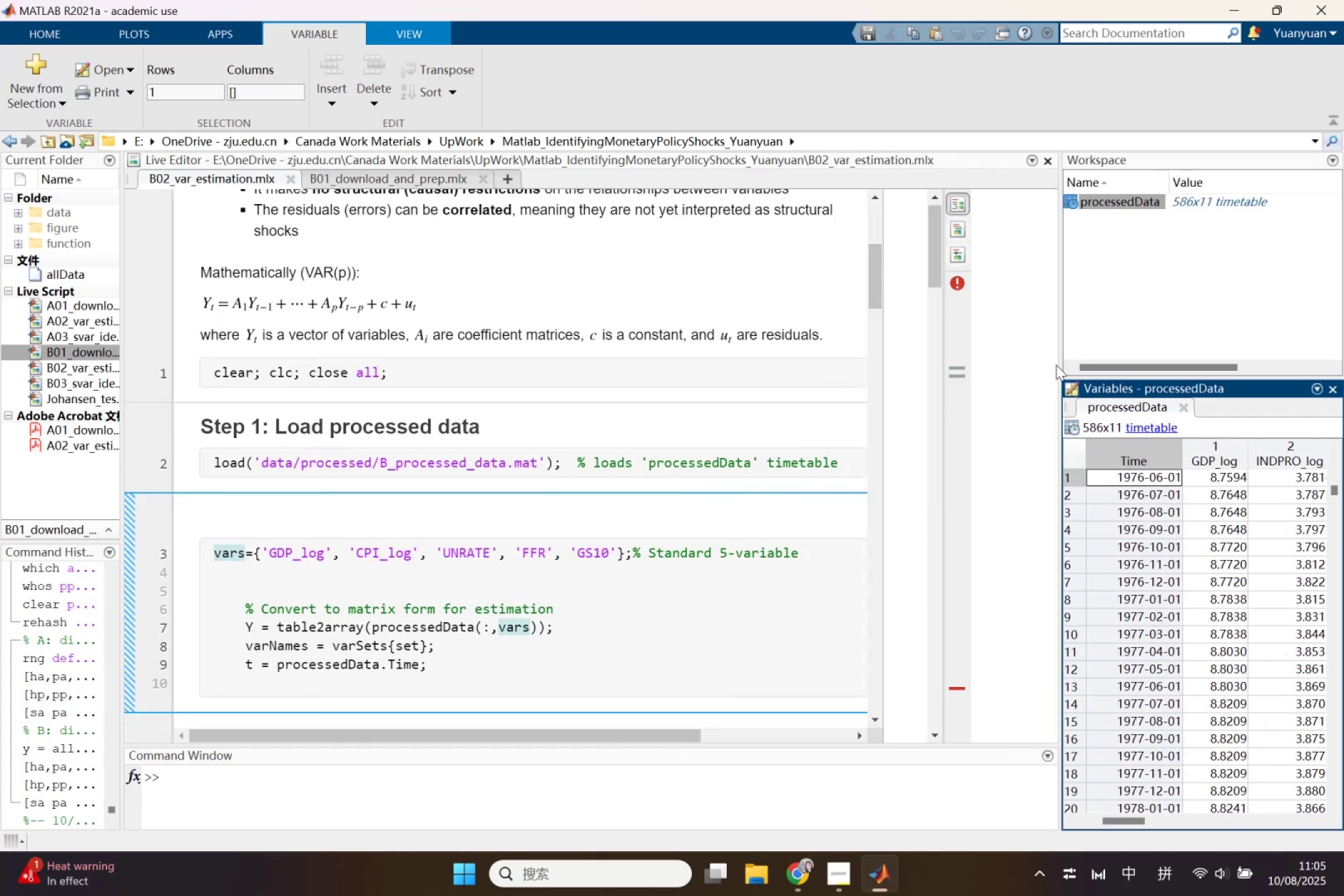 
left_click([257, 633])
 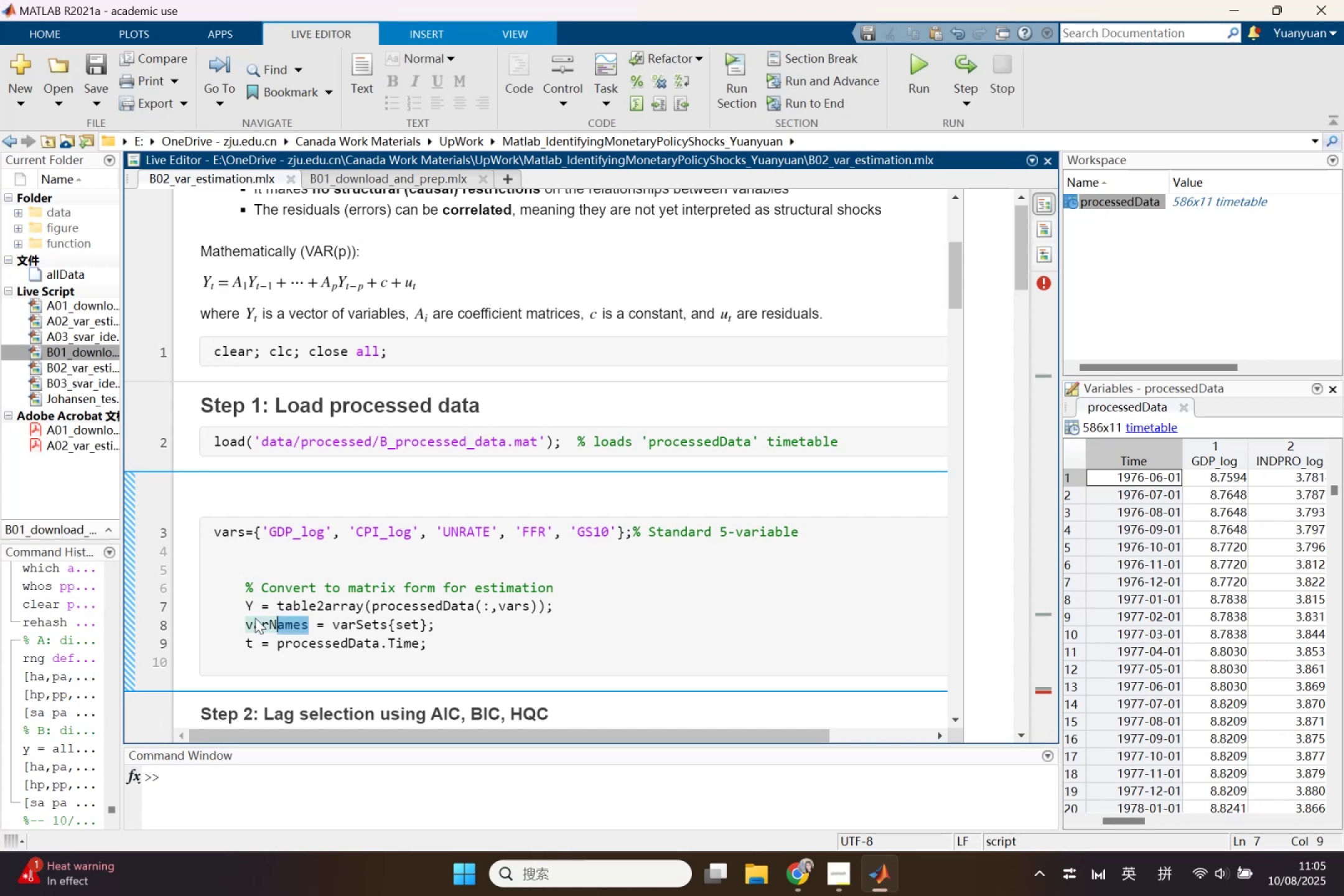 
wait(6.83)
 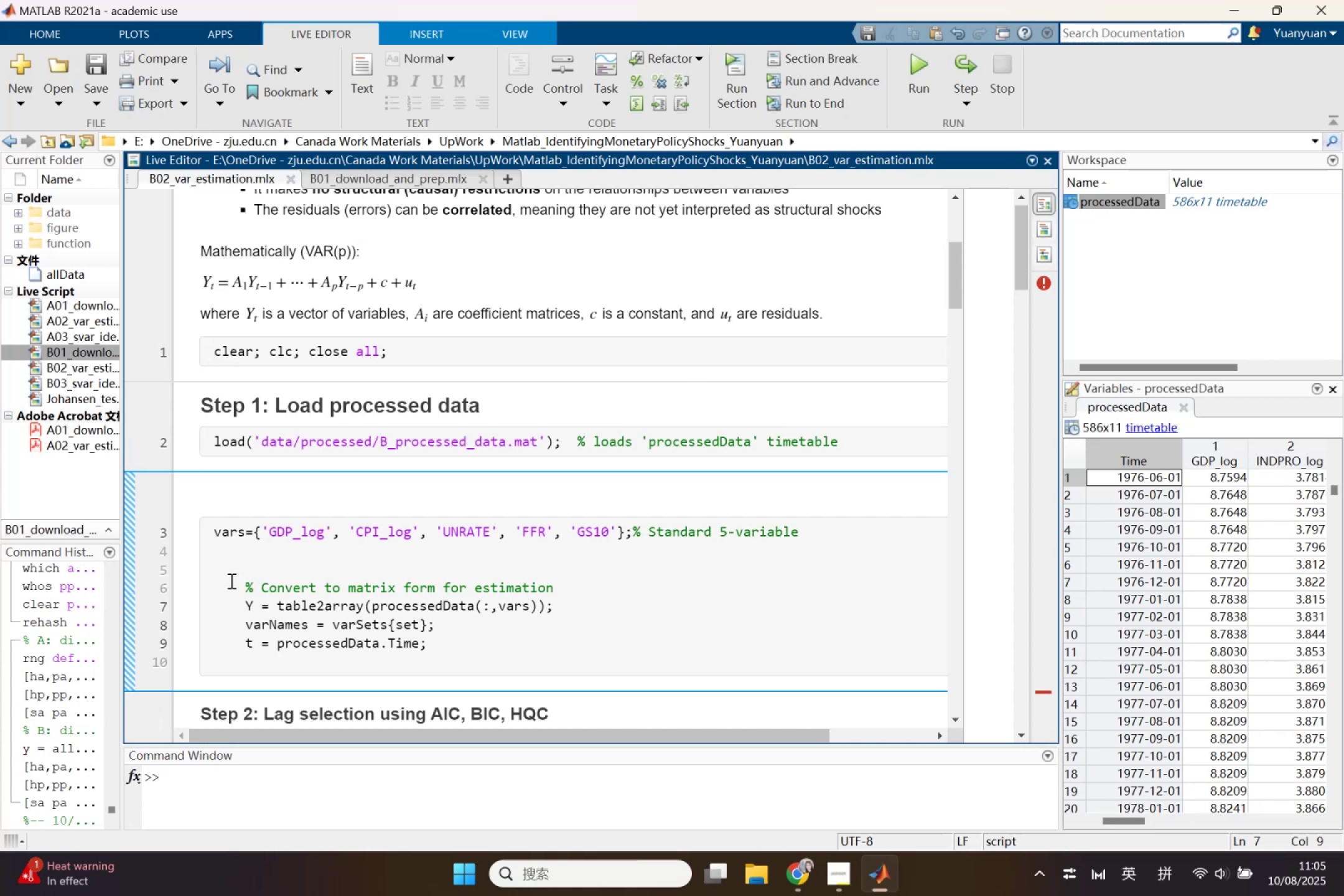 
key(Control+C)
 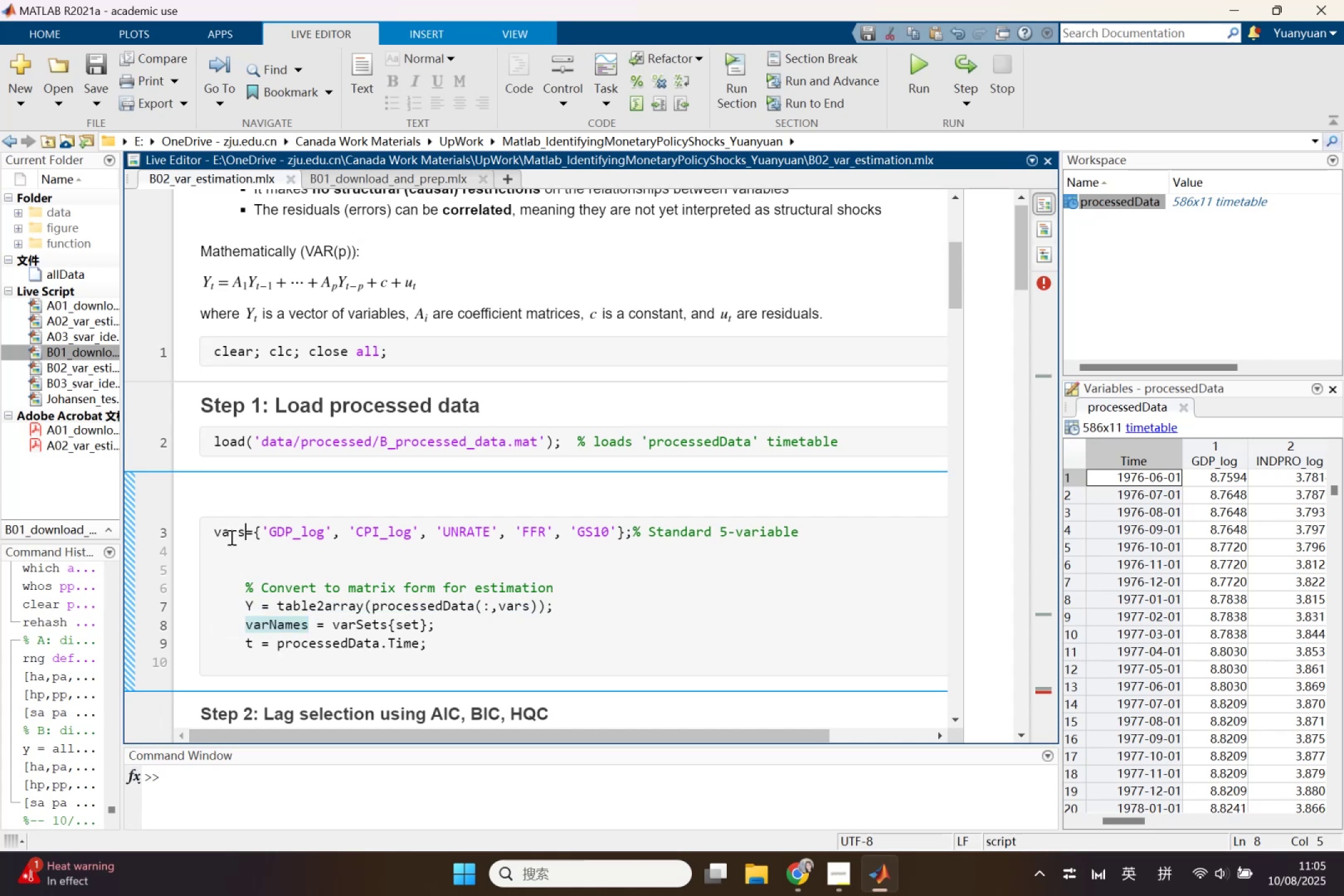 
key(Control+ControlLeft)
 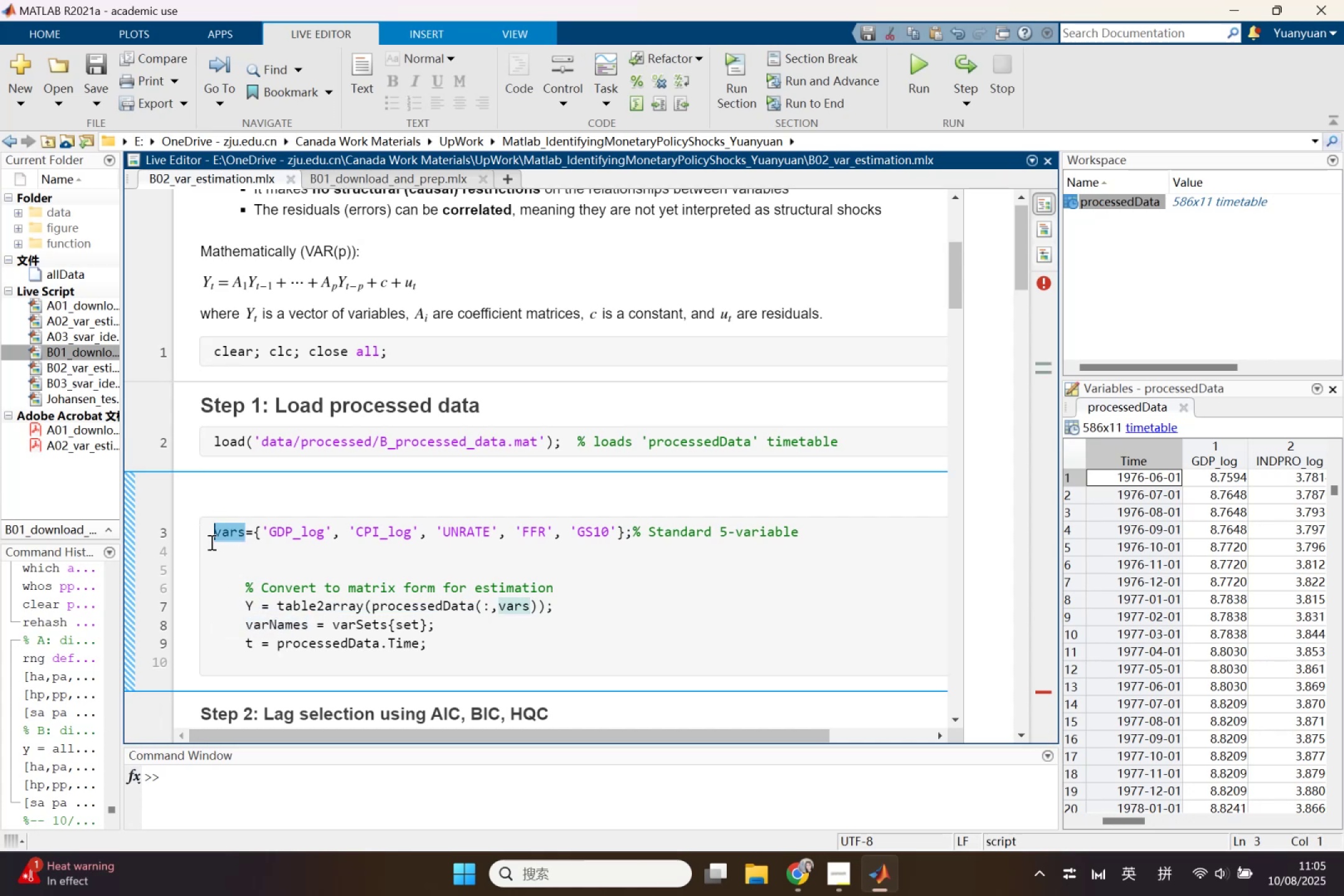 
key(Control+V)
 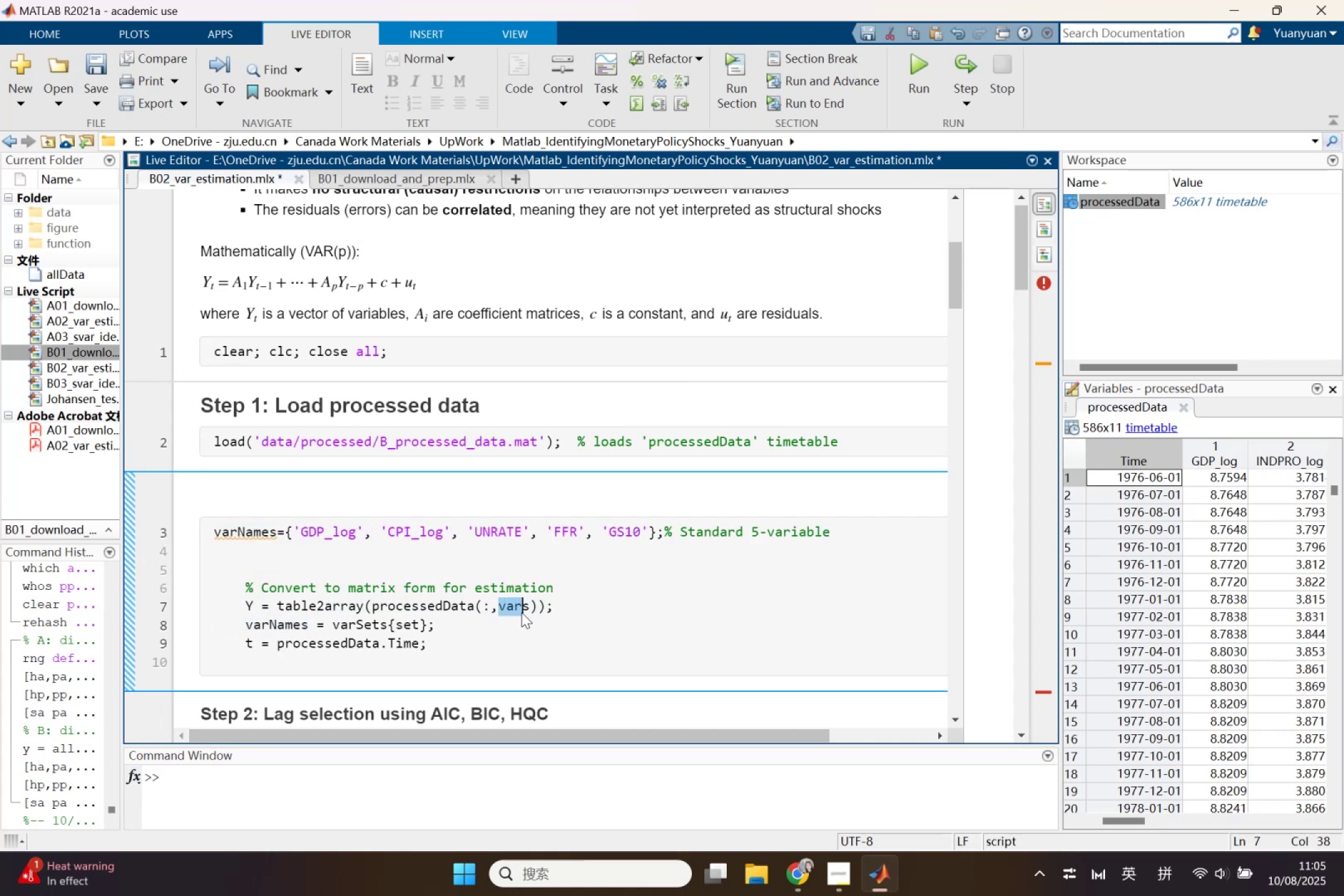 
key(Control+V)
 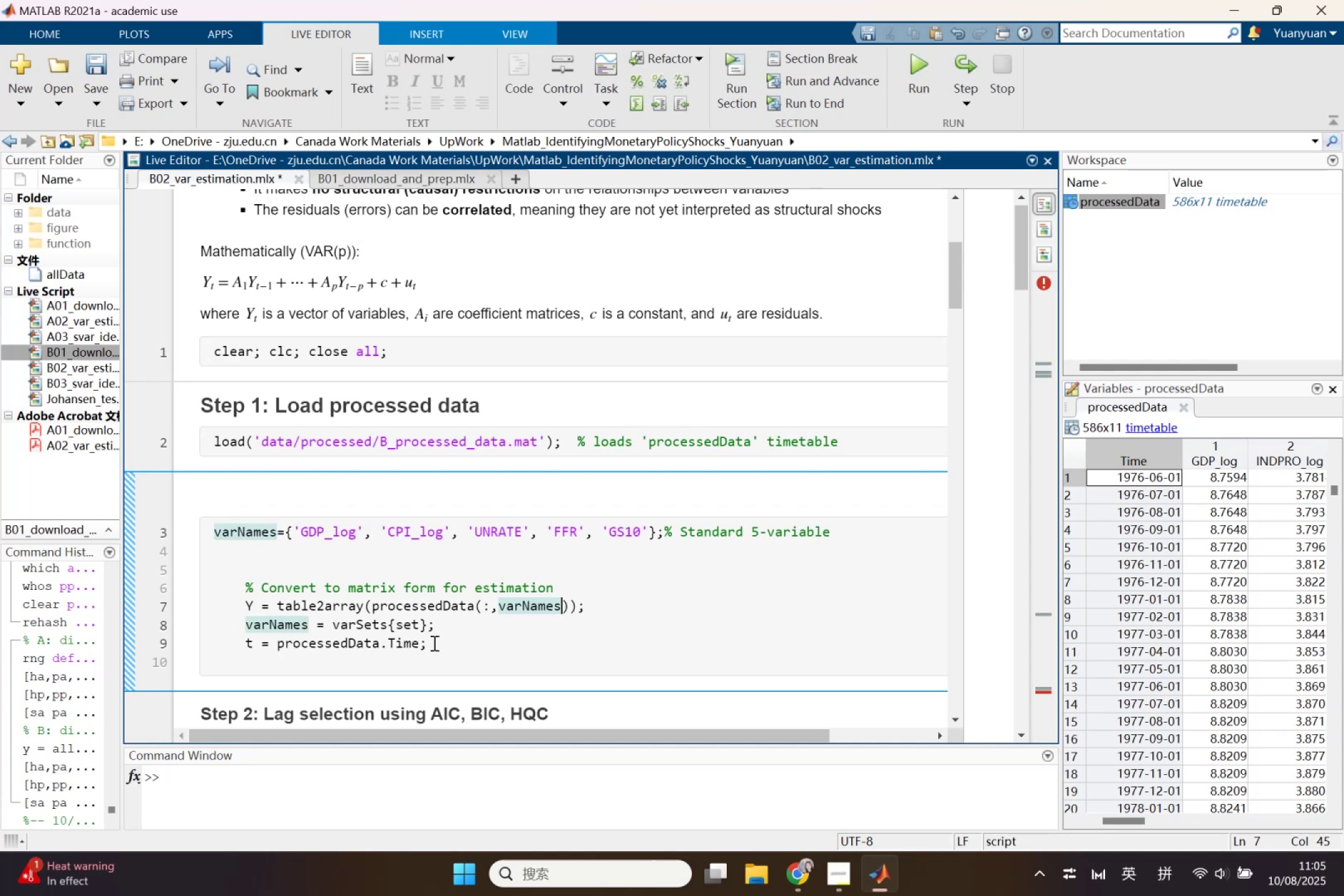 
left_click([434, 641])
 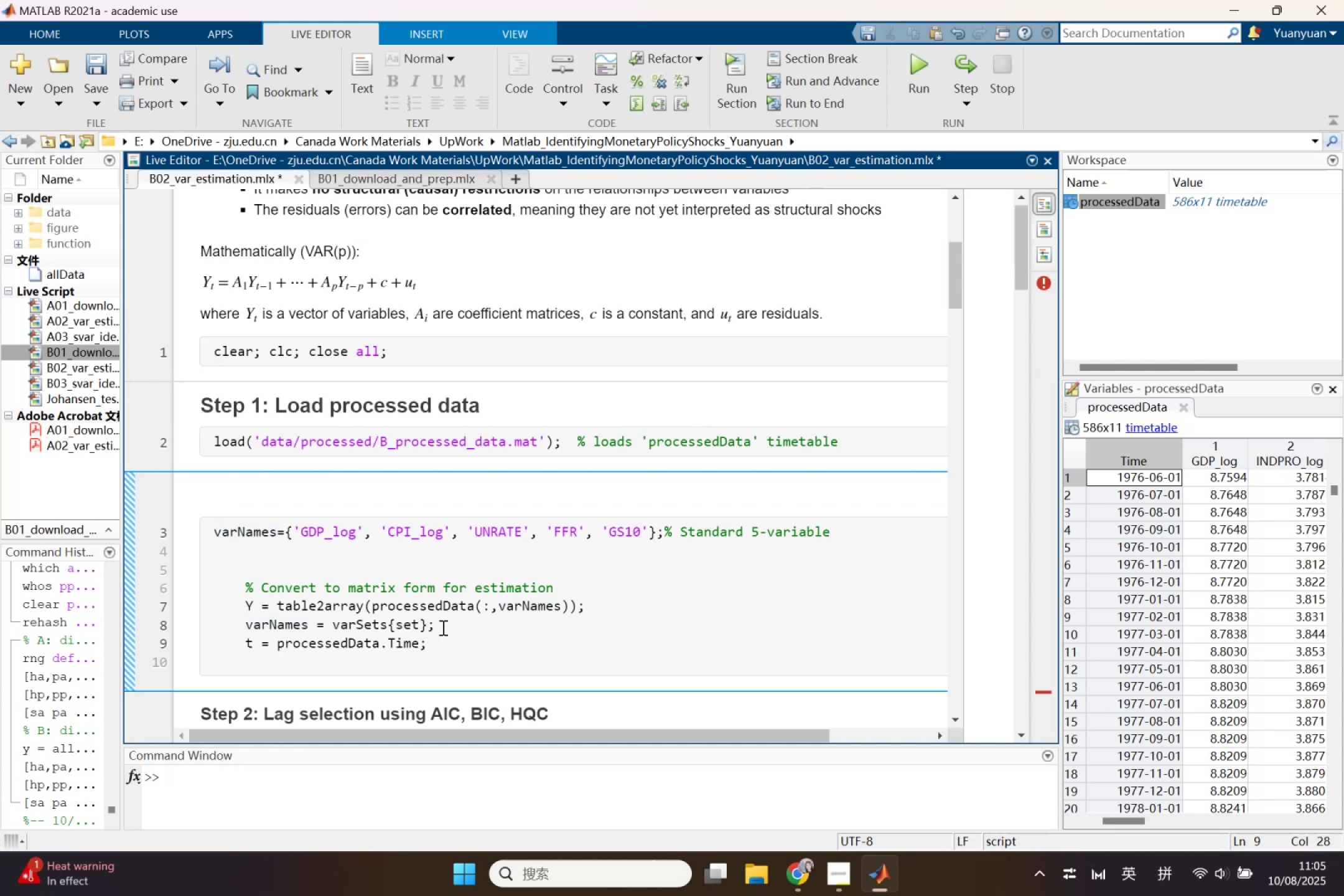 
left_click([442, 627])
 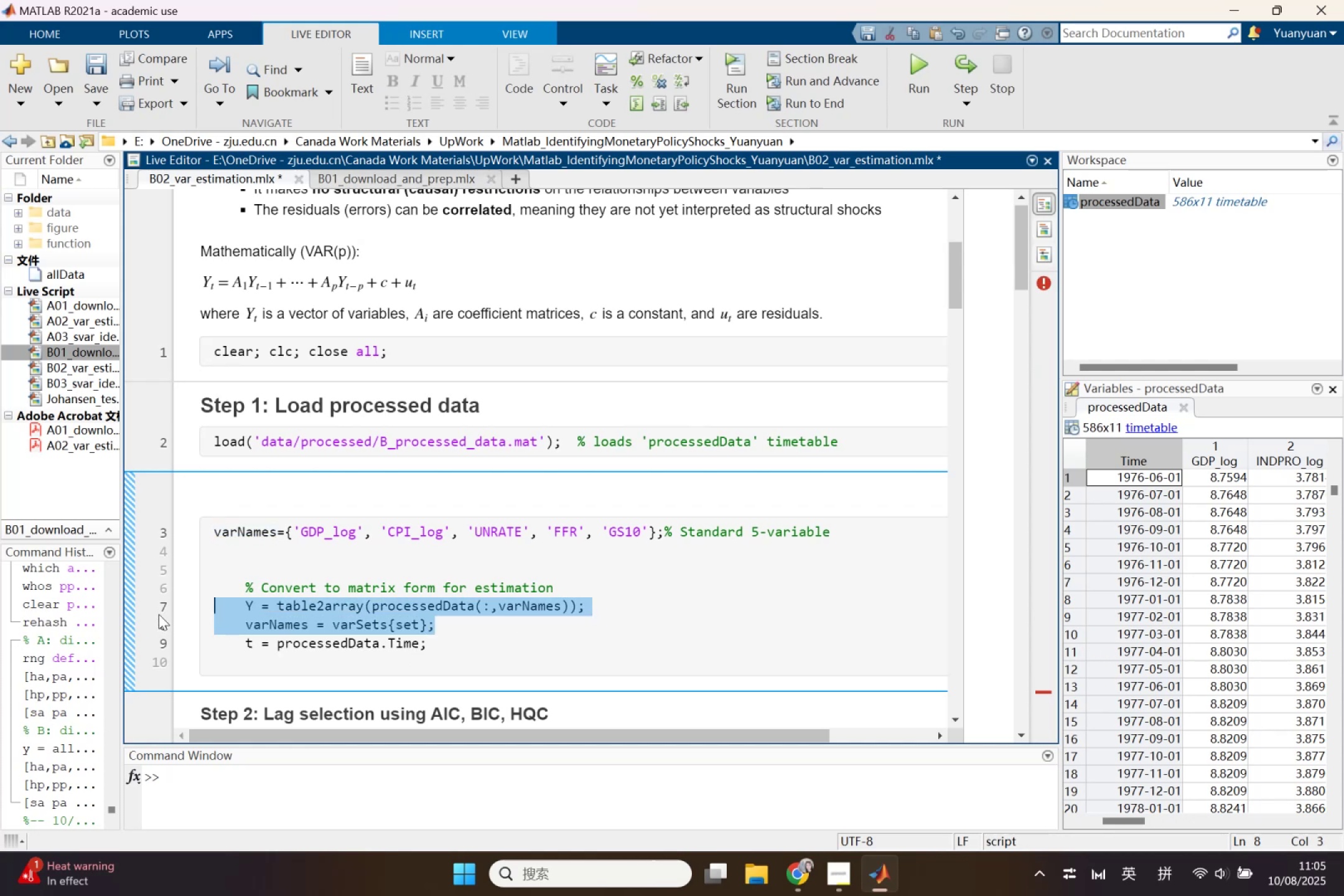 
key(Backspace)
 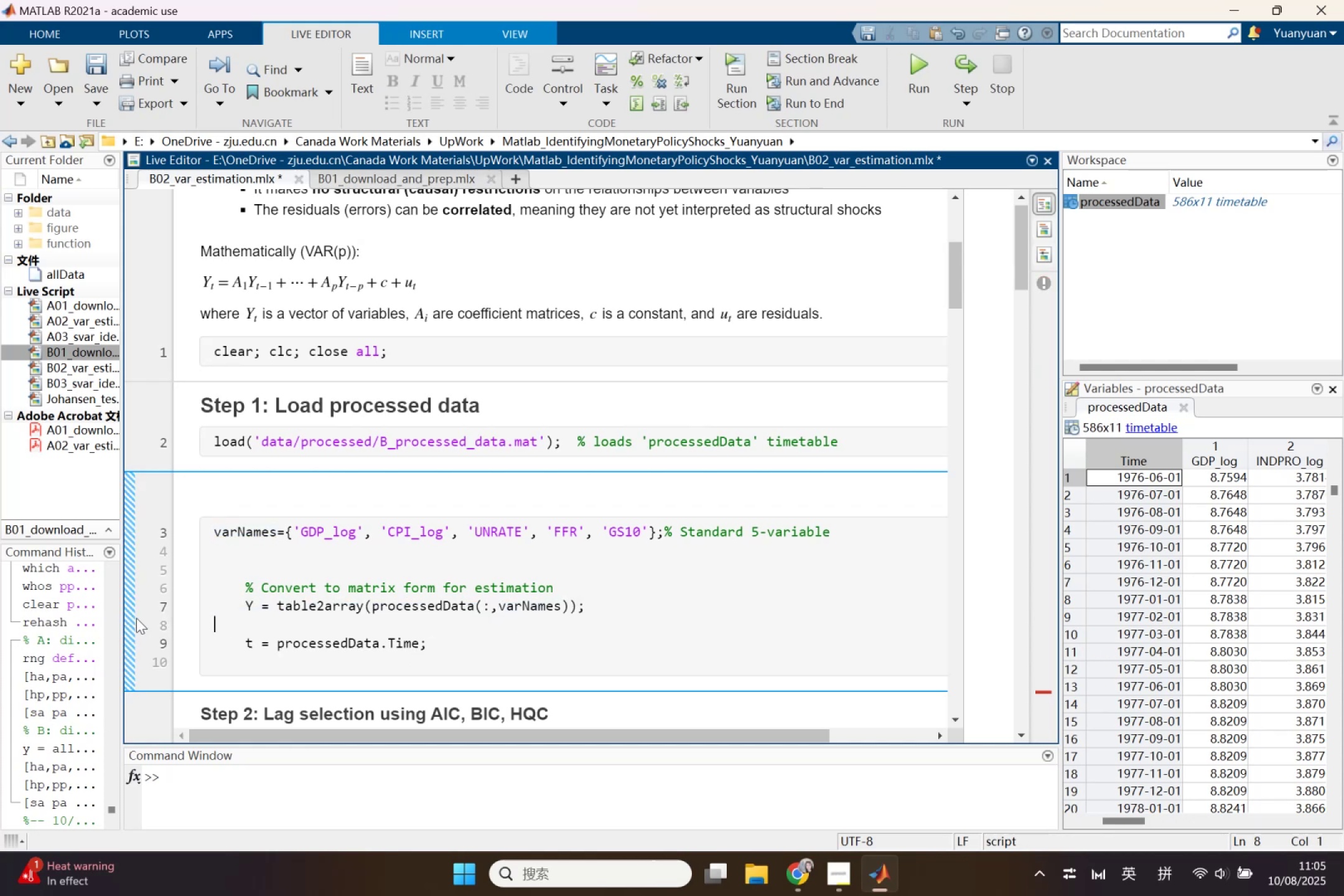 
key(Backspace)
 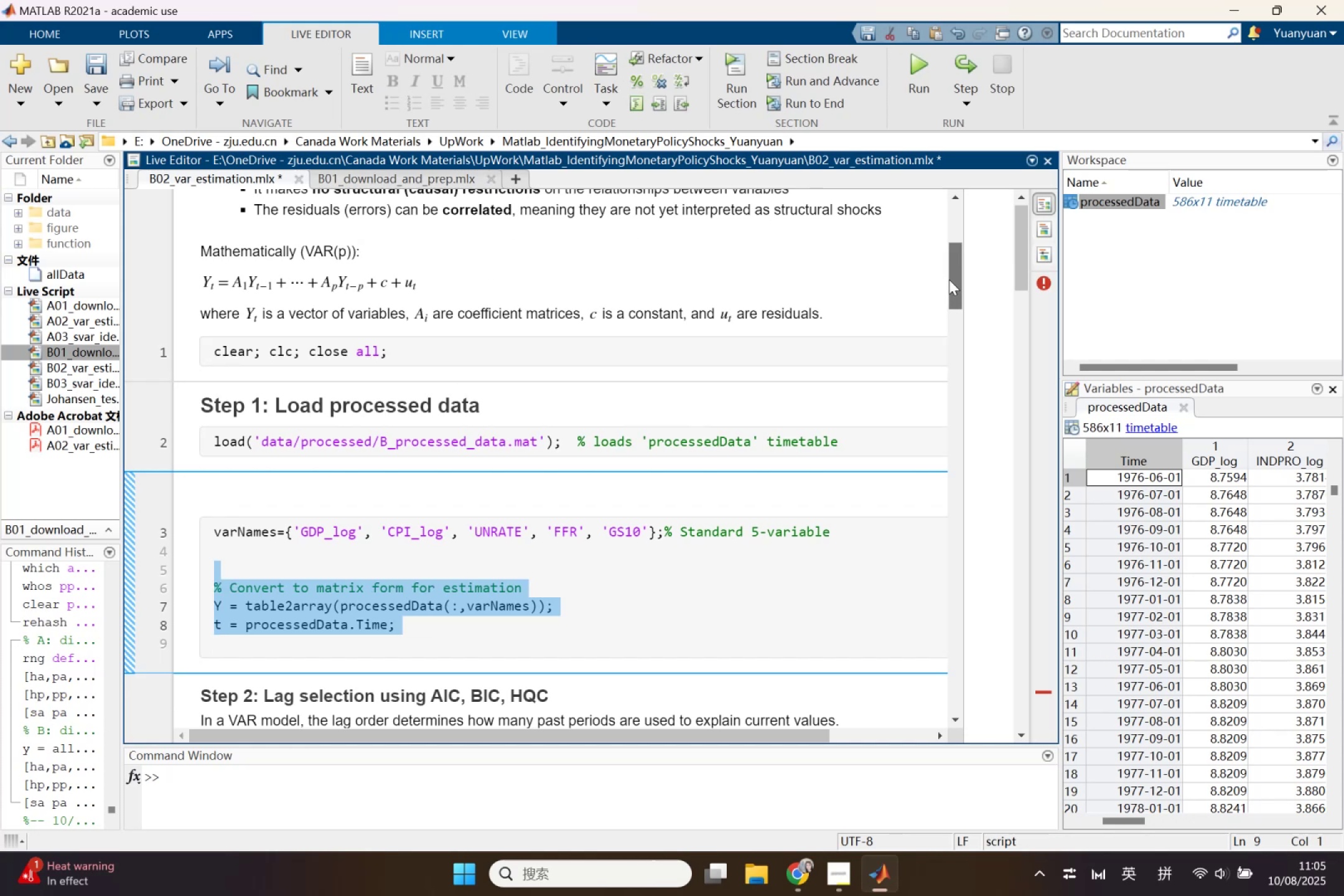 
wait(6.55)
 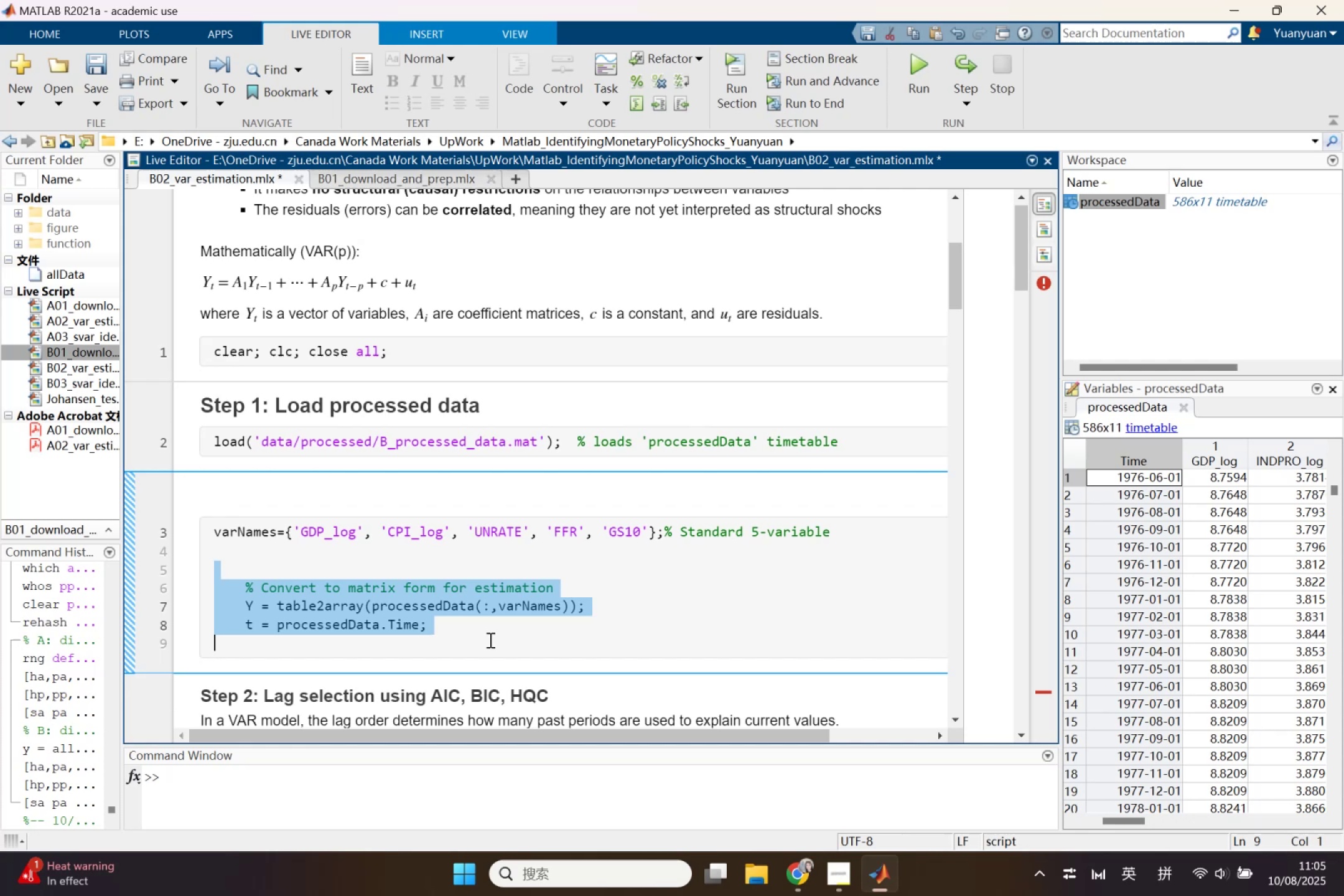 
scroll: coordinate [333, 510], scroll_direction: up, amount: 1.0
 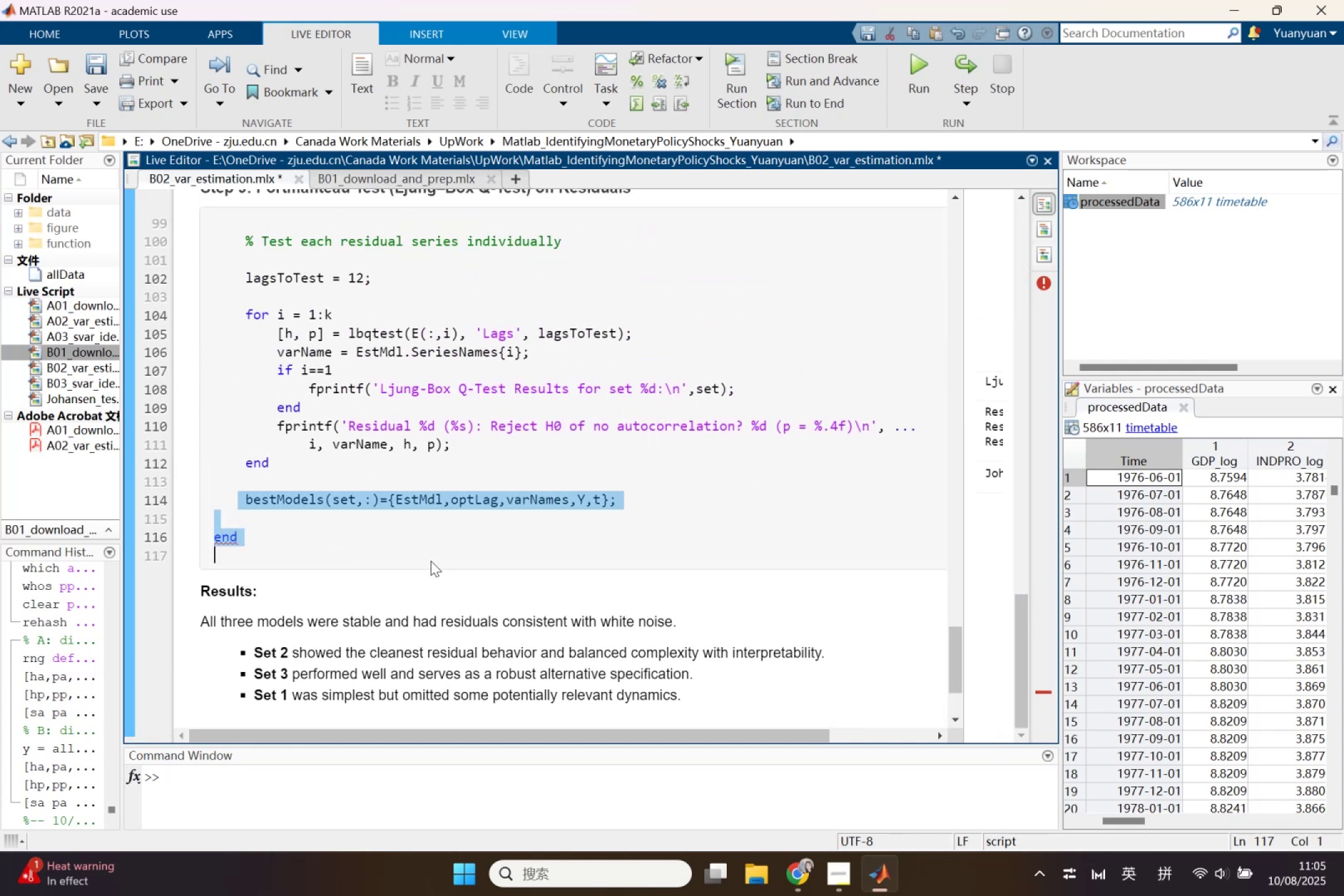 
key(Backspace)
 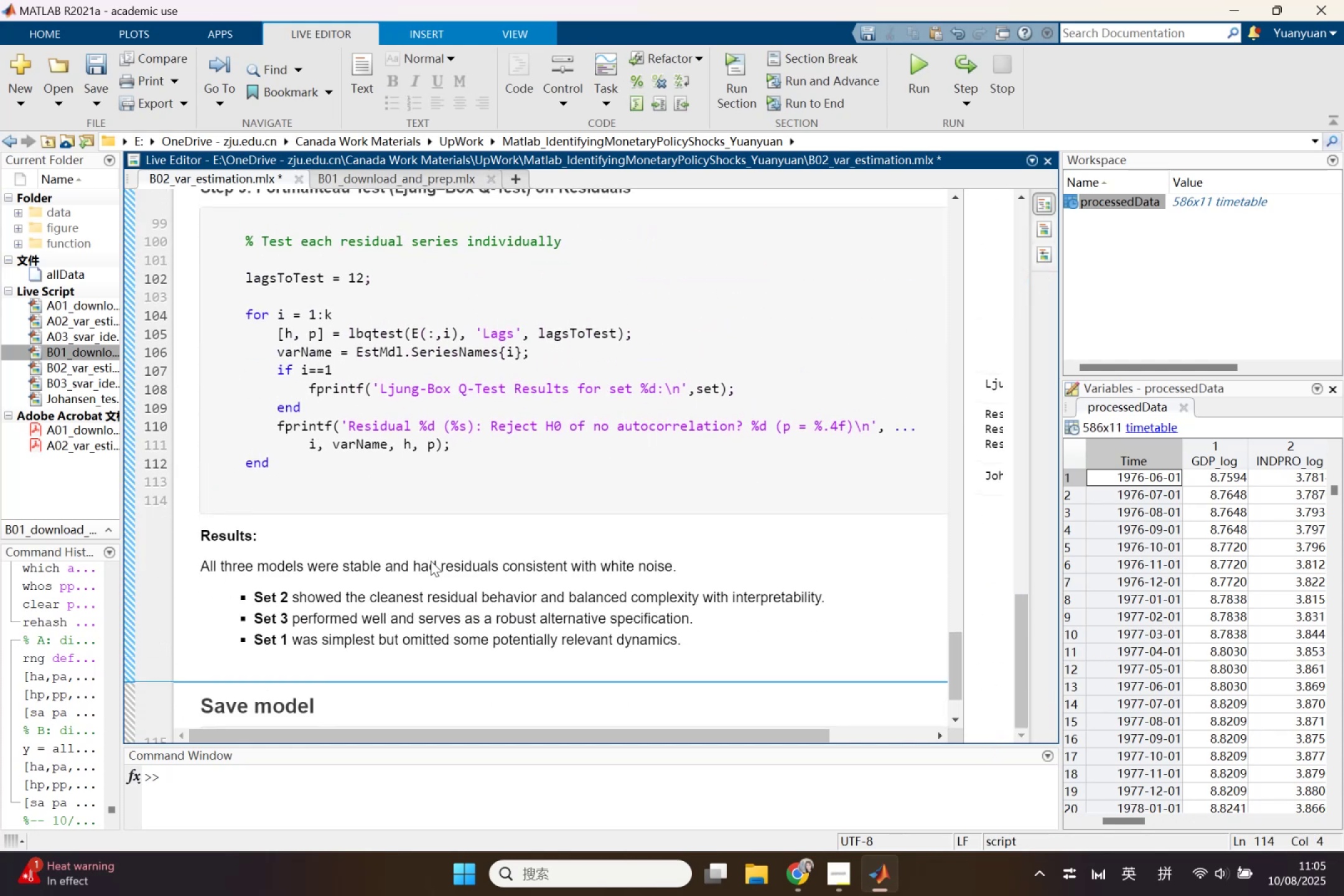 
scroll: coordinate [482, 437], scroll_direction: up, amount: 15.0
 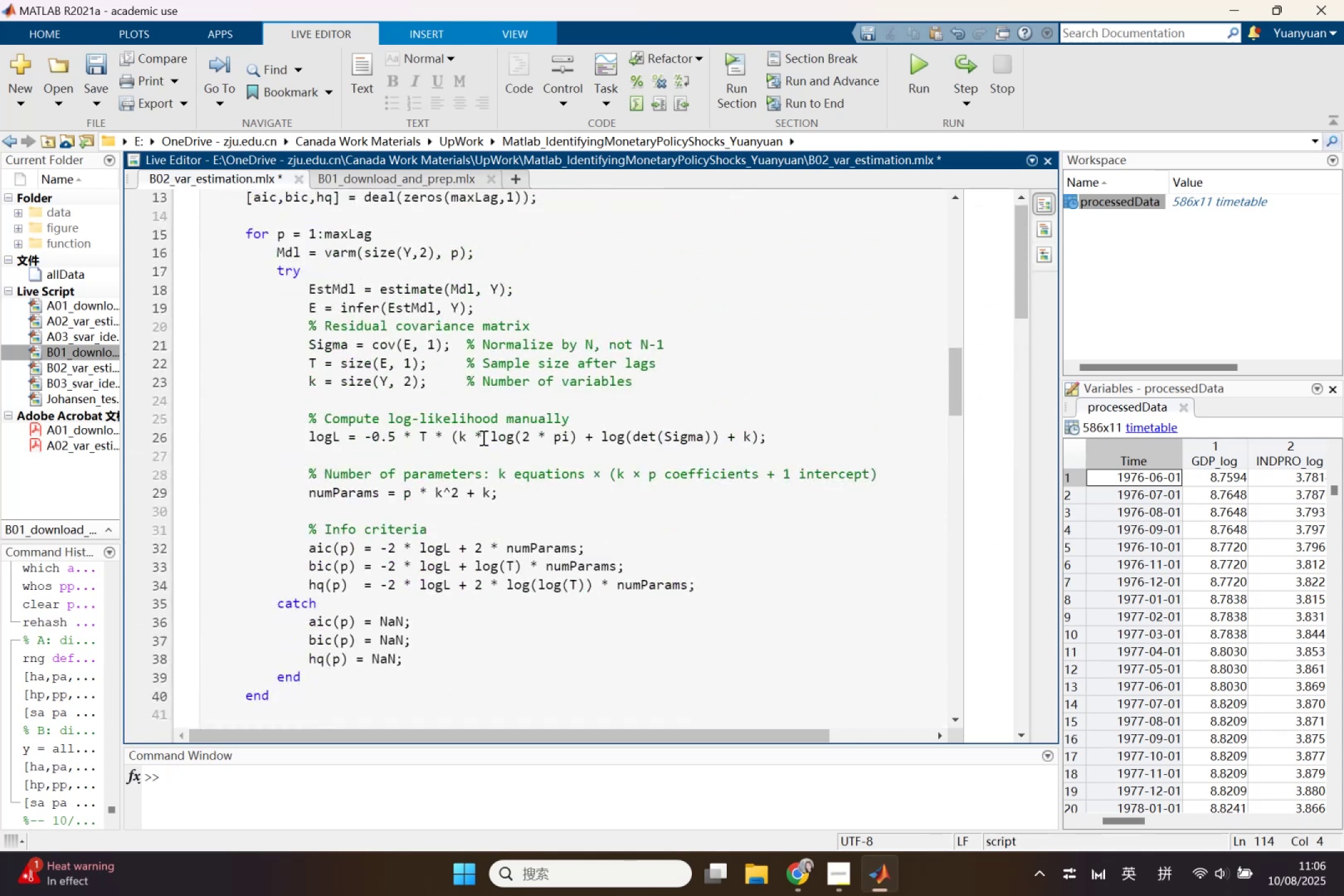 
scroll: coordinate [514, 414], scroll_direction: down, amount: 14.0
 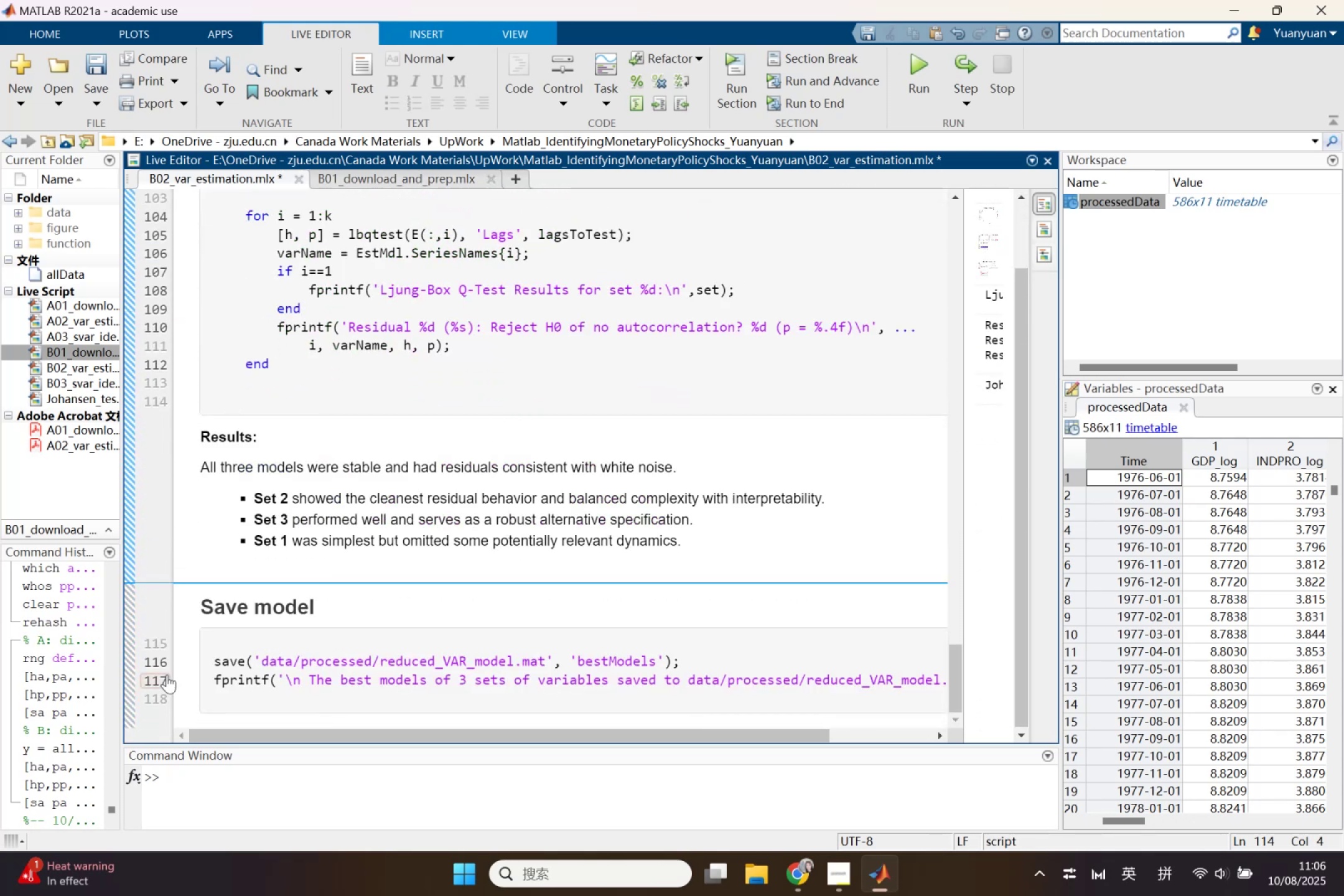 
left_click([230, 655])
 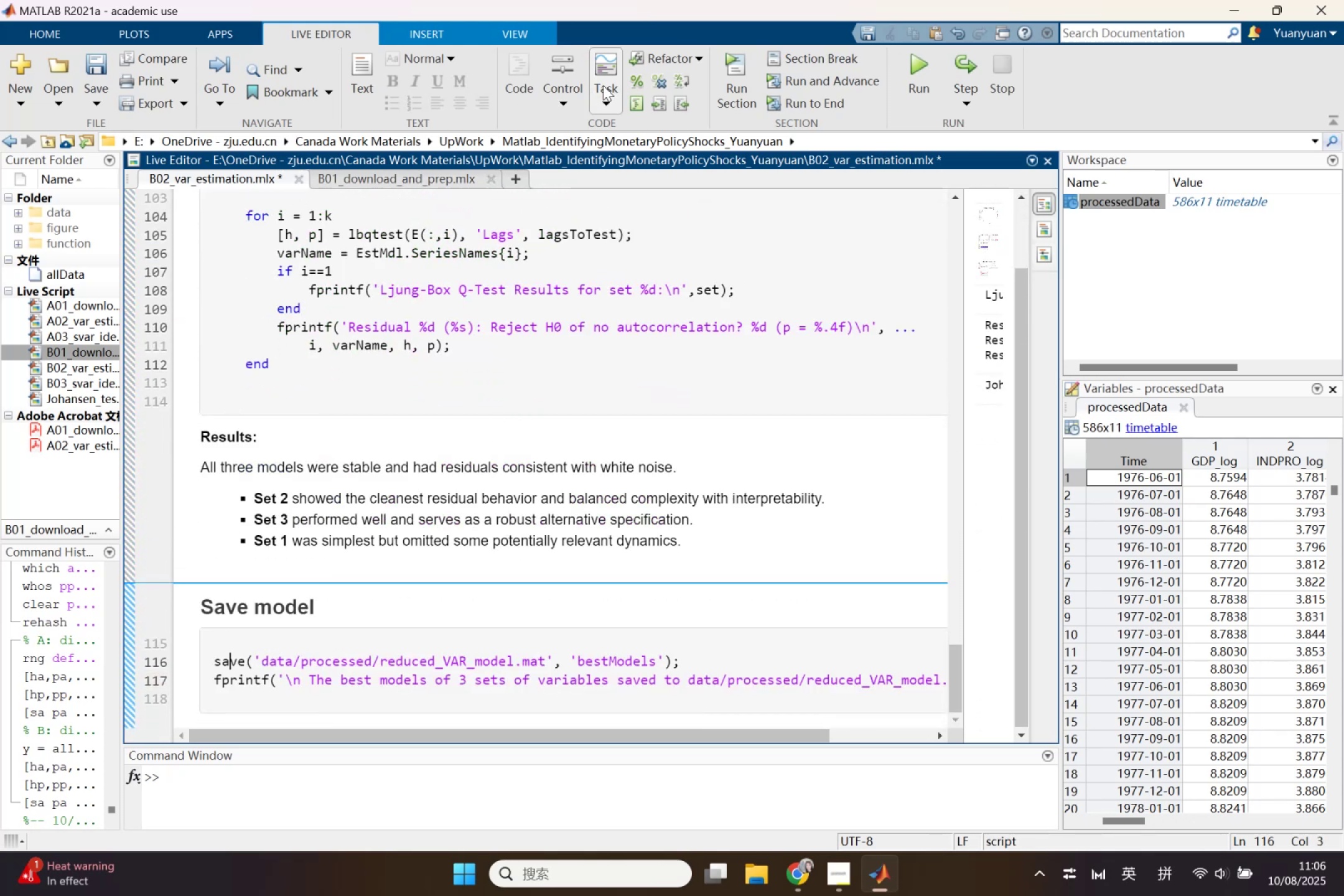 
left_click([630, 84])
 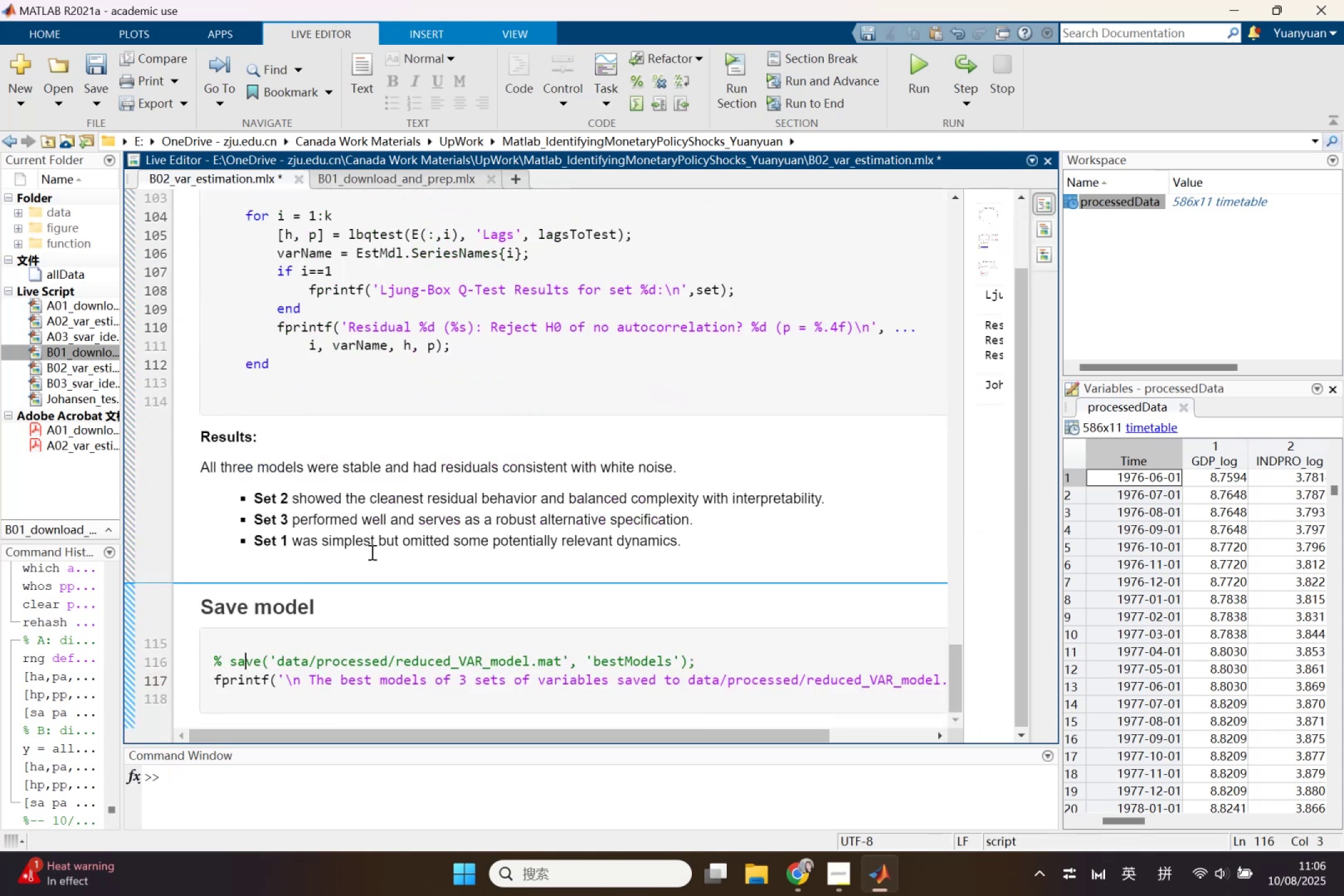 
scroll: coordinate [451, 540], scroll_direction: up, amount: 18.0
 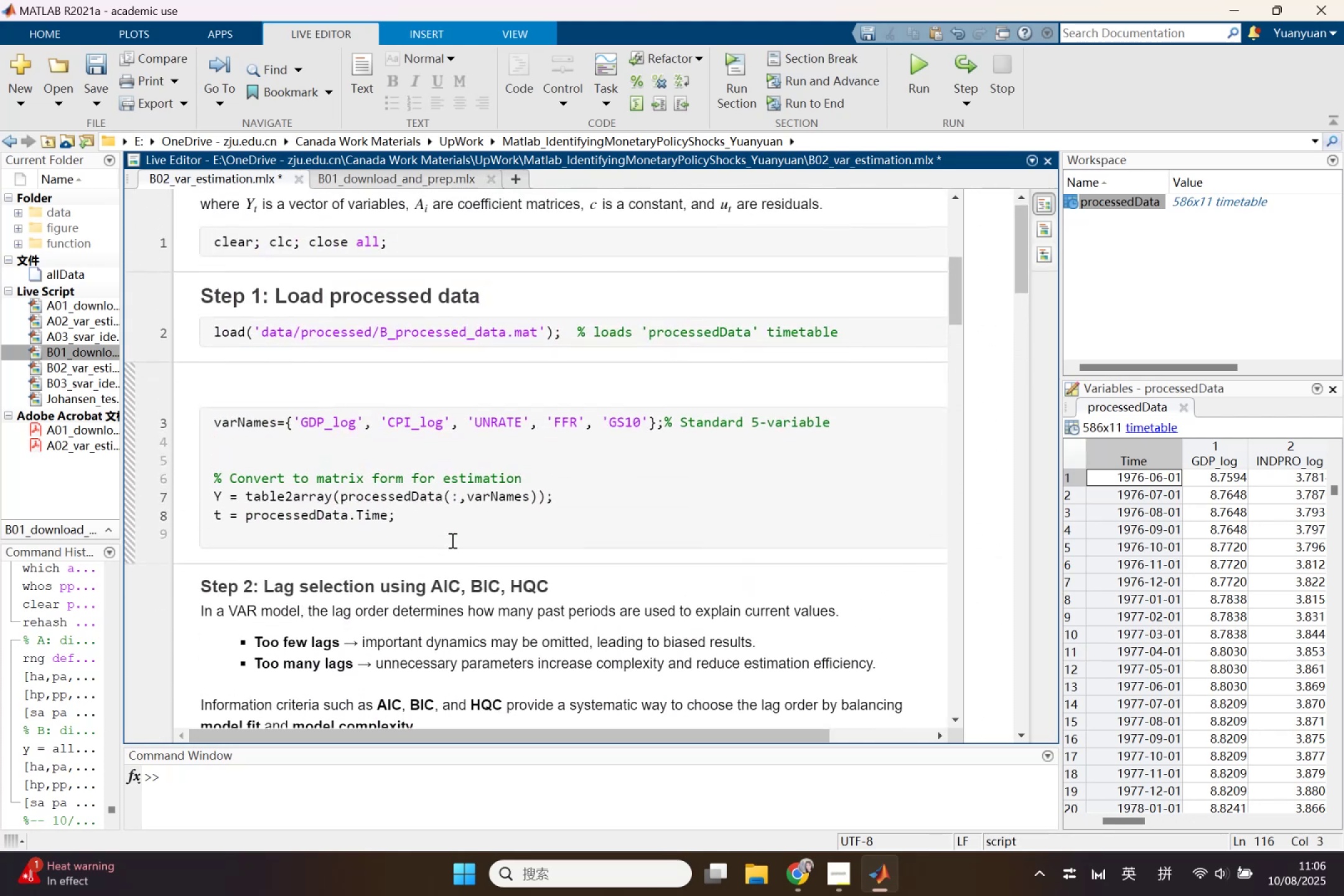 
scroll: coordinate [451, 539], scroll_direction: down, amount: 2.0
 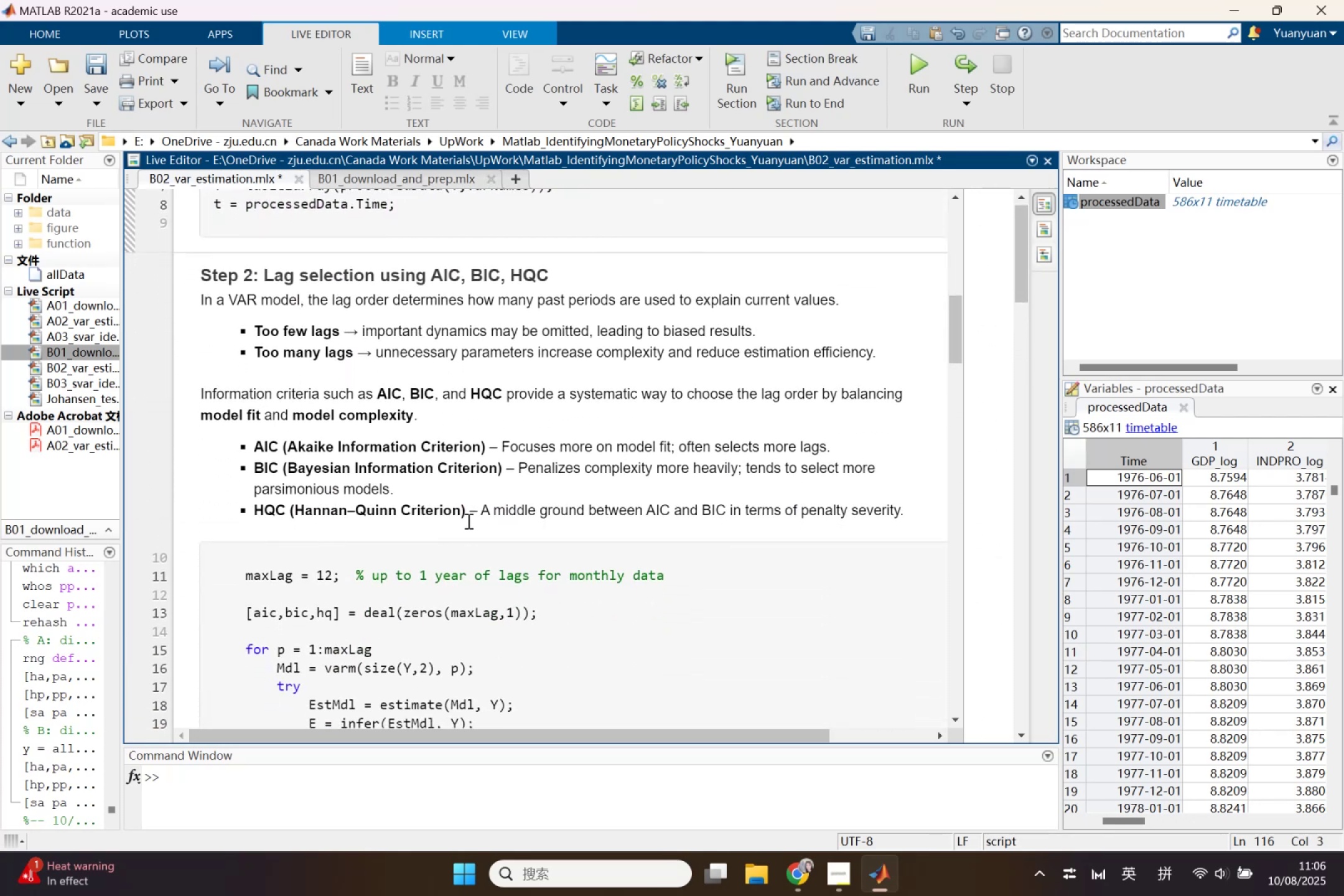 
wait(9.61)
 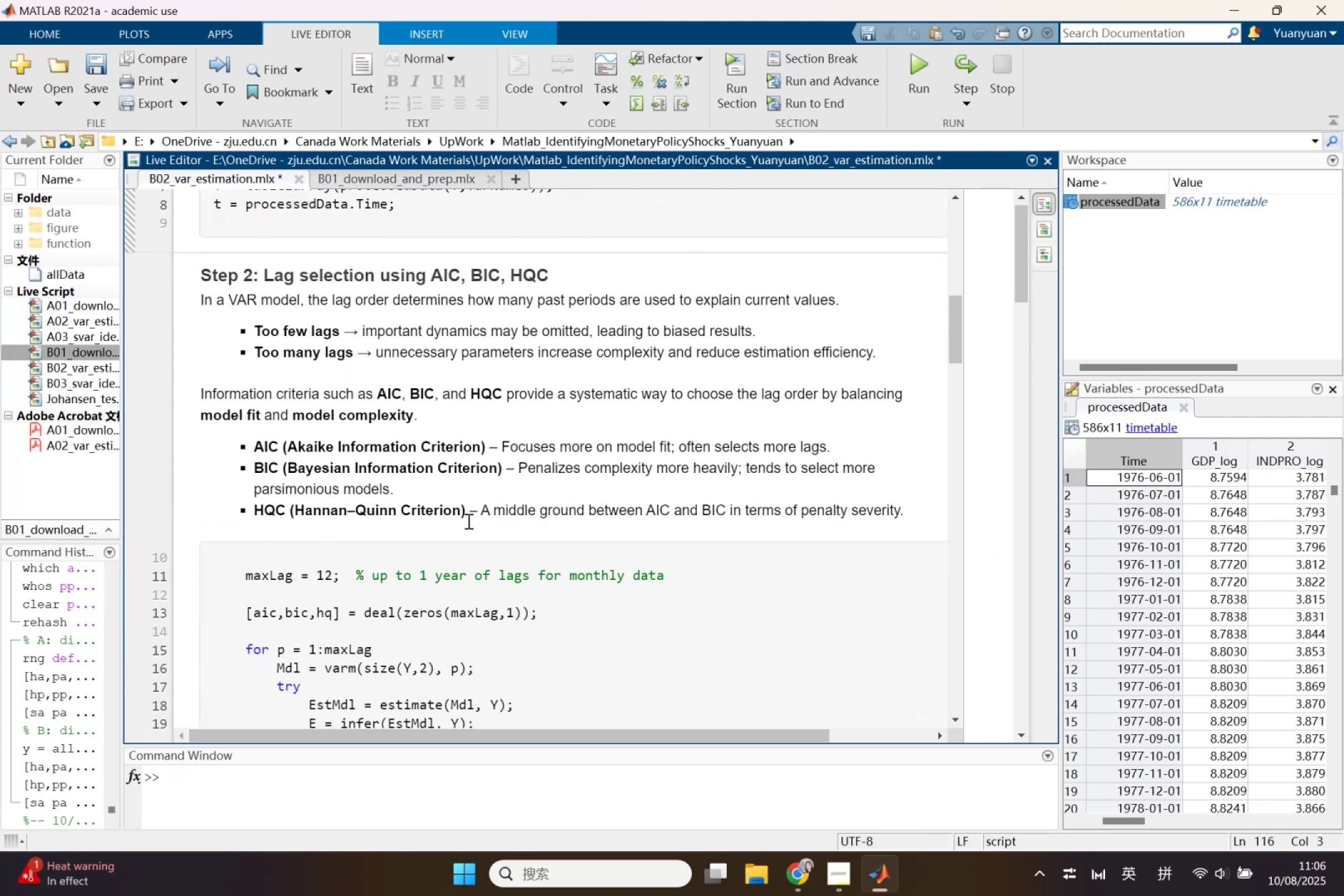 
scroll: coordinate [467, 521], scroll_direction: down, amount: 2.0
 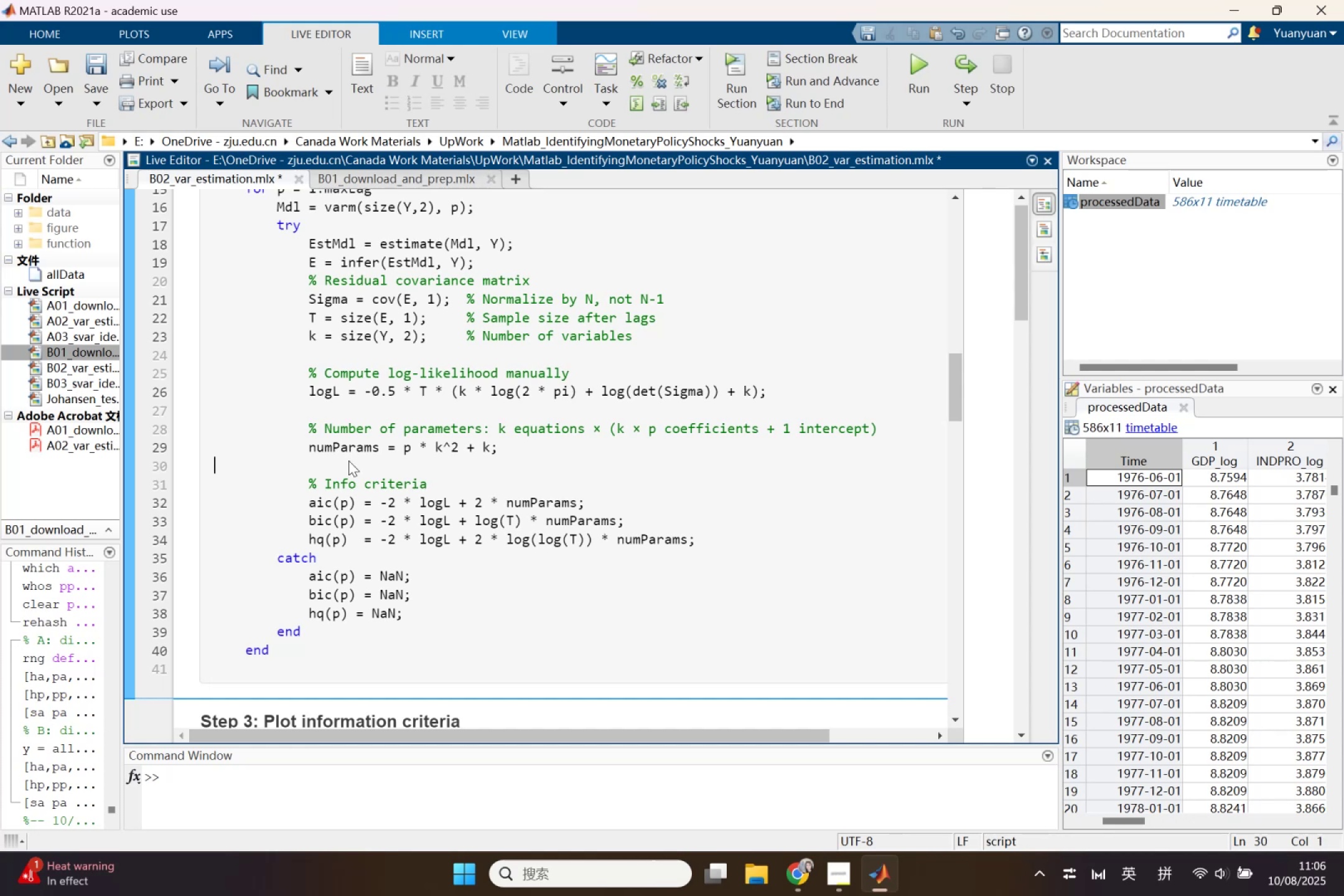 
scroll: coordinate [348, 459], scroll_direction: up, amount: 1.0
 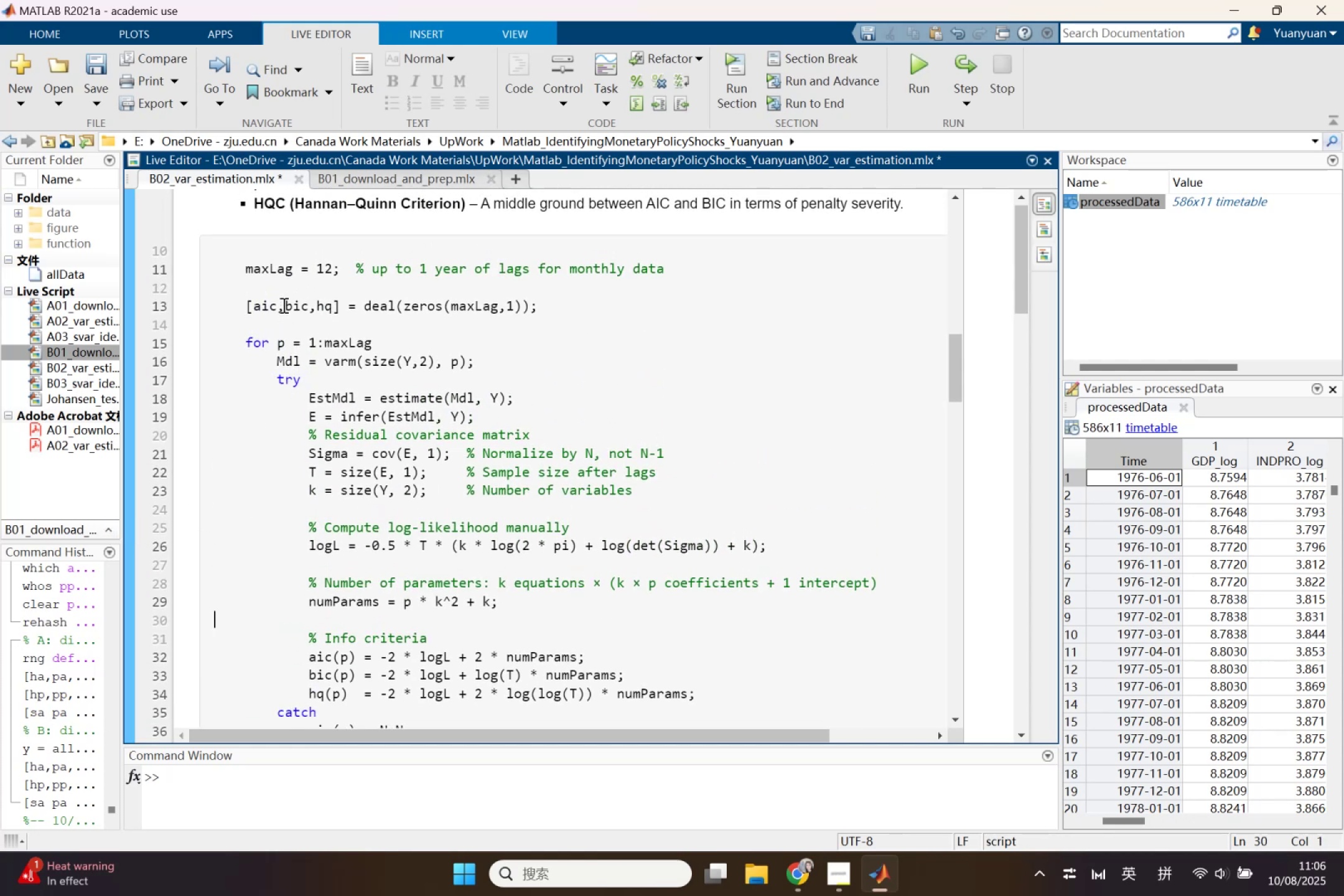 
key(Control+A)
 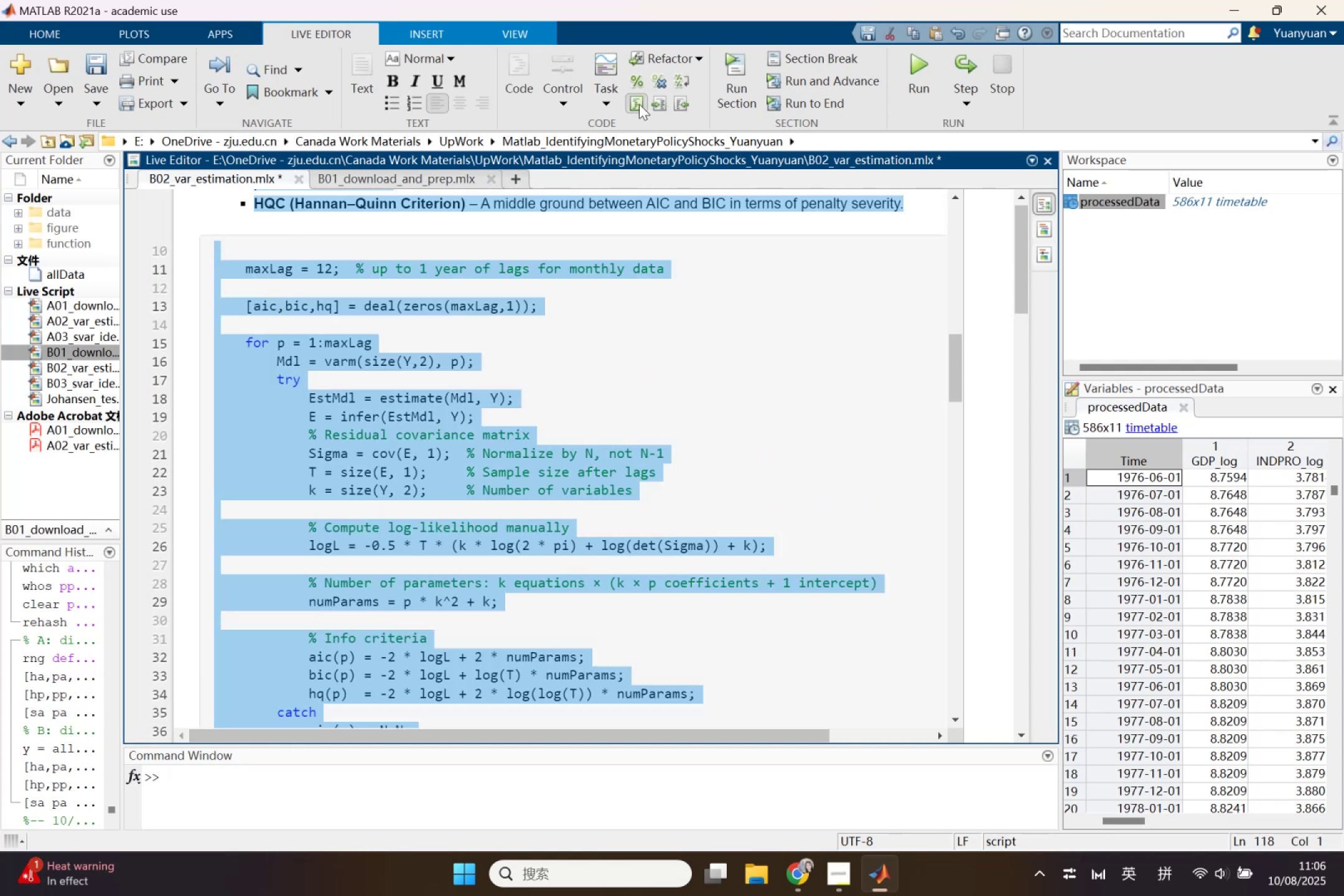 
double_click([584, 523])
 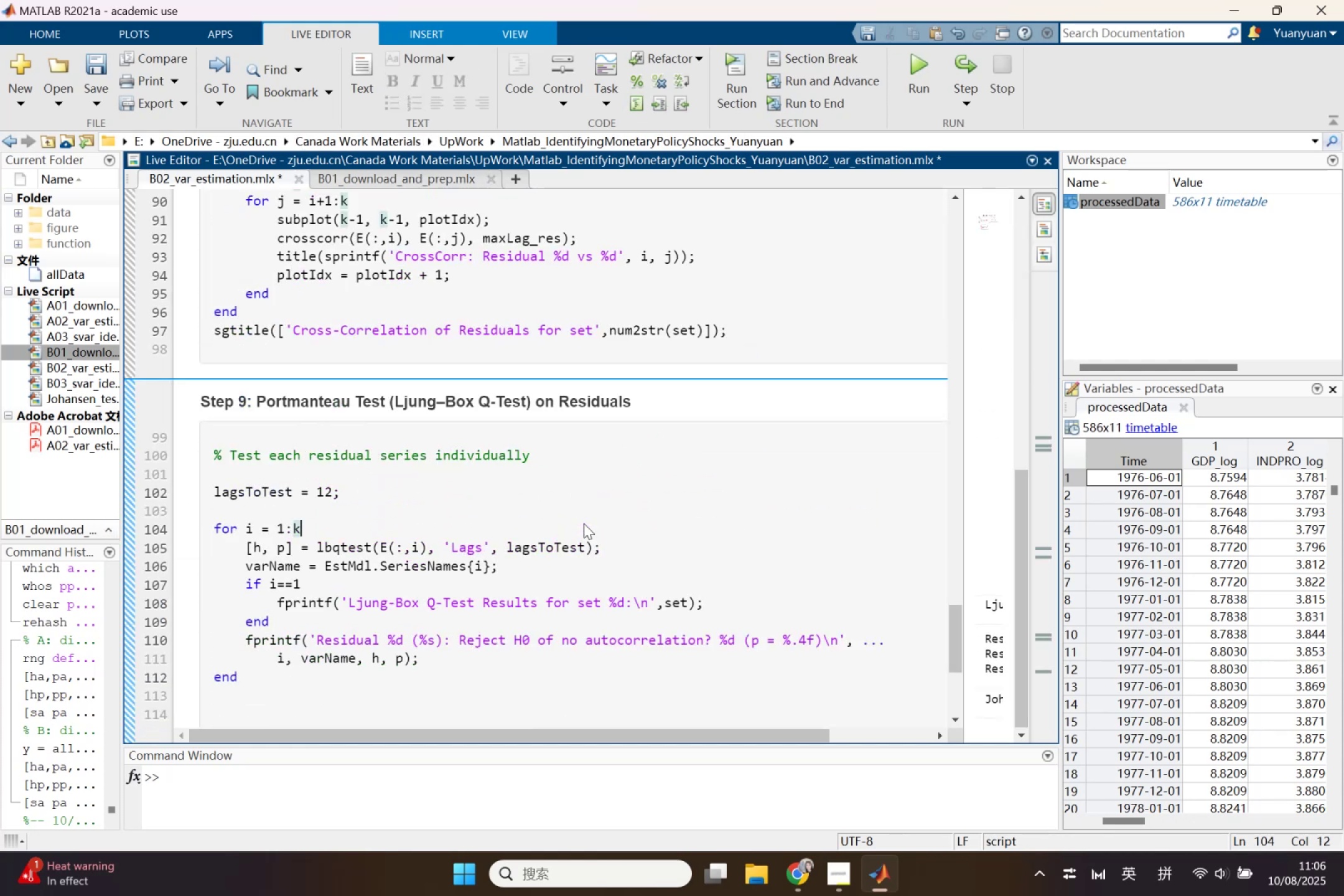 
scroll: coordinate [586, 524], scroll_direction: up, amount: 14.0
 